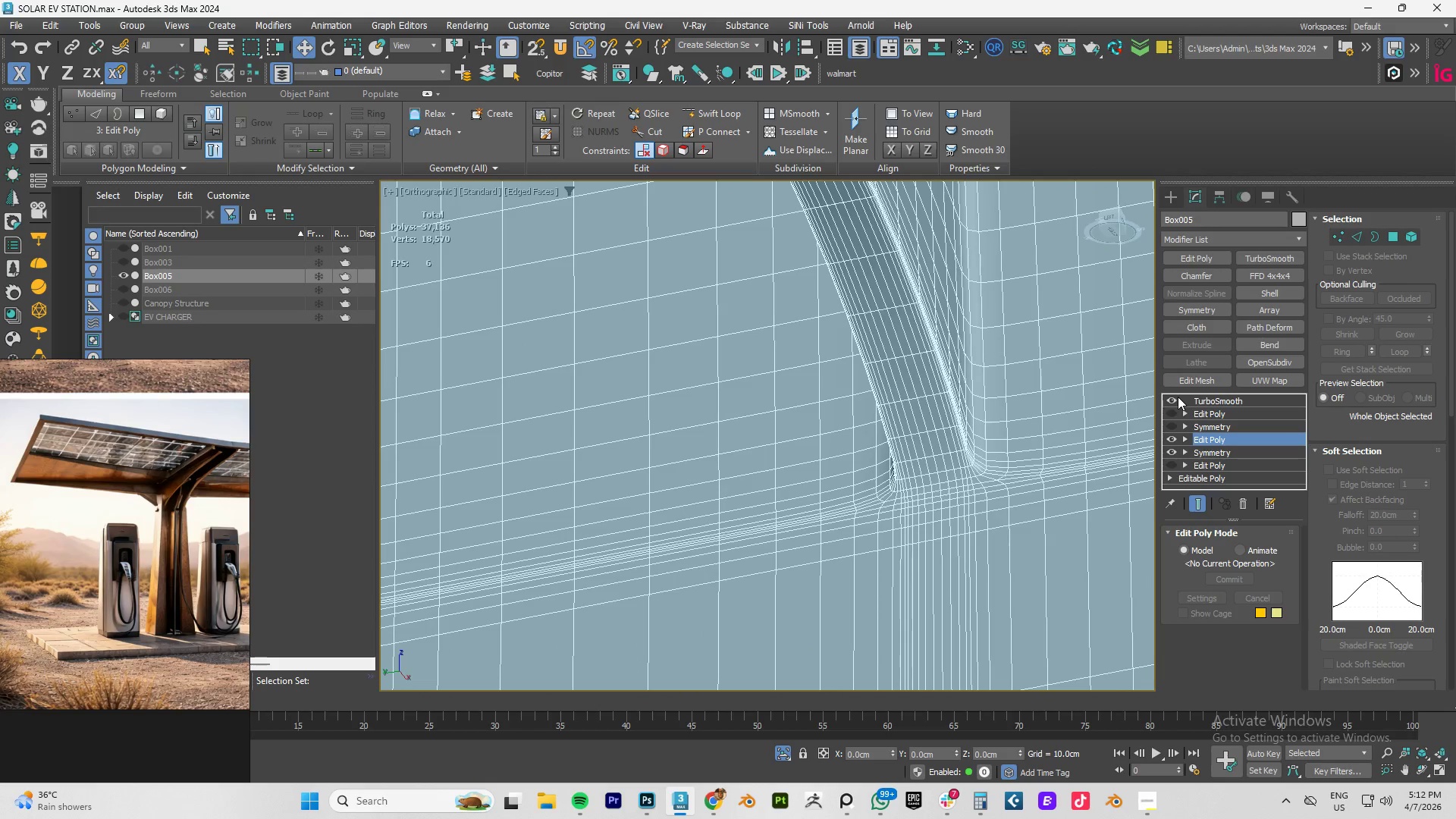 
left_click([1173, 398])
 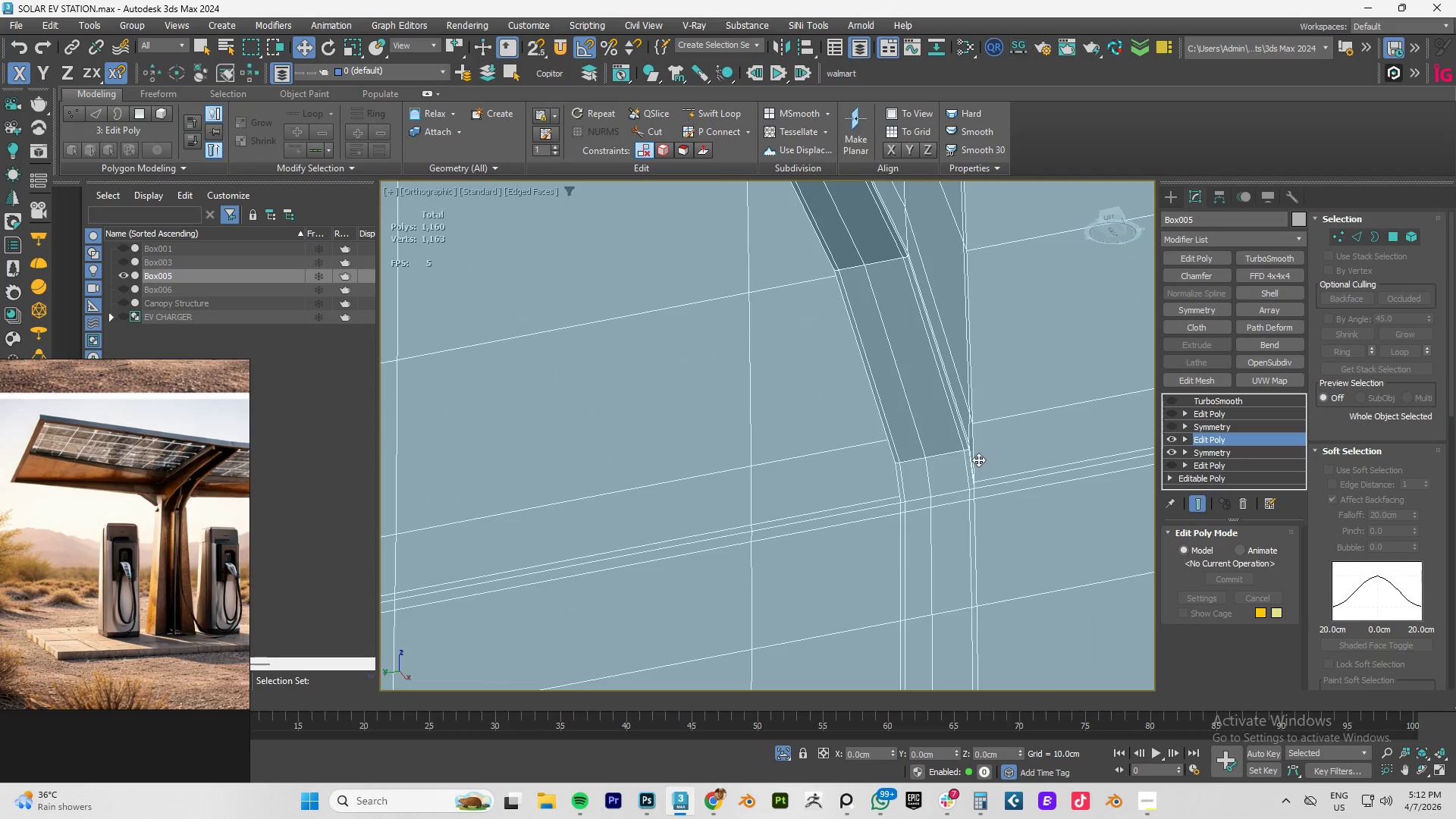 
hold_key(key=AltLeft, duration=0.55)
 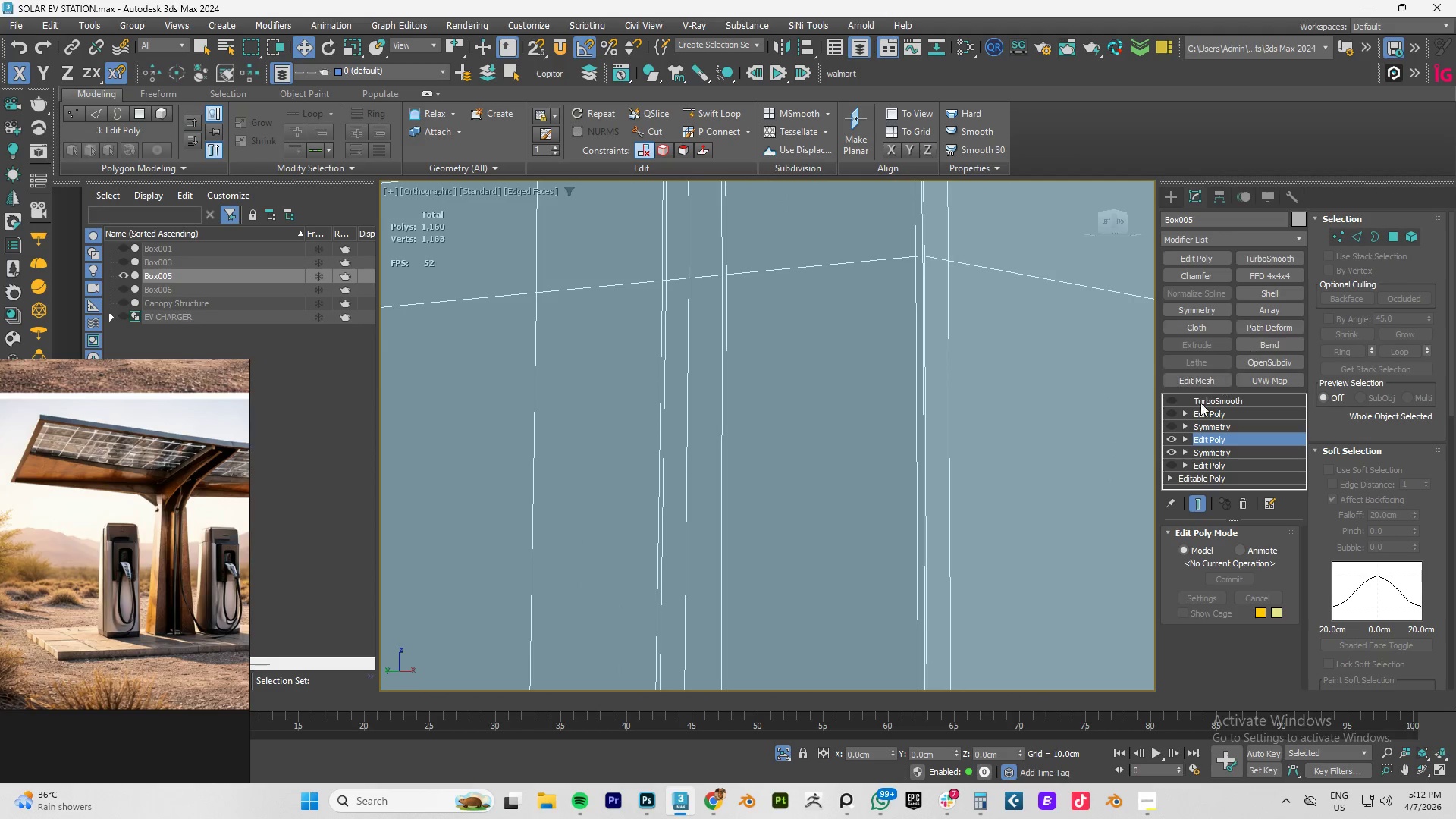 
hold_key(key=AltLeft, duration=11.2)
left_click([1172, 399])
 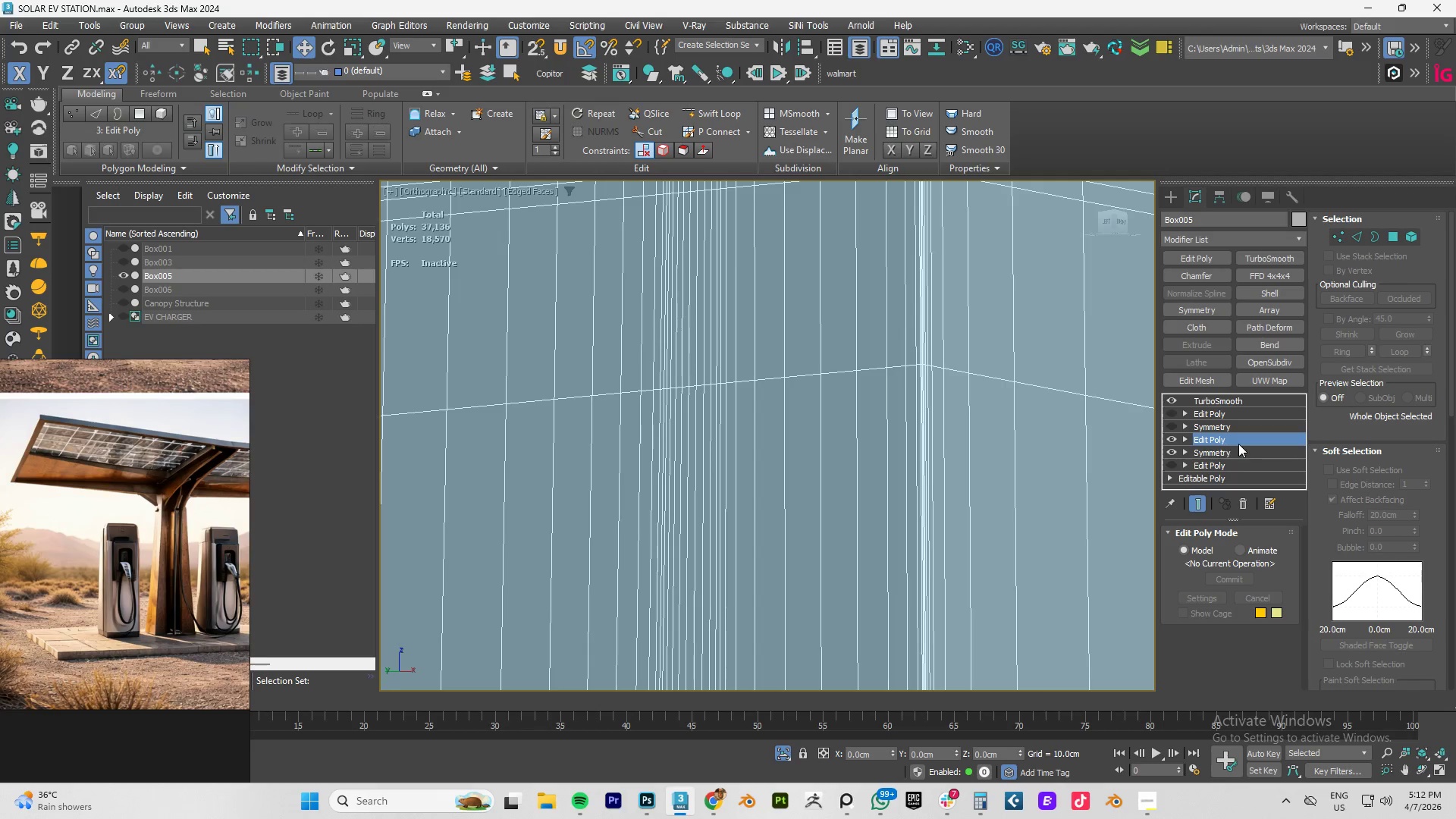 
left_click([1210, 466])
 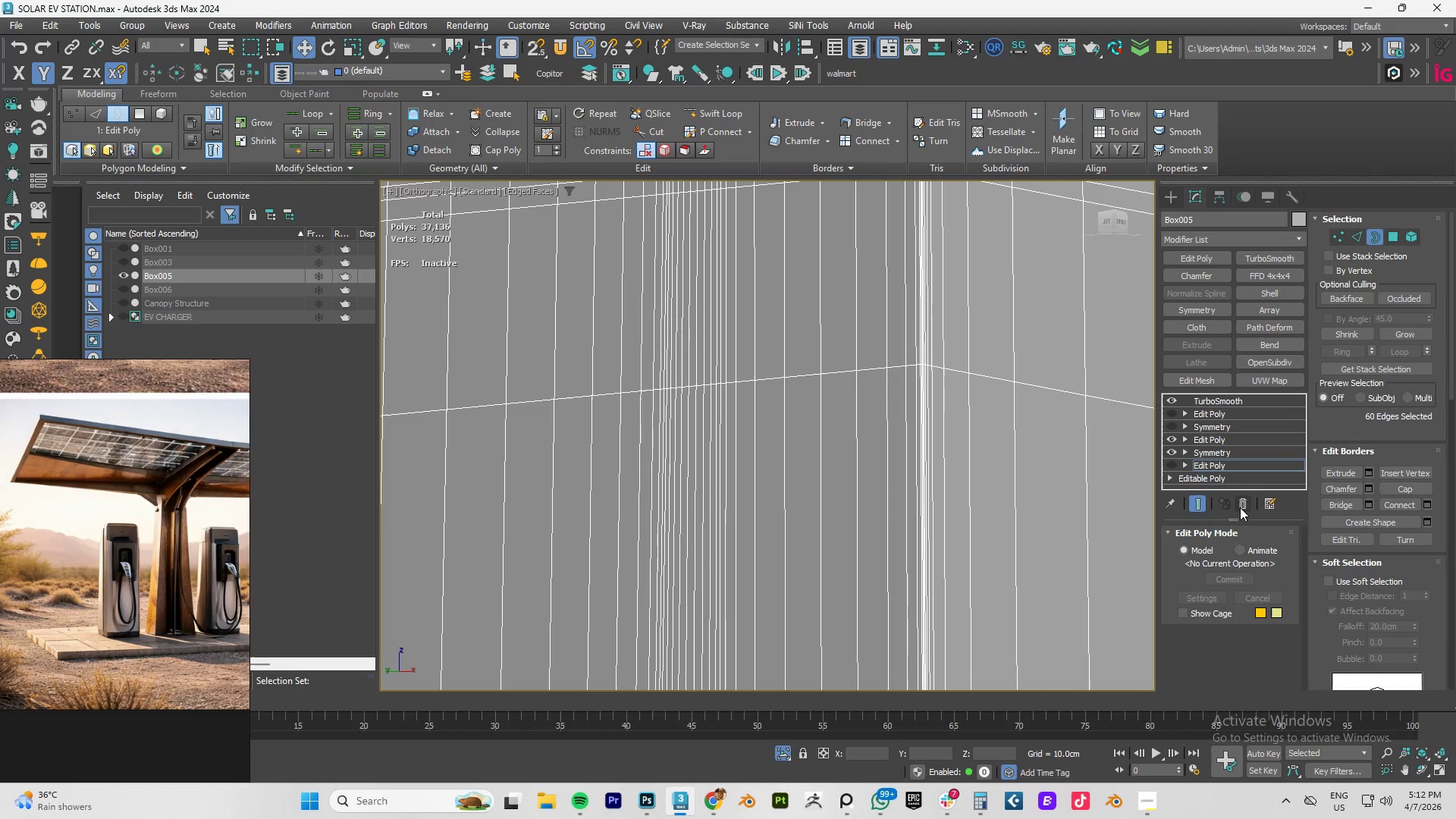 
left_click([1243, 504])
 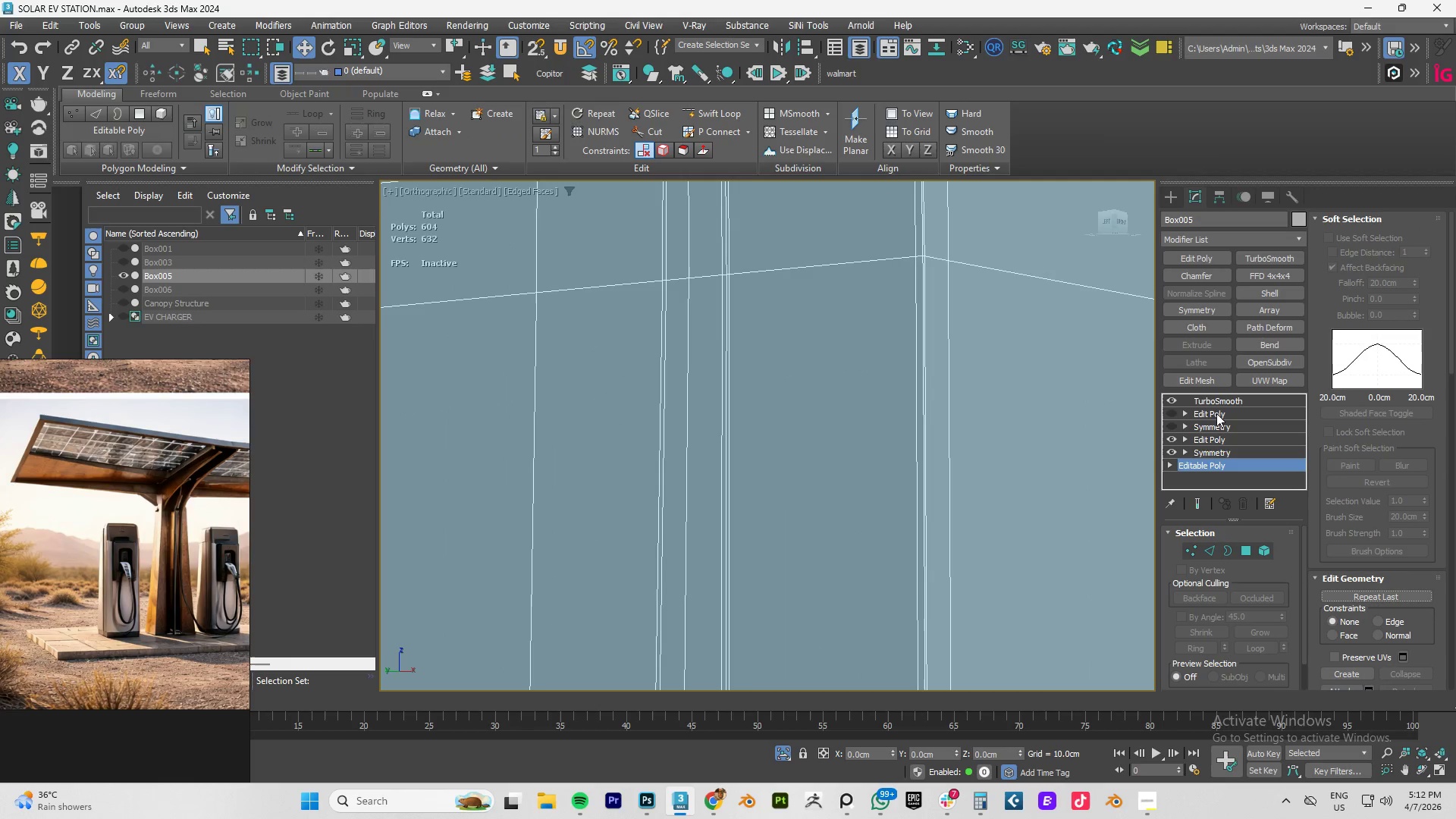 
left_click([1213, 423])
 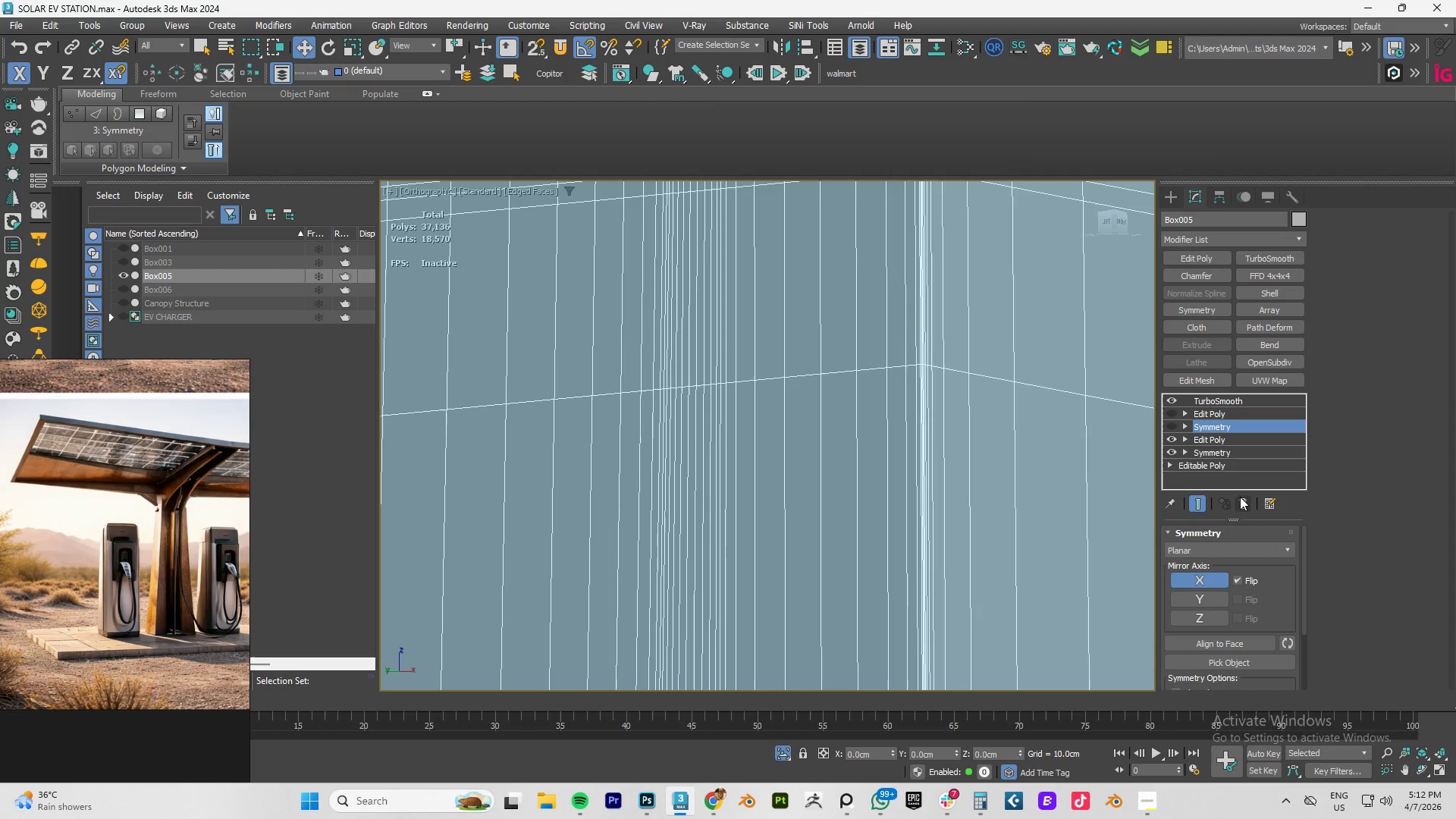 
left_click([1244, 501])
 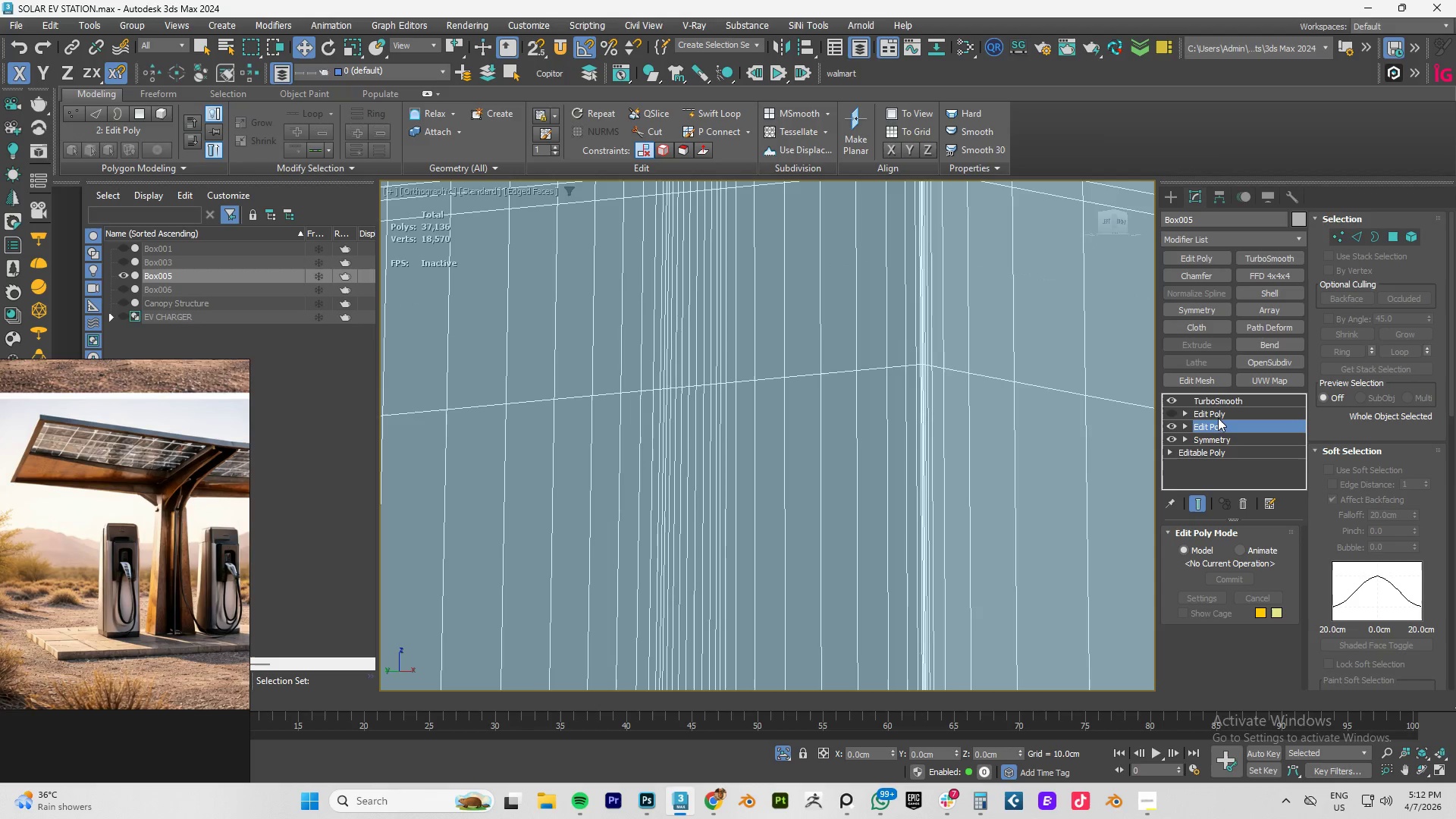 
left_click([1217, 416])
 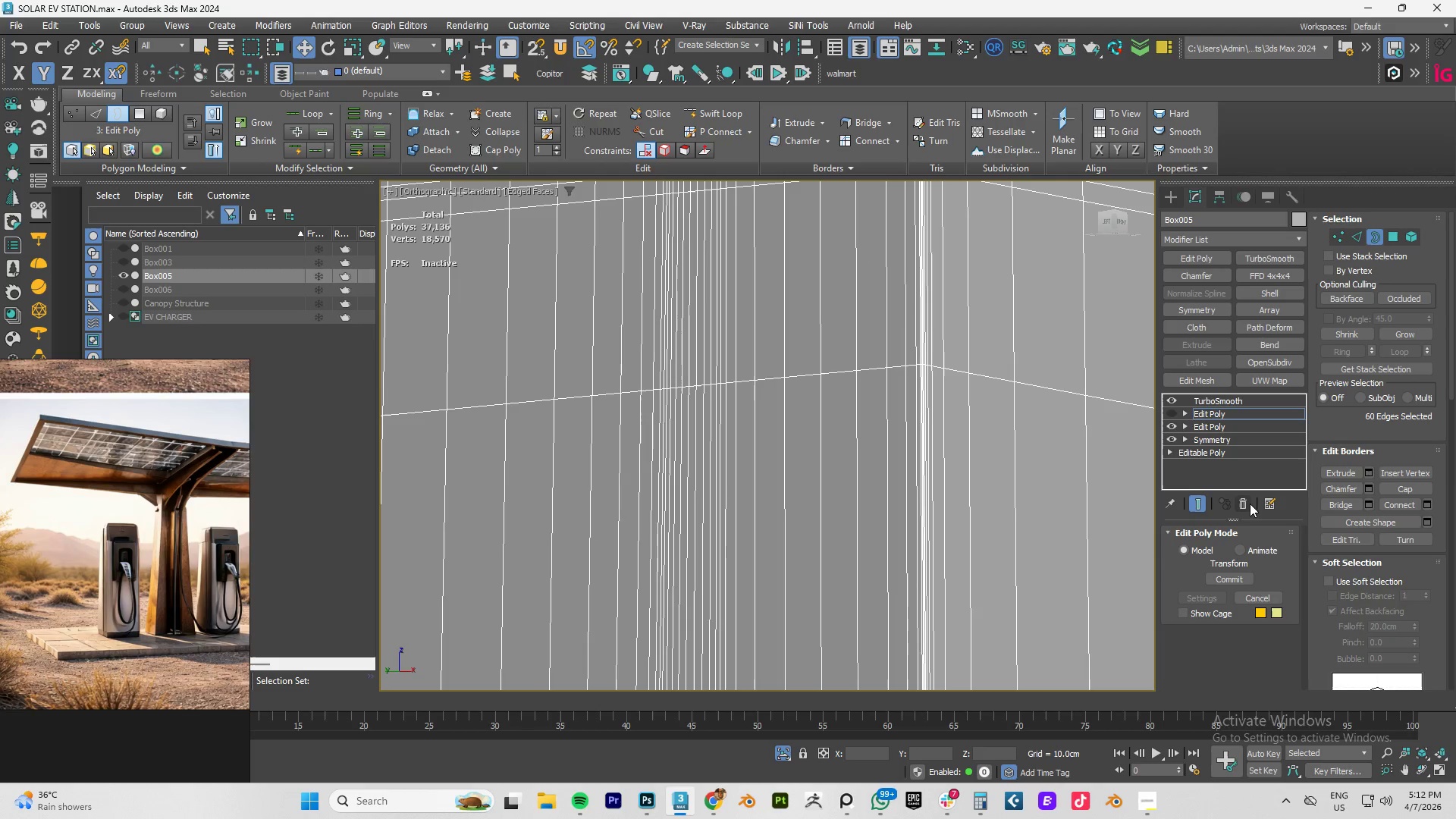 
left_click([1246, 501])
 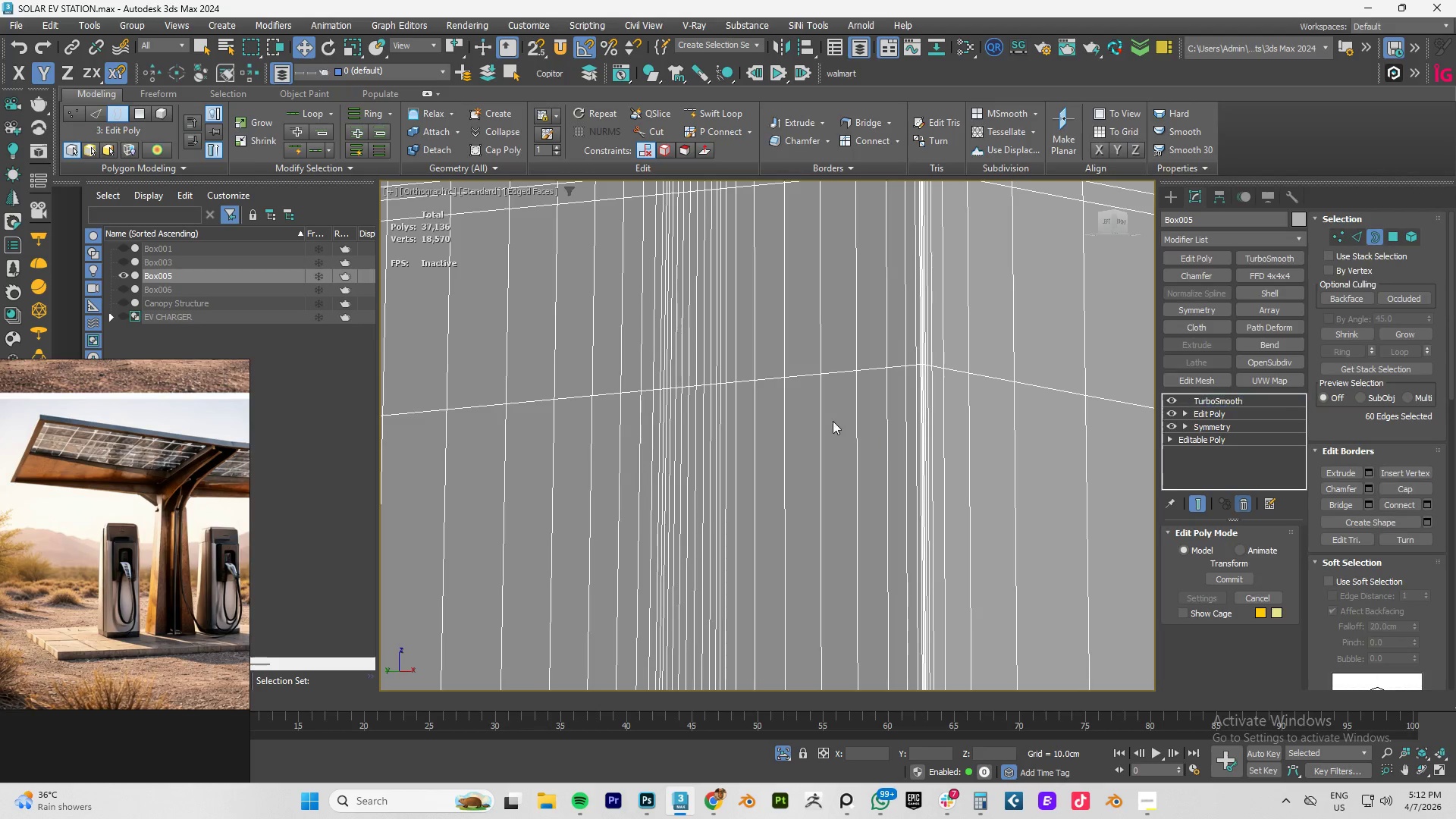 
scroll: coordinate [832, 421], scroll_direction: down, amount: 4.0
 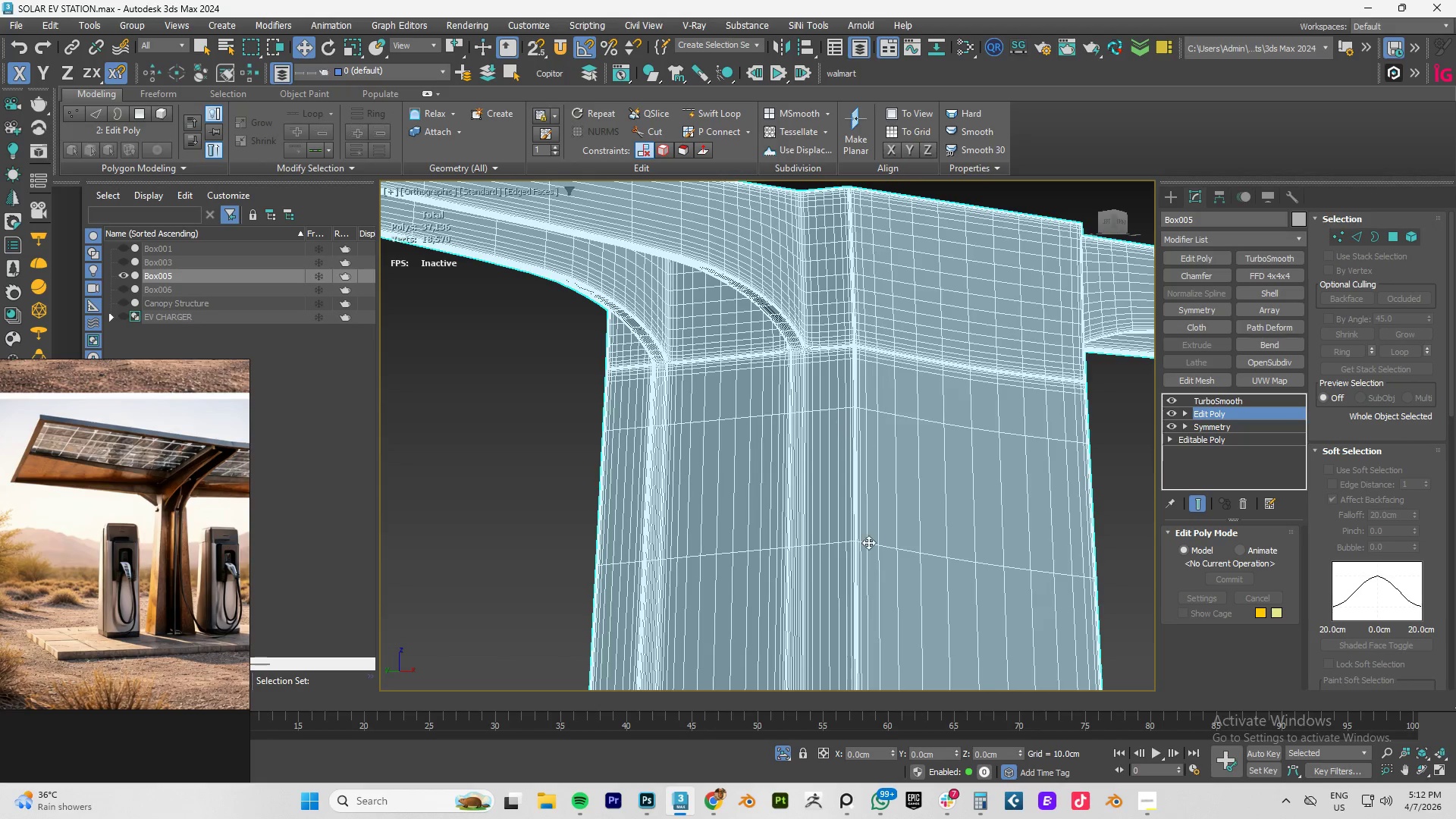 
hold_key(key=AltLeft, duration=1.02)
 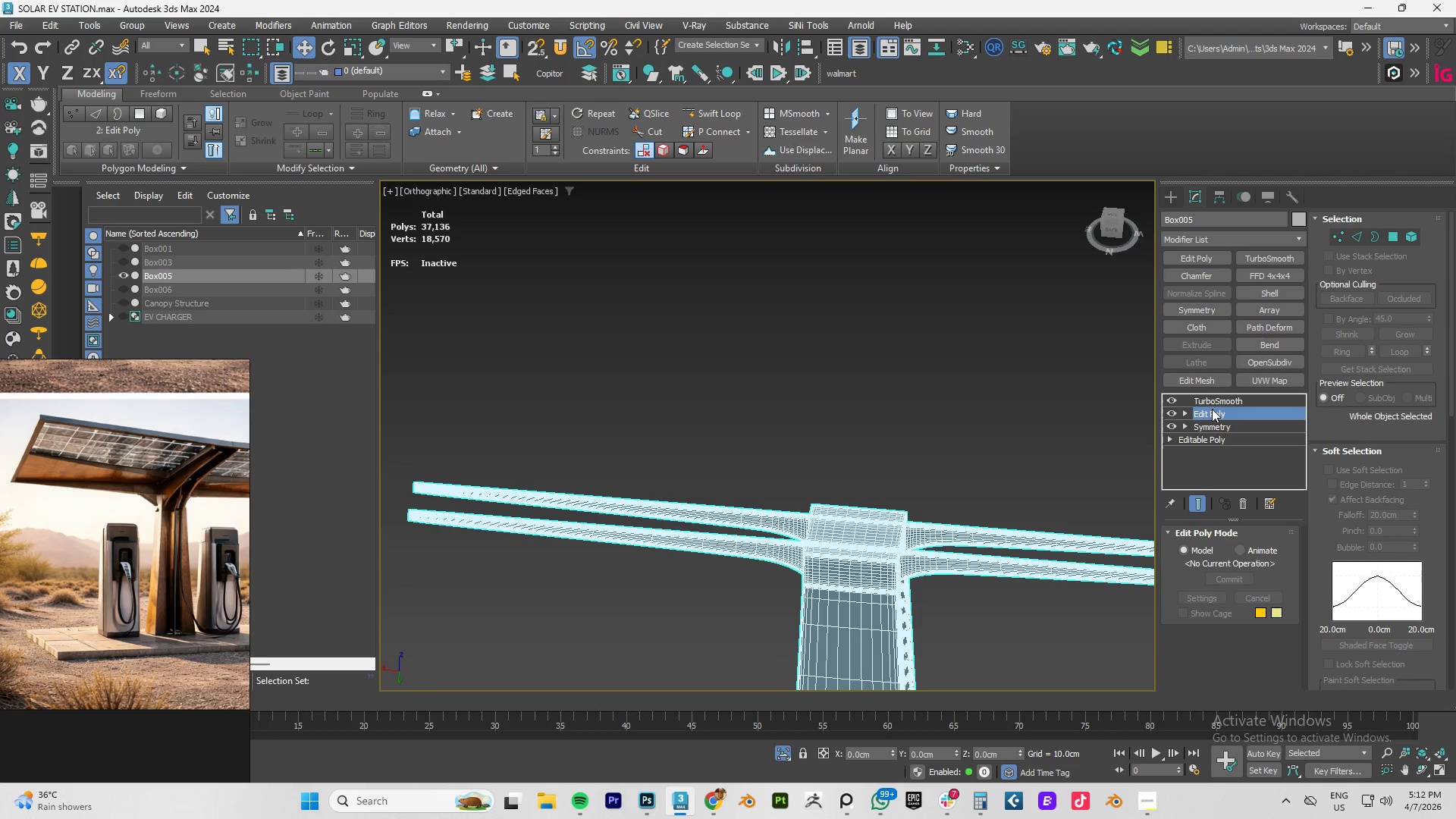 
scroll: coordinate [857, 531], scroll_direction: down, amount: 5.0
 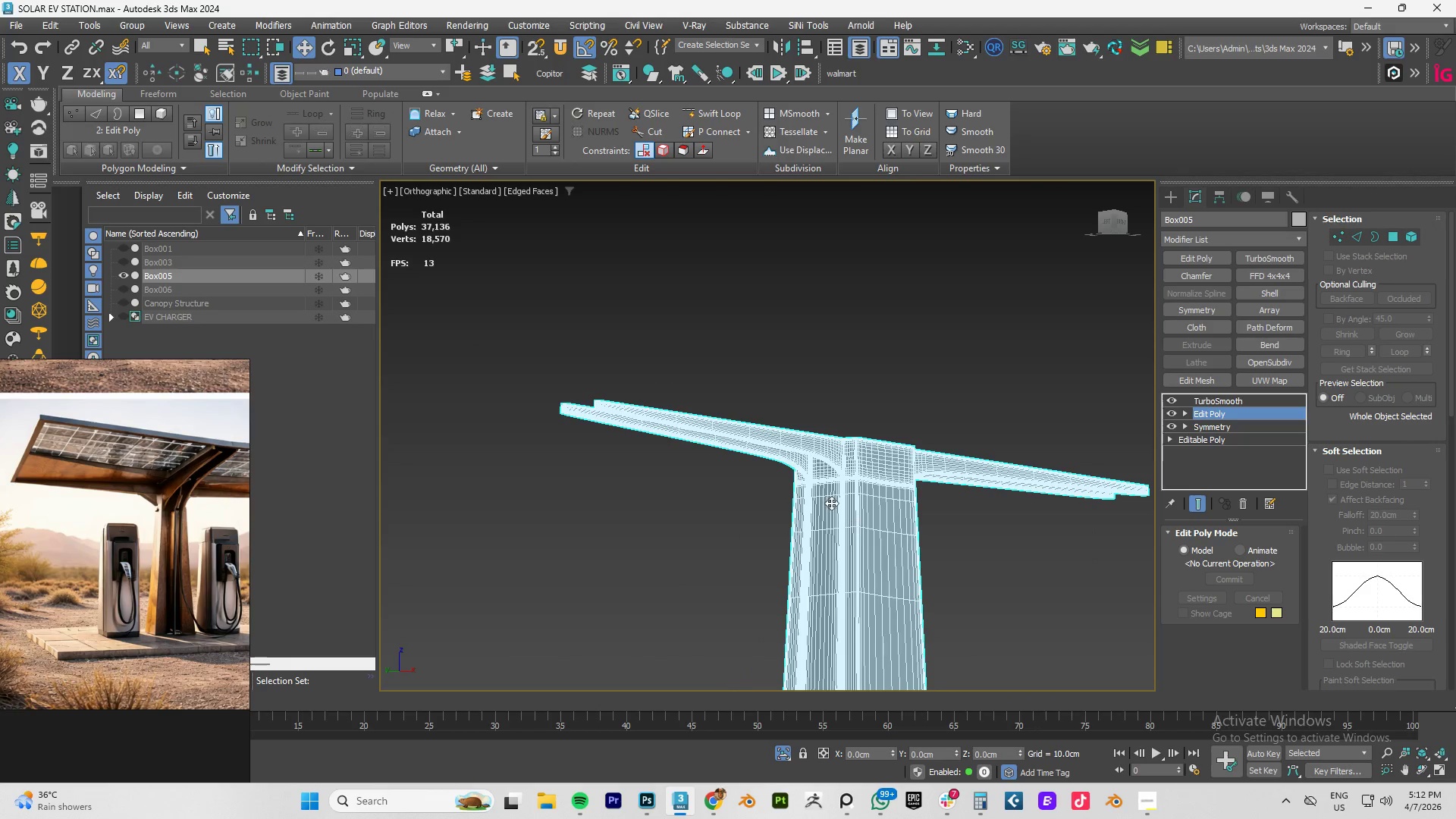 
left_click([1173, 400])
 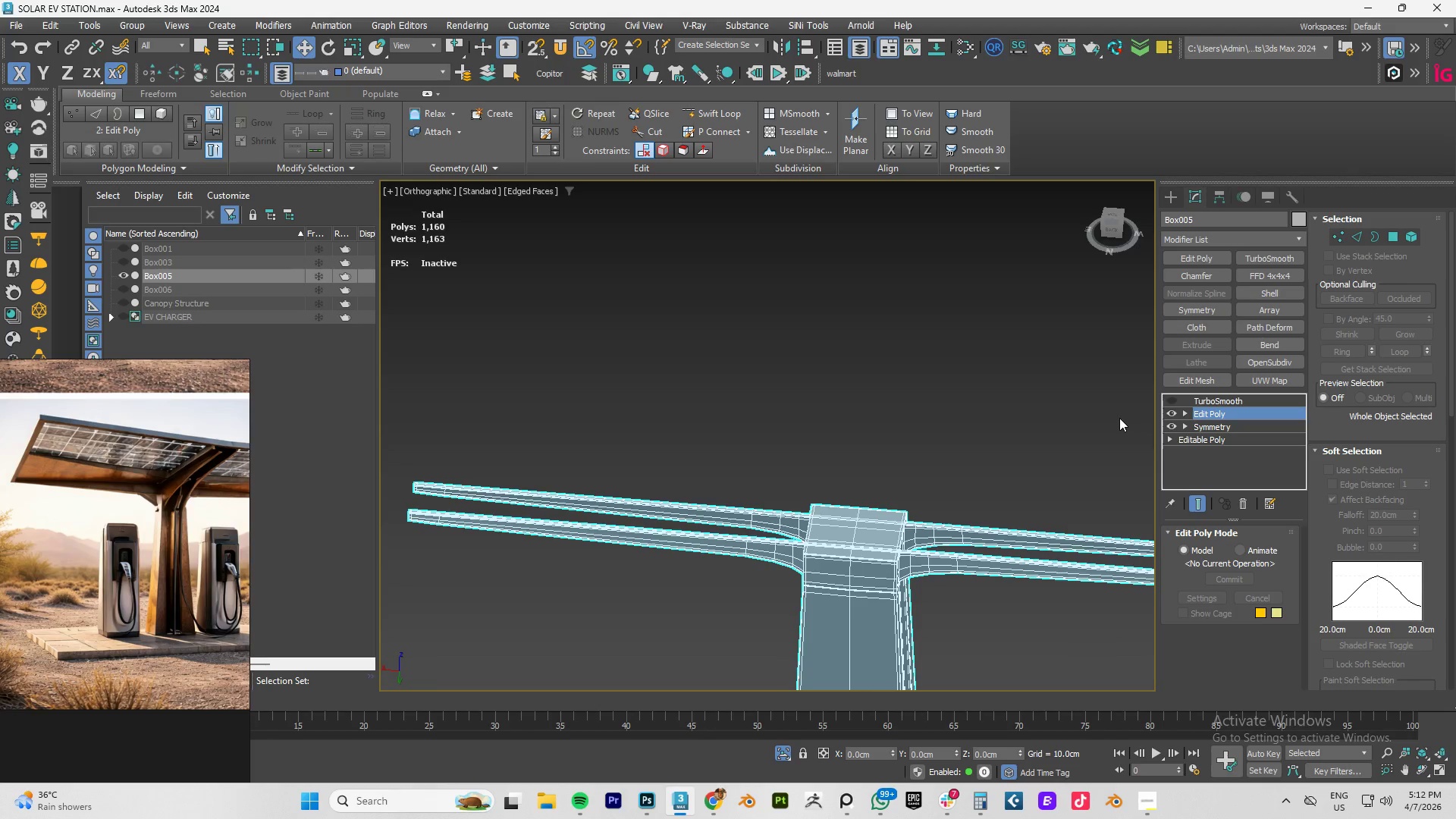 
type(tz)
 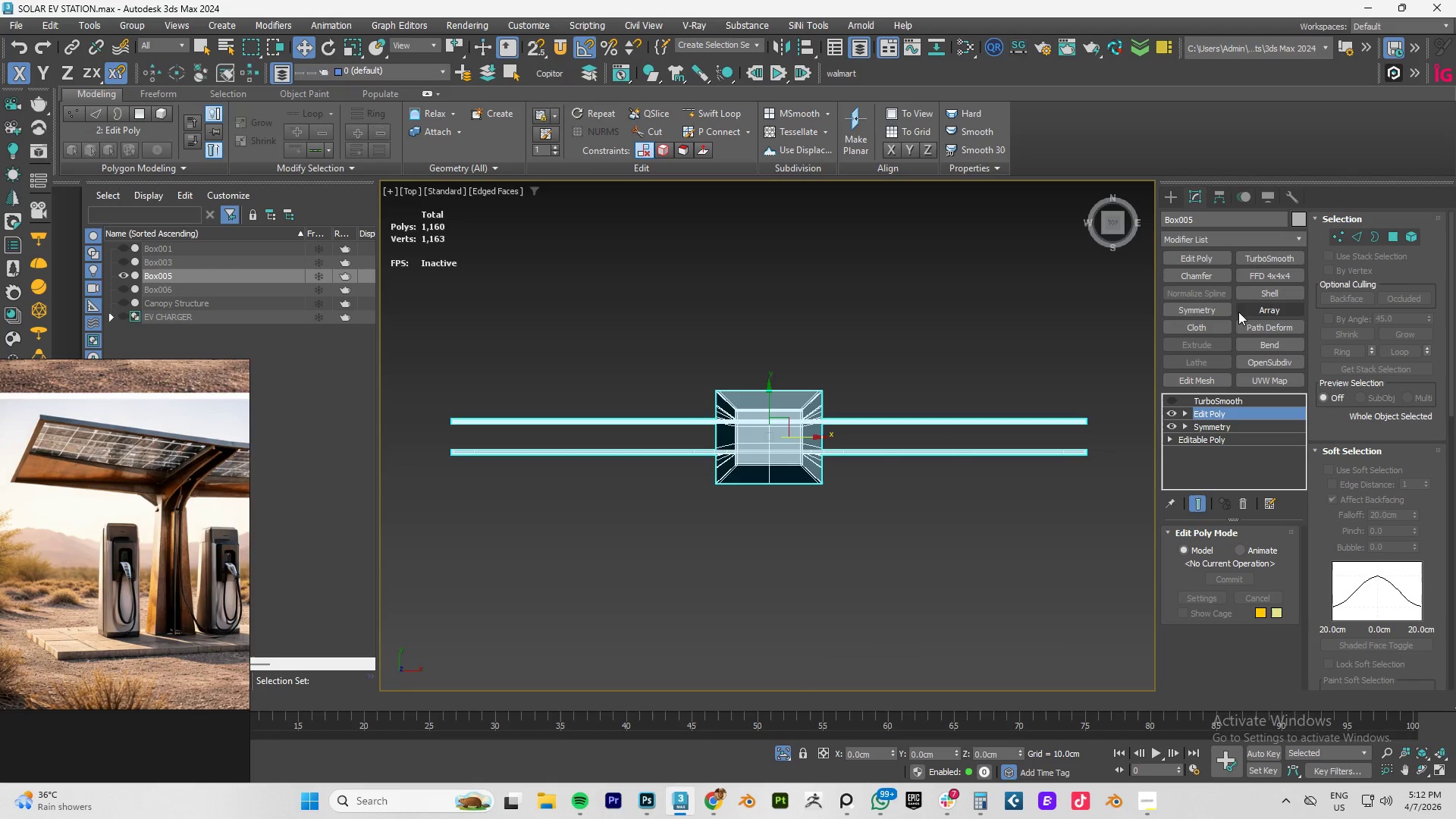 
left_click([1203, 309])
 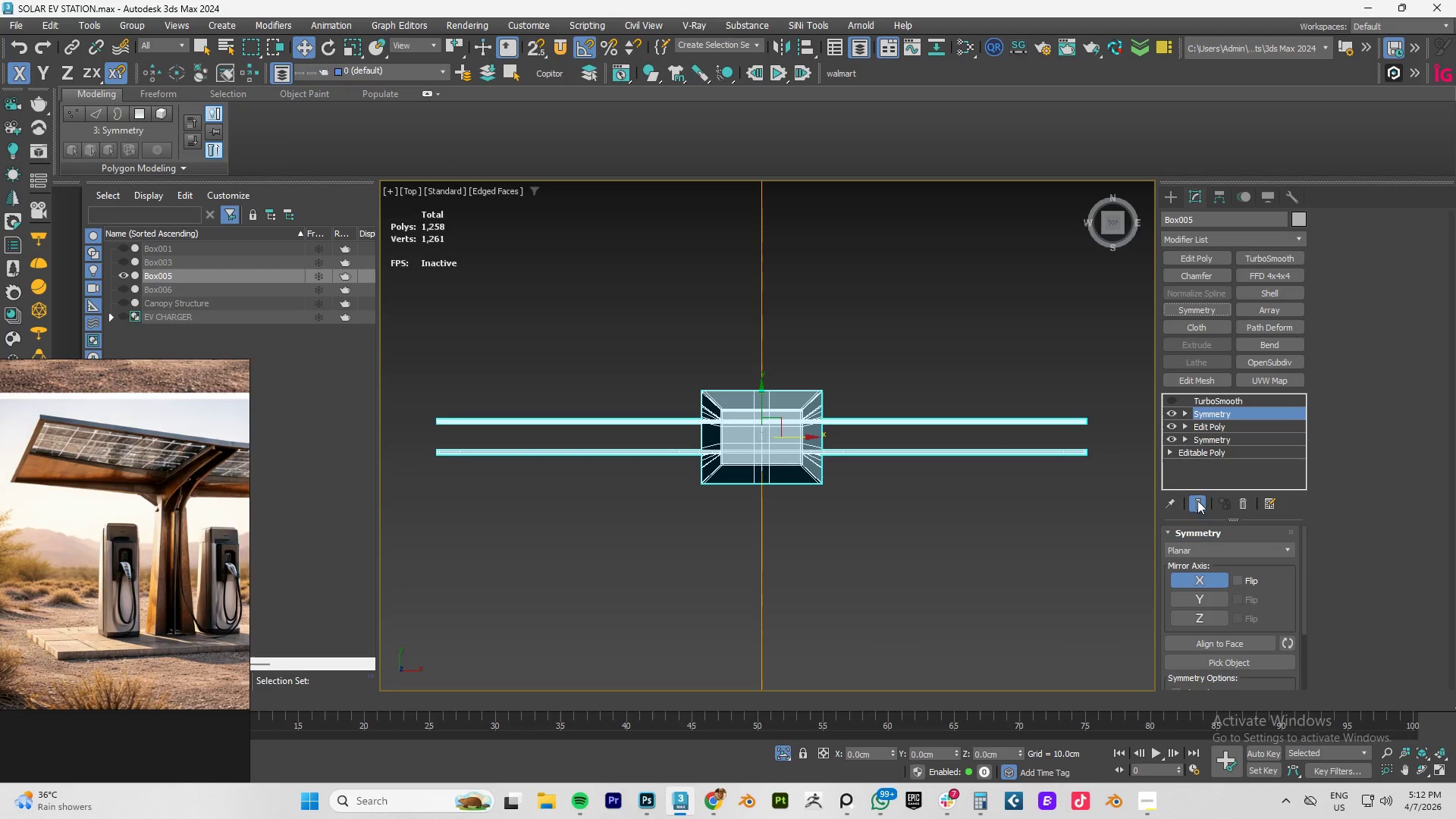 
left_click([1235, 583])
 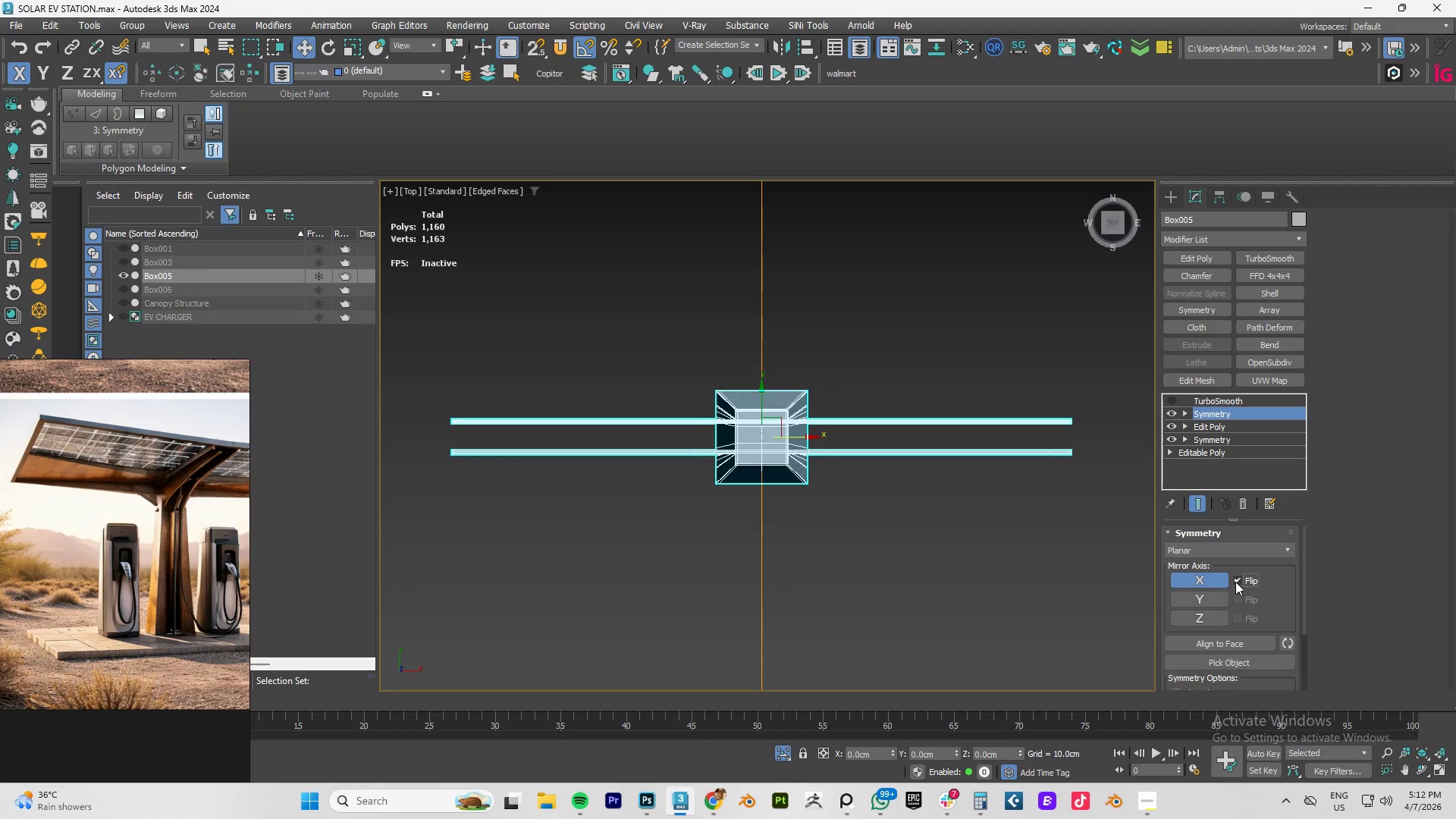 
double_click([1215, 580])
 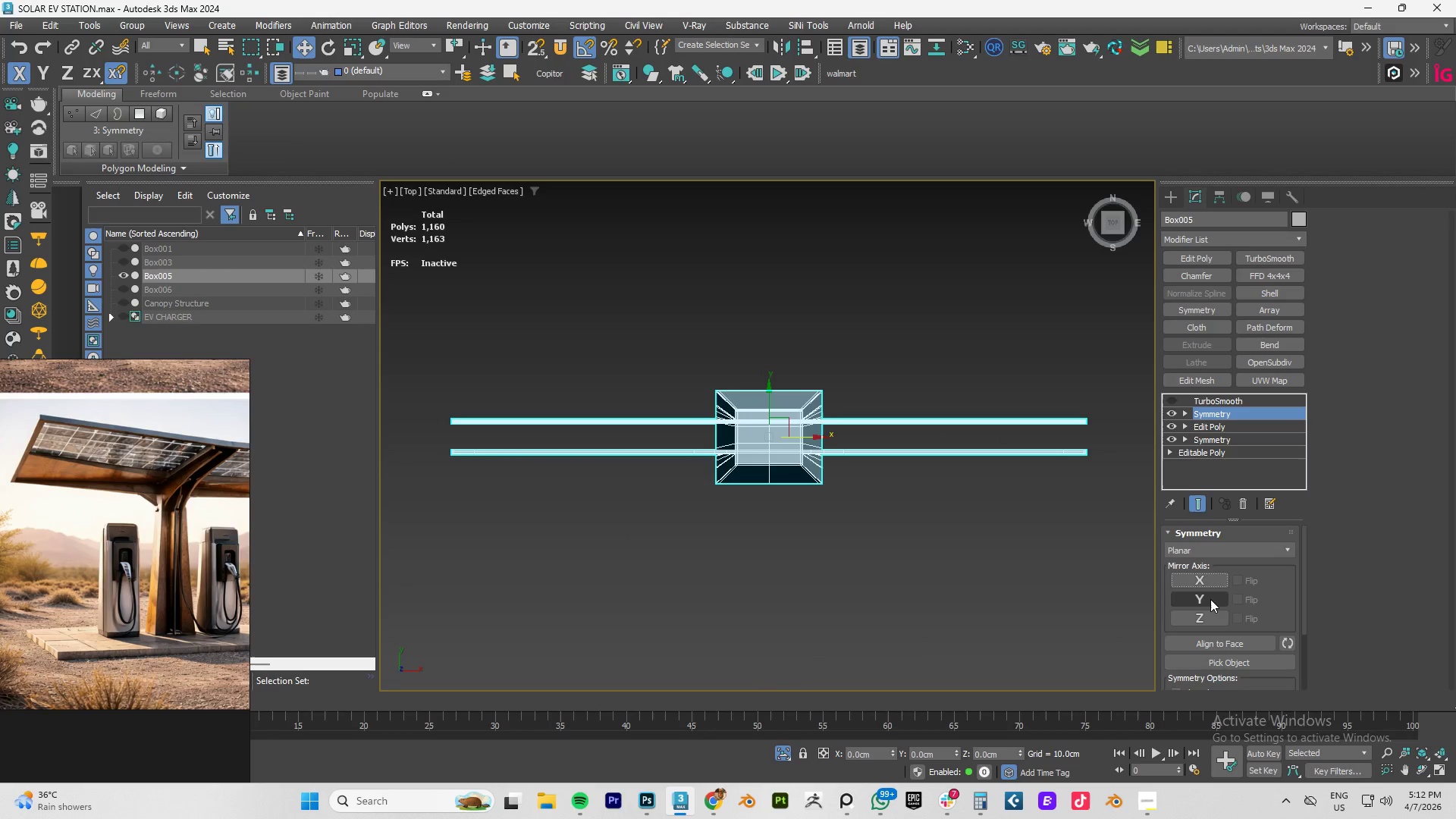 
triple_click([1210, 599])
 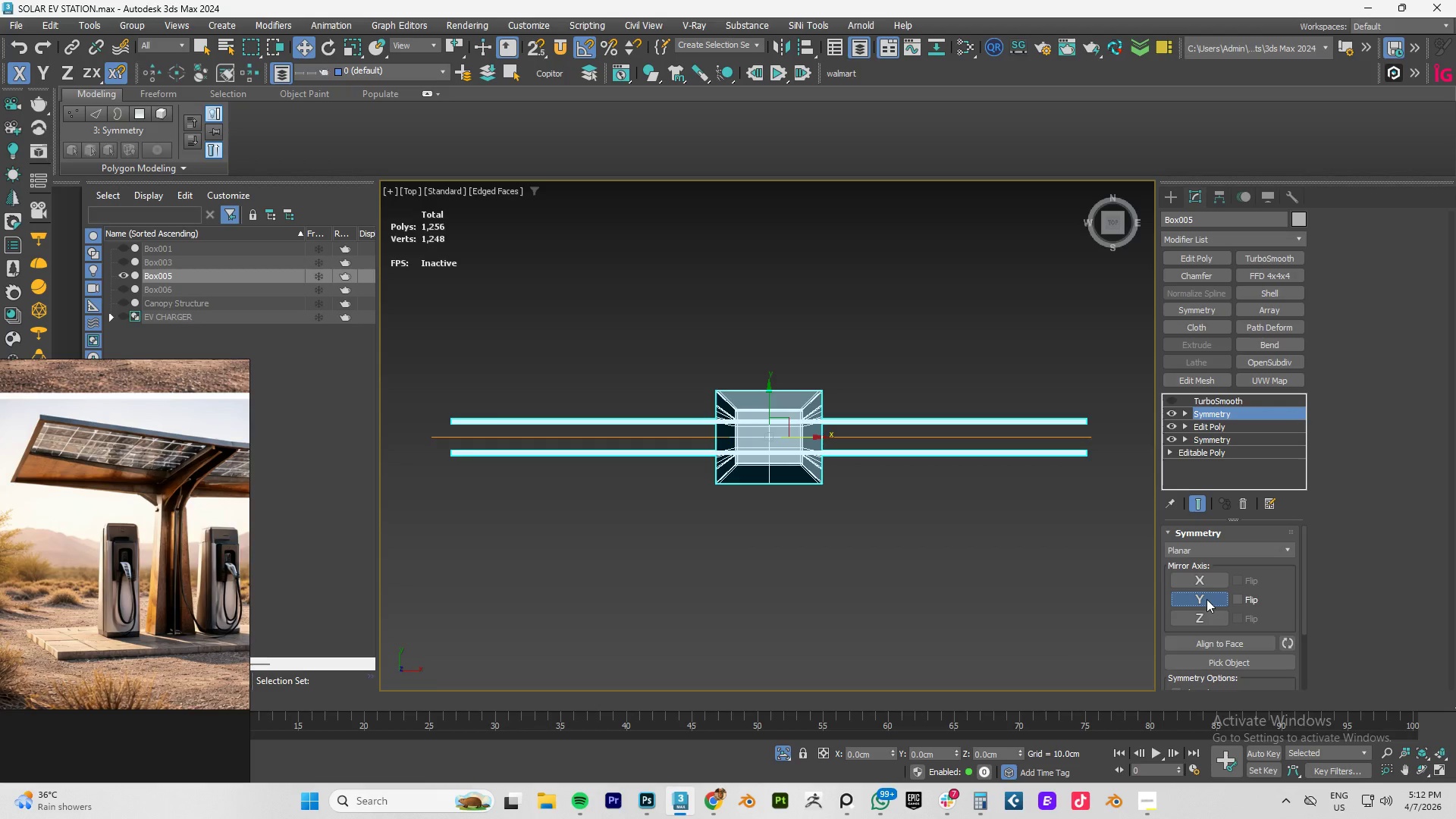 
left_click([1209, 599])
 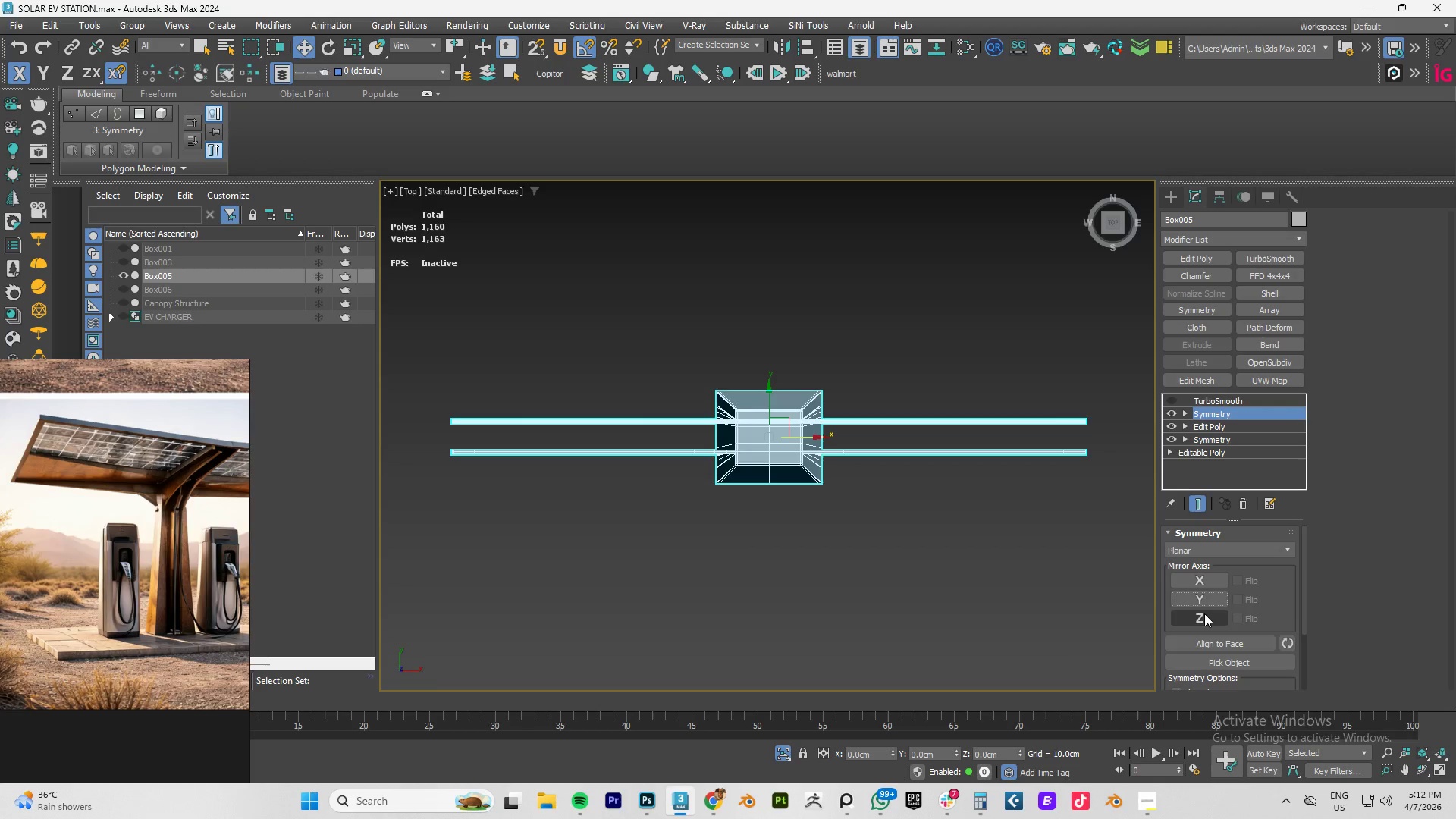 
double_click([1204, 613])
 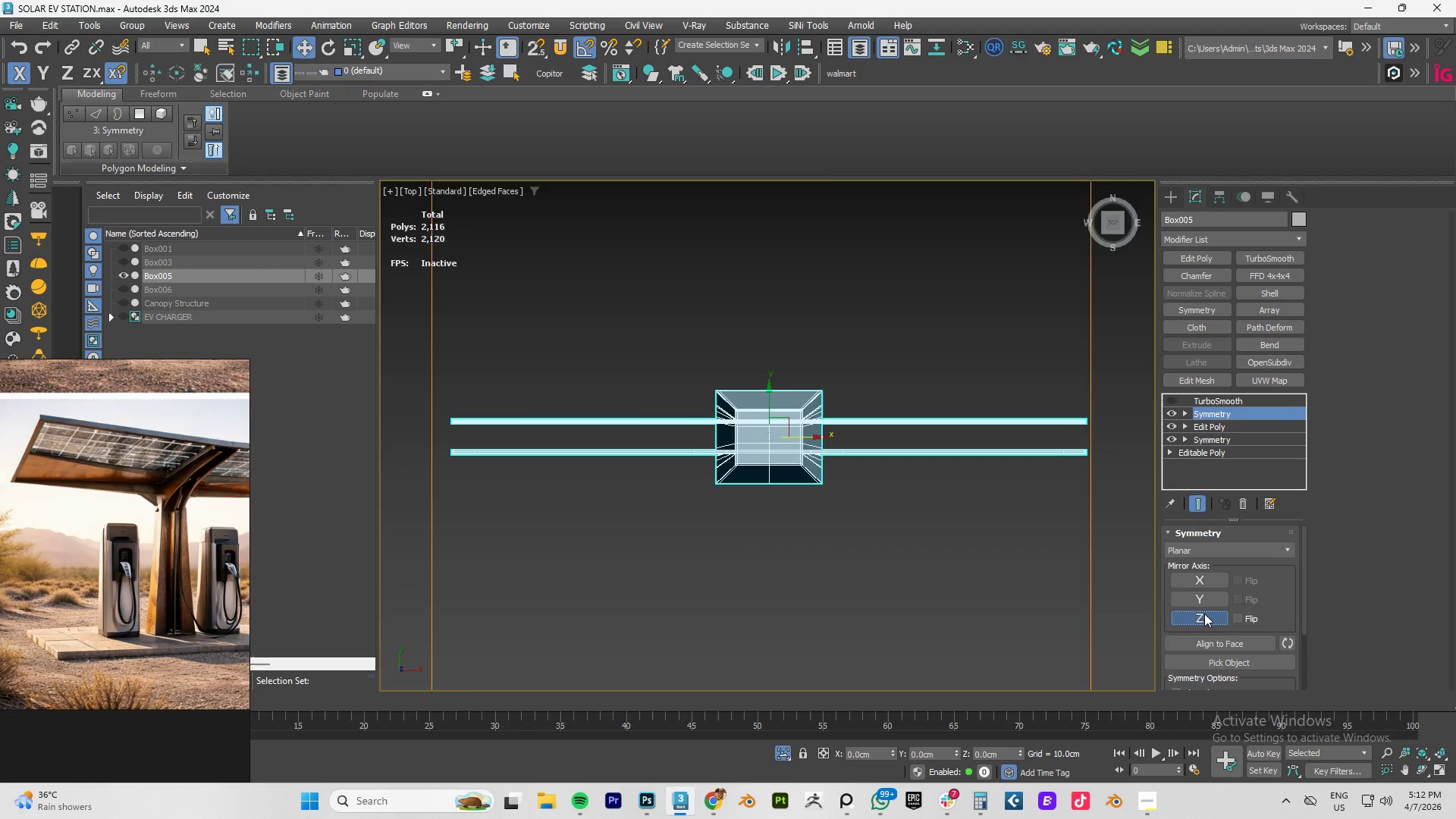 
double_click([1206, 598])
 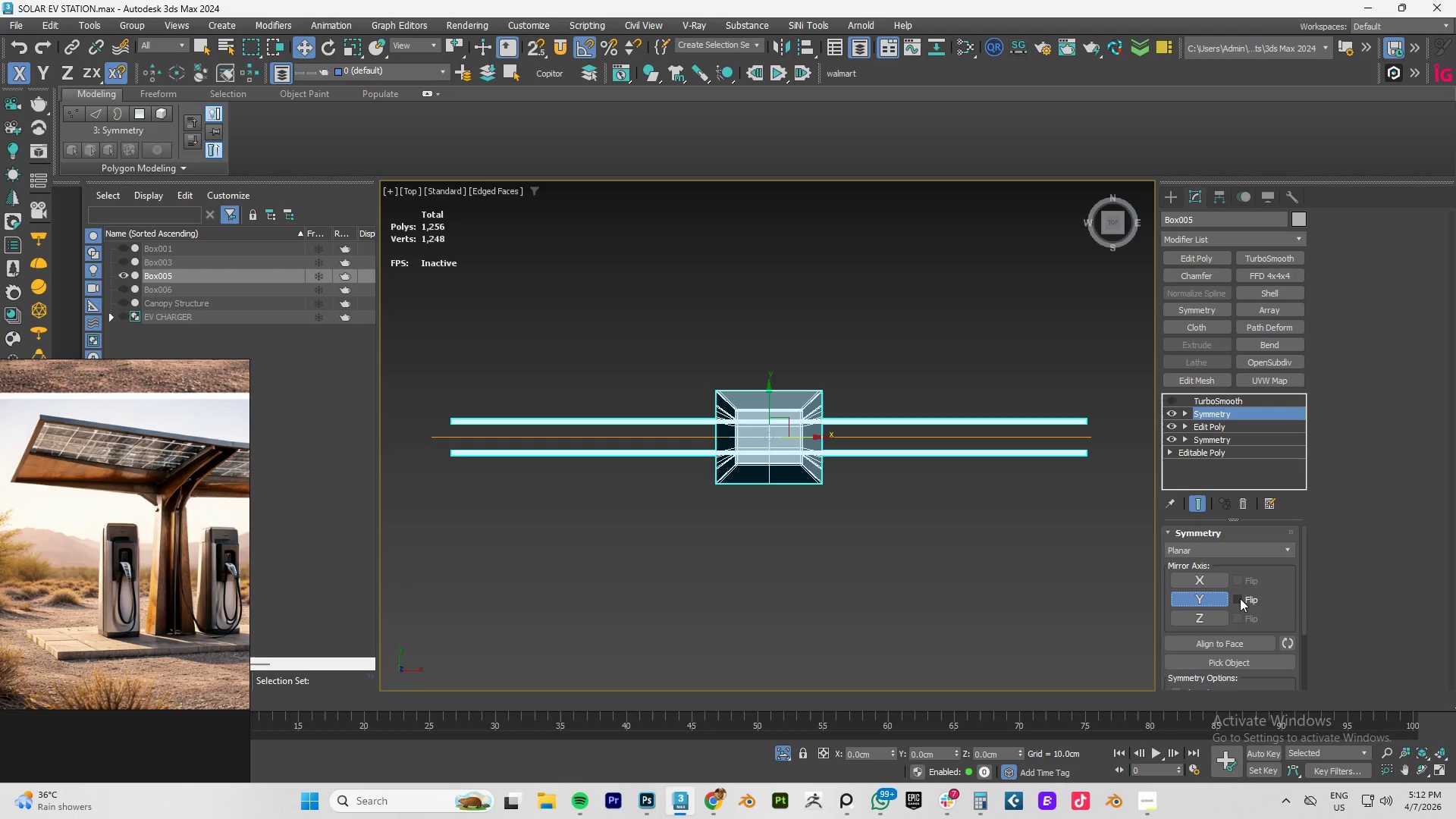 
left_click([1240, 598])
 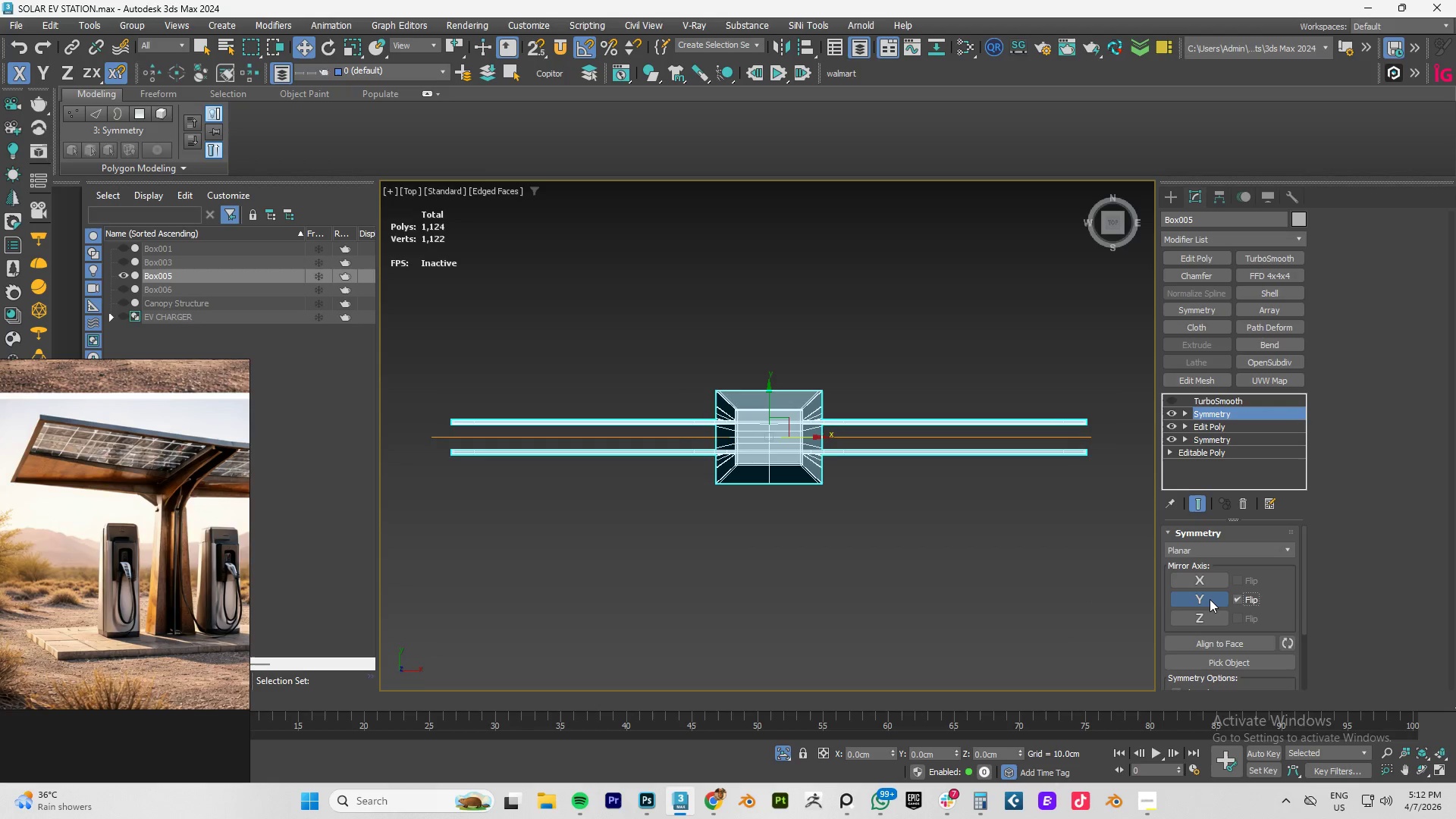 
left_click([1207, 582])
 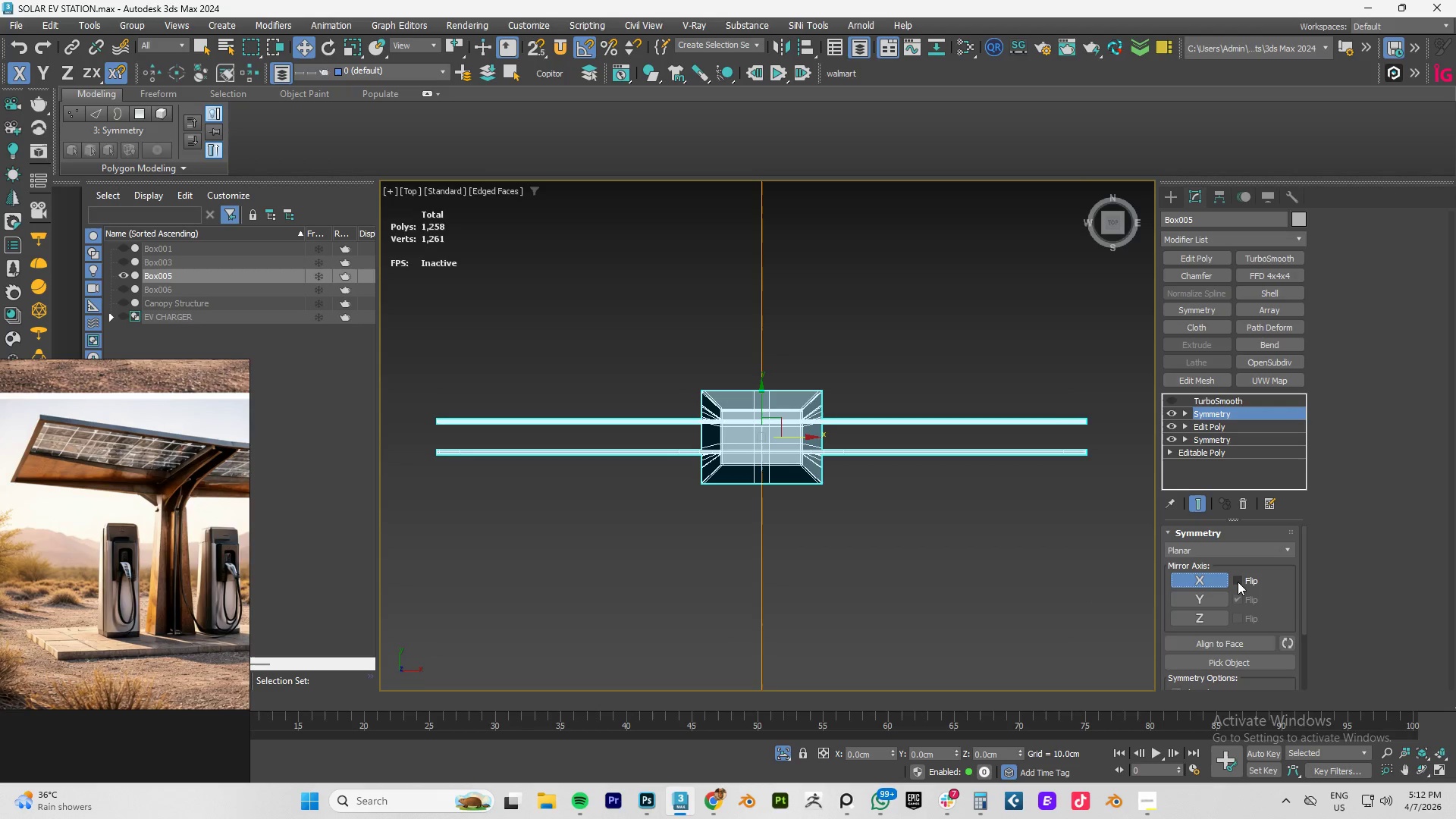 
left_click([1238, 582])
 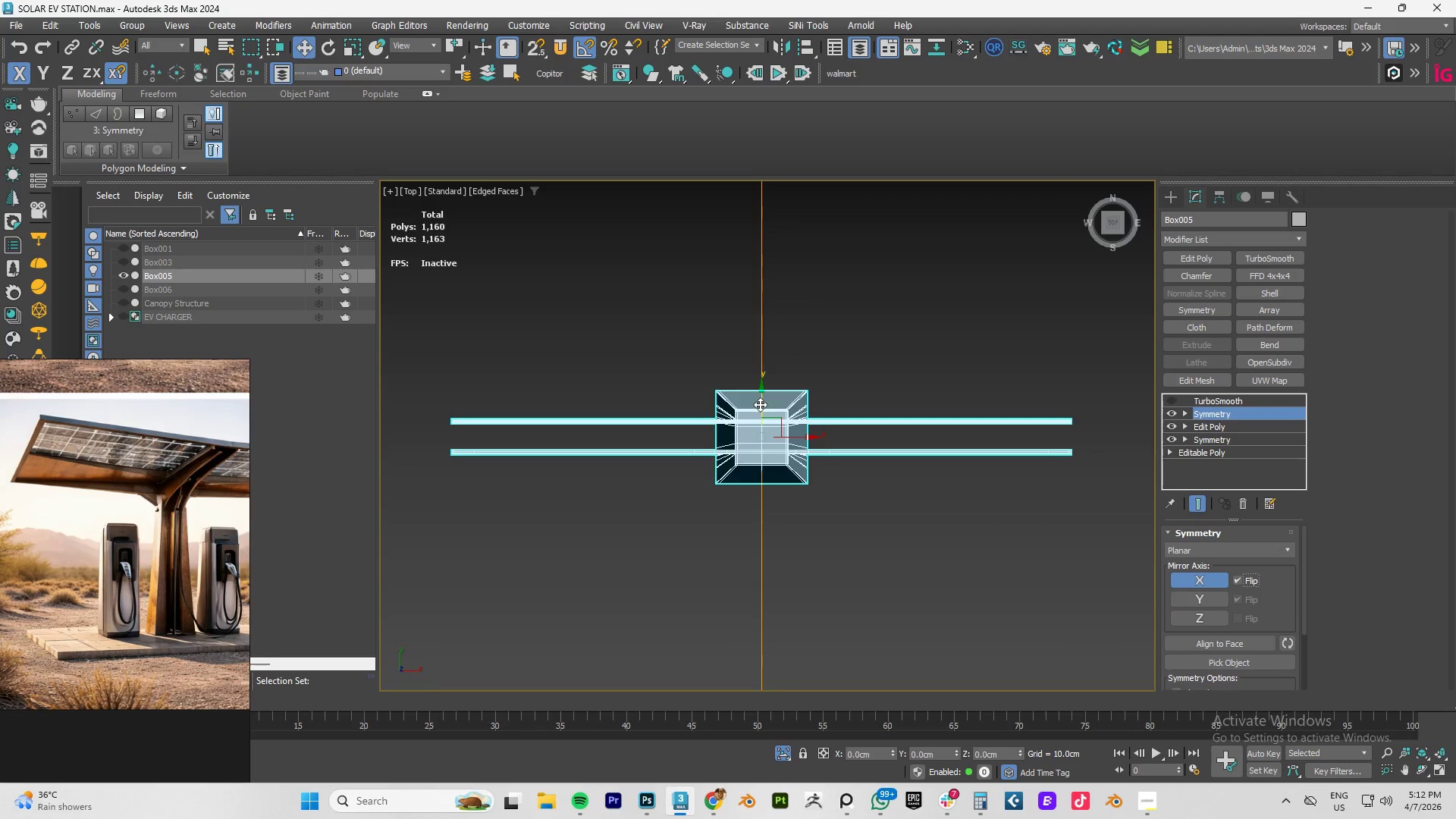 
left_click([1200, 580])
 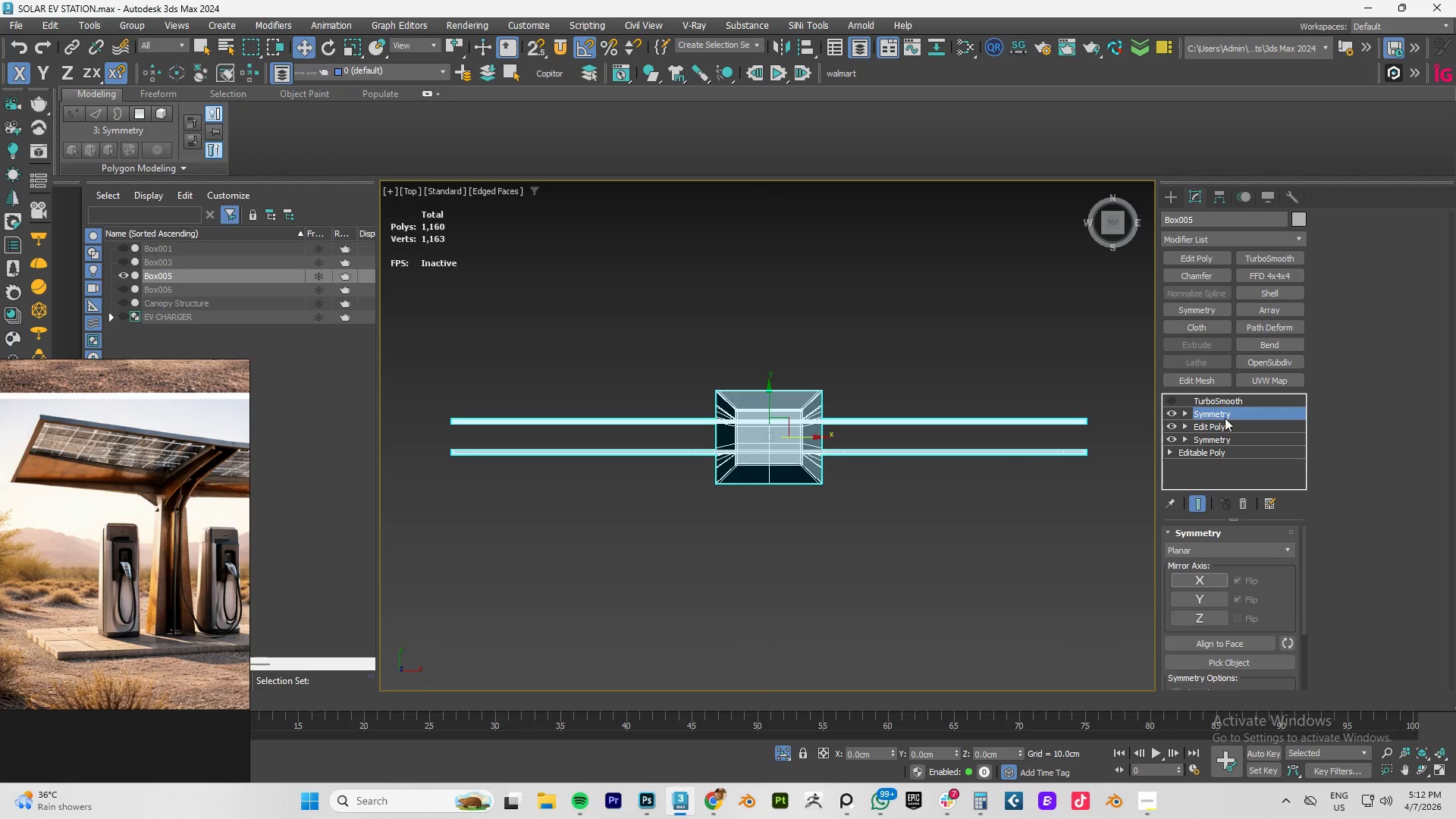 
left_click([1240, 506])
 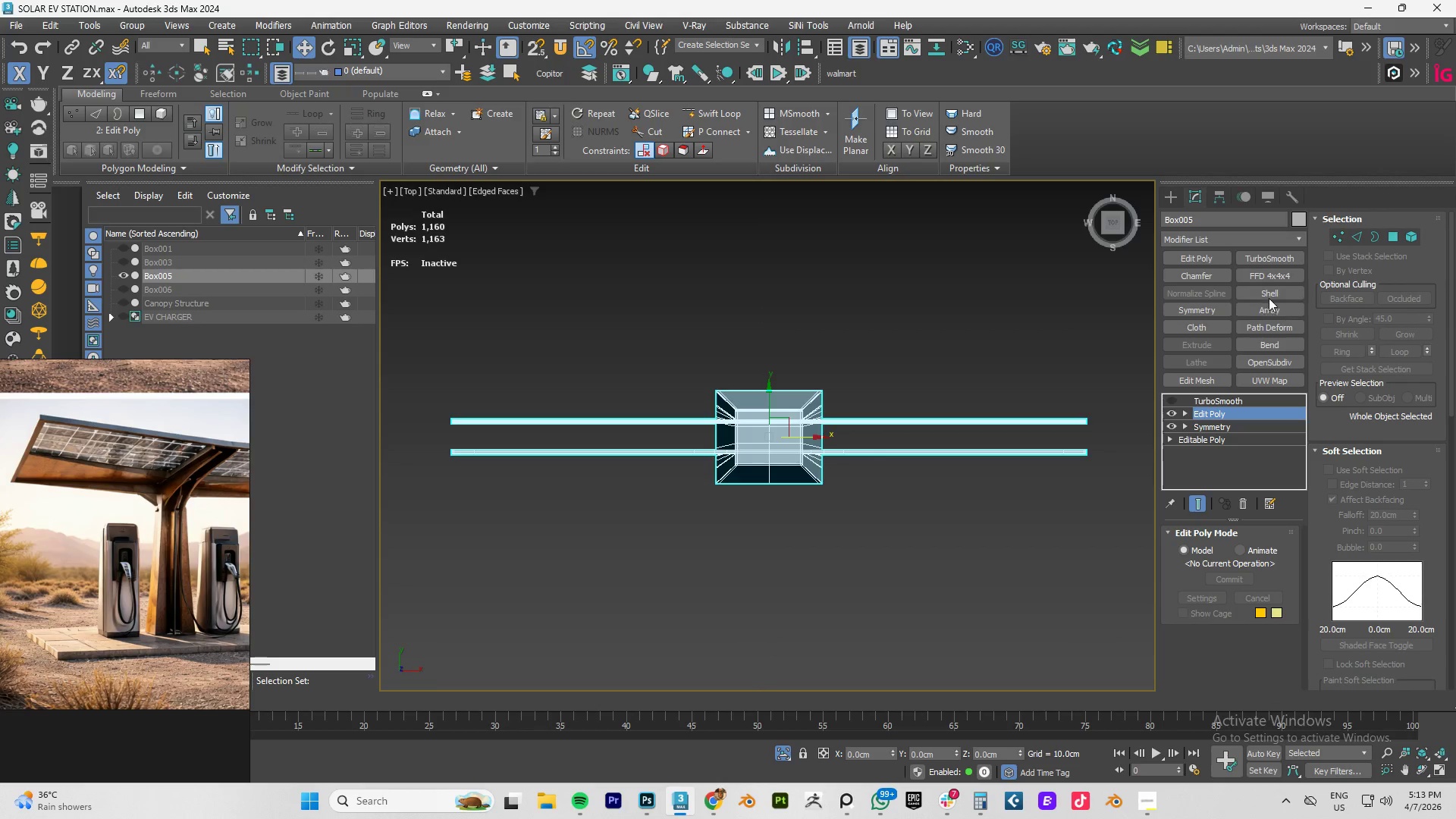 
left_click([1207, 310])
 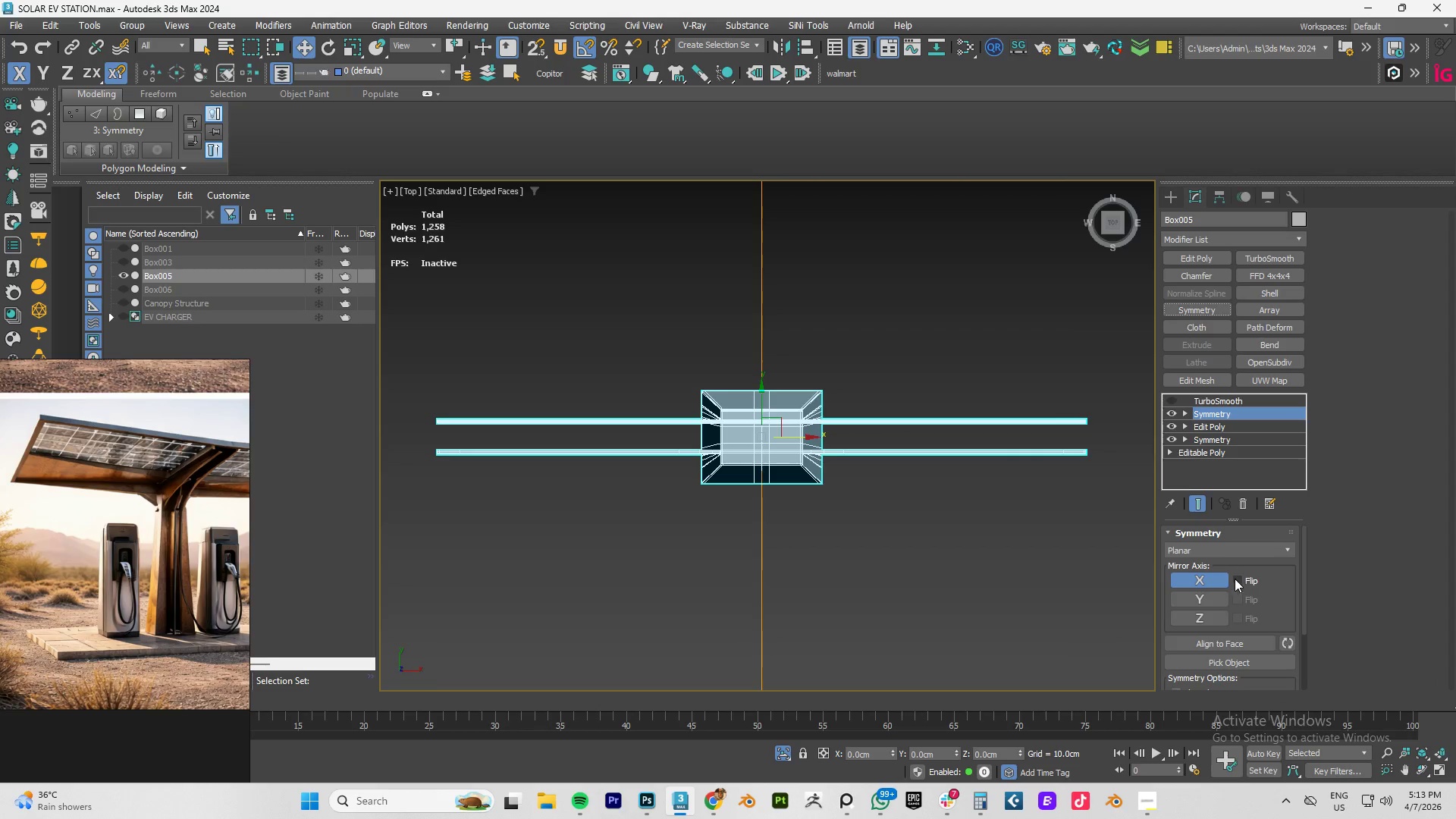 
left_click([1224, 555])
 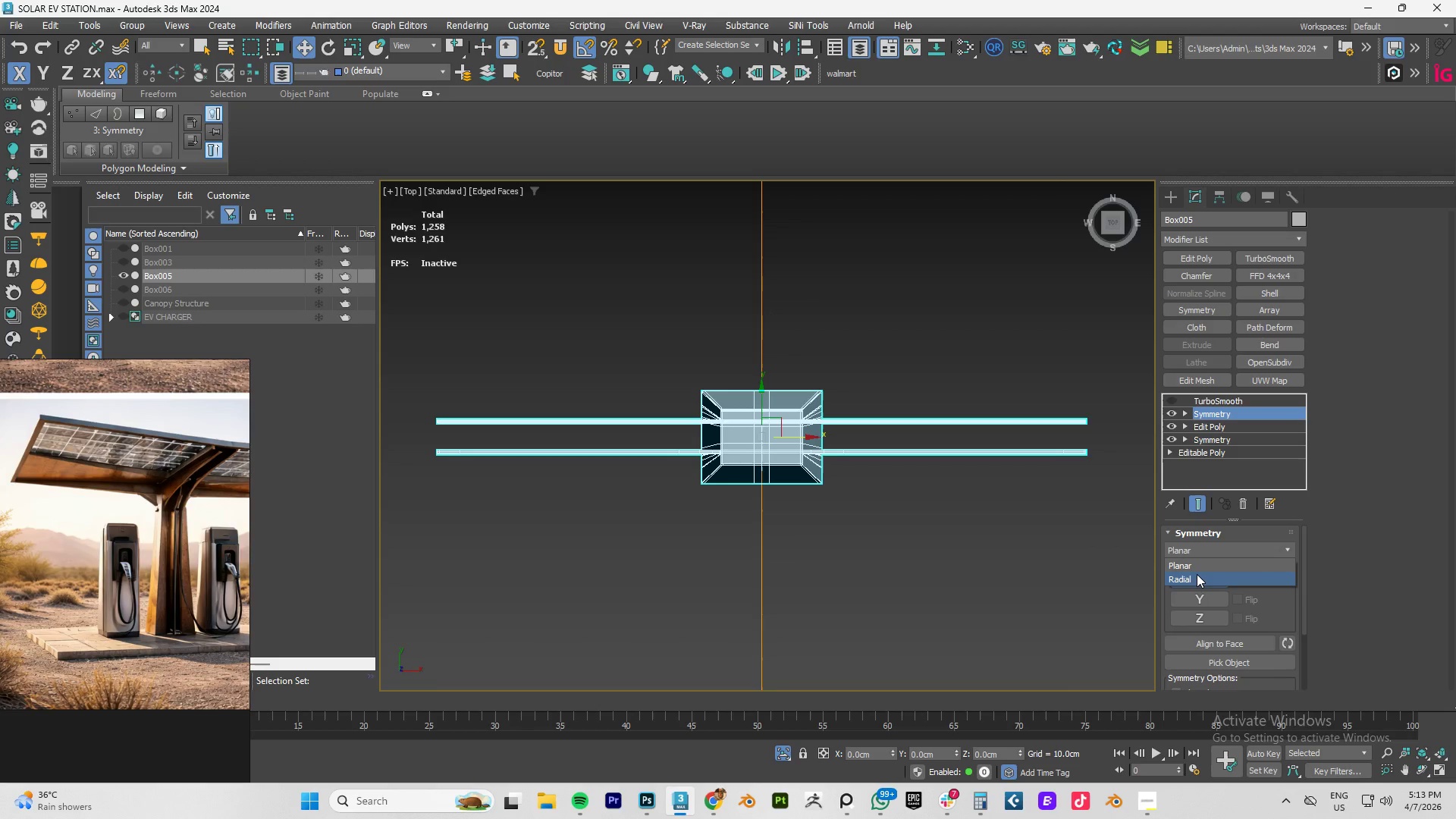 
left_click([1194, 576])
 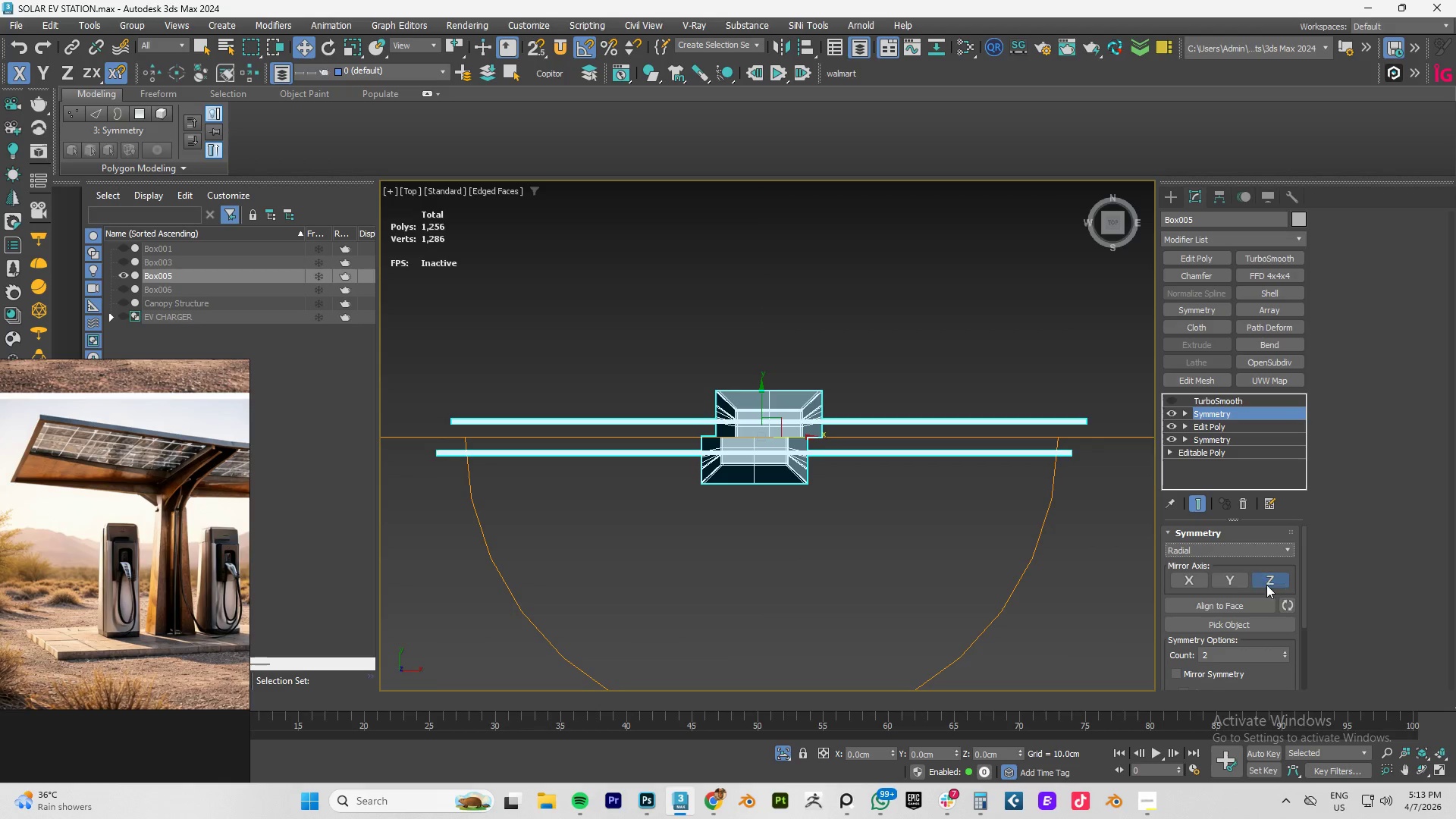 
left_click([1238, 582])
 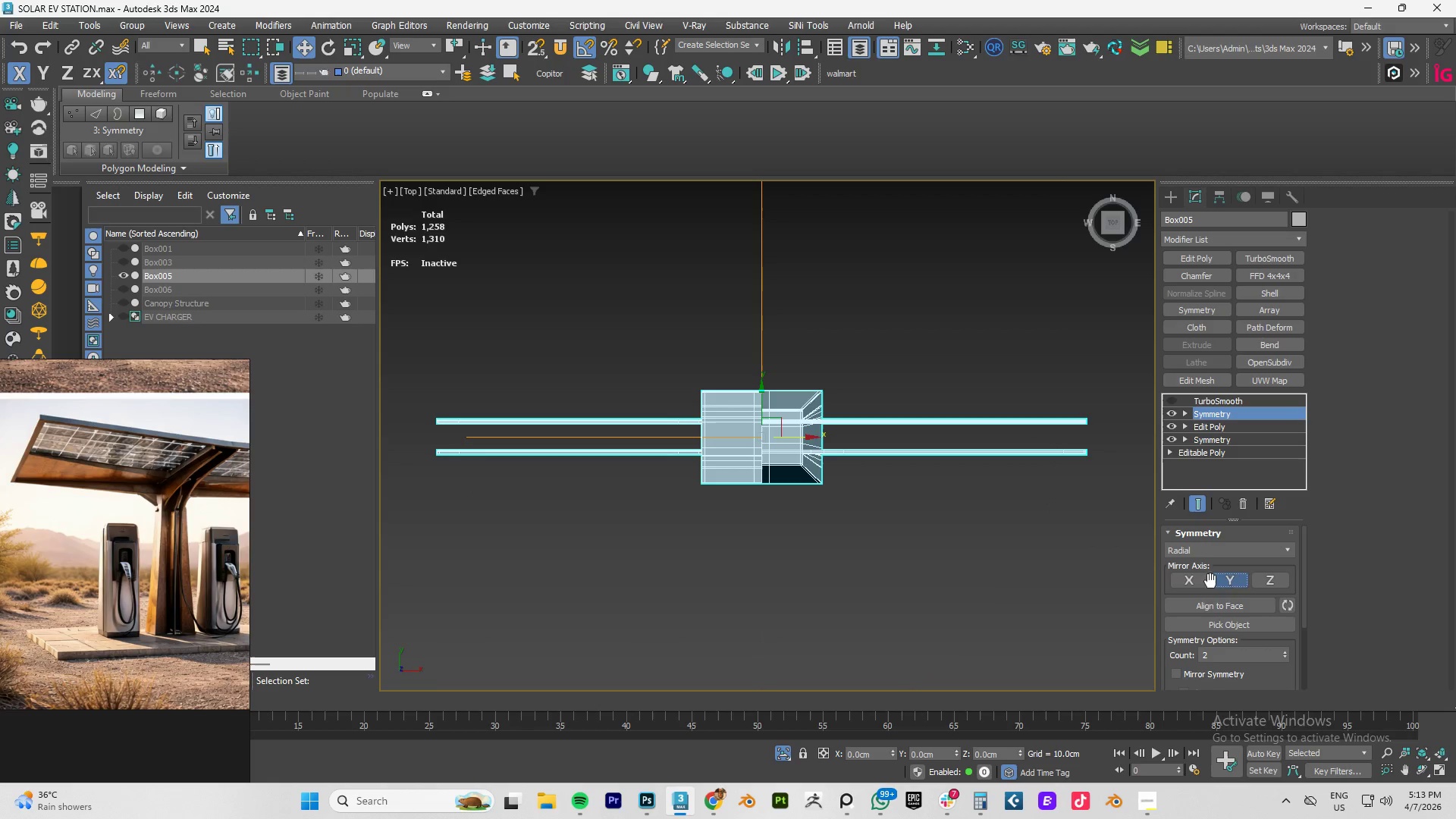 
left_click([1190, 579])
 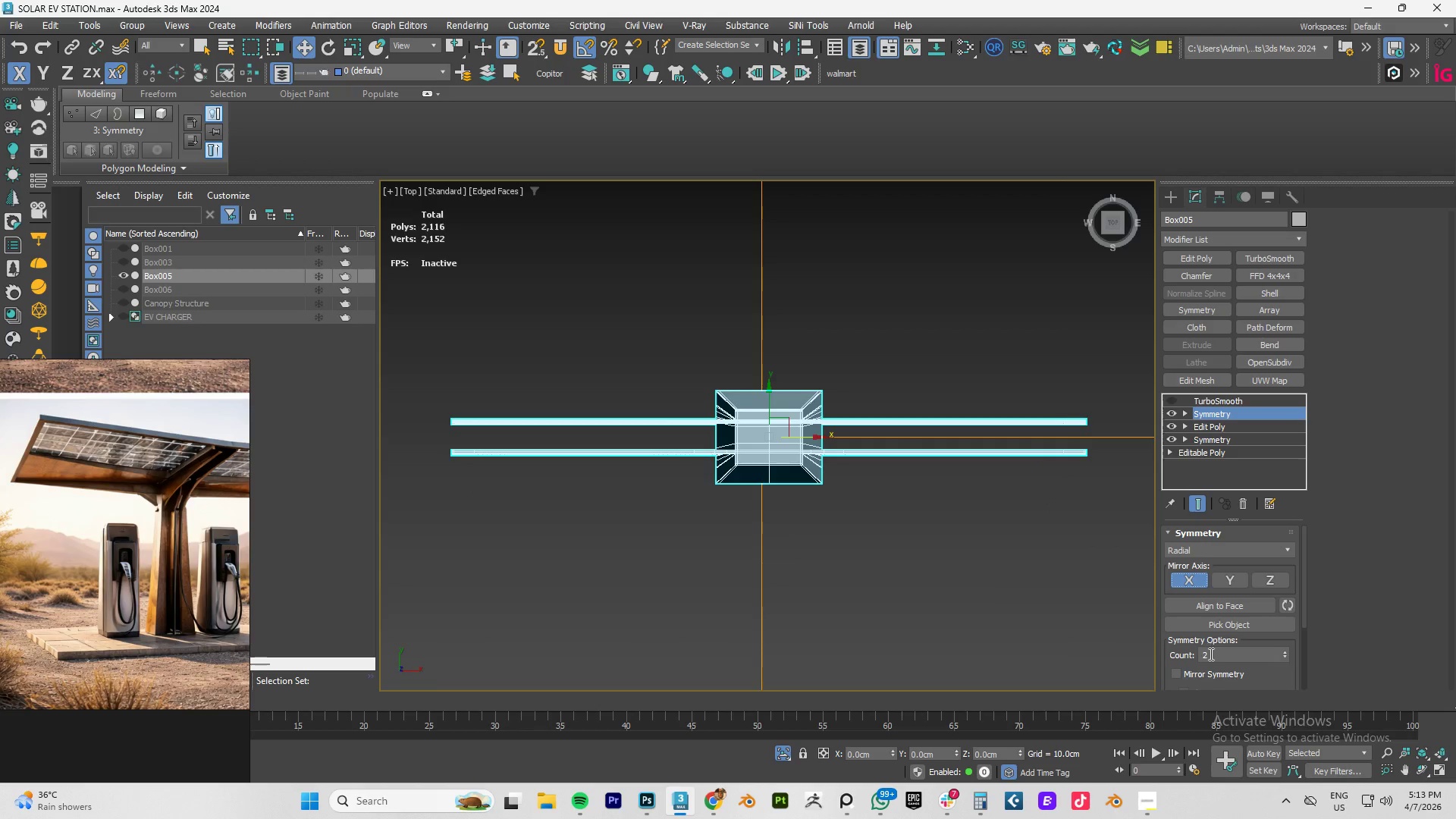 
left_click([1175, 674])
 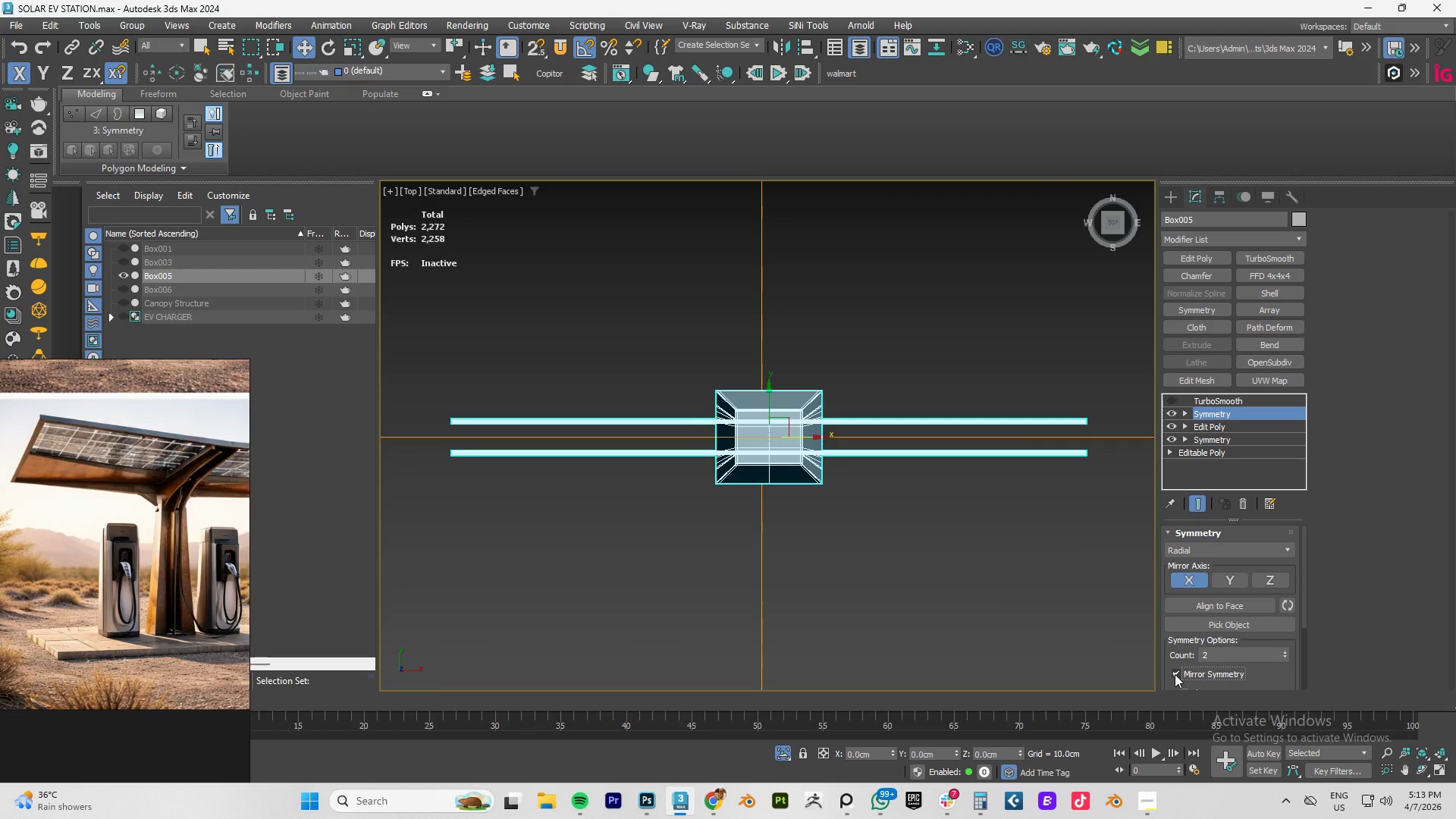 
left_click([1175, 674])
 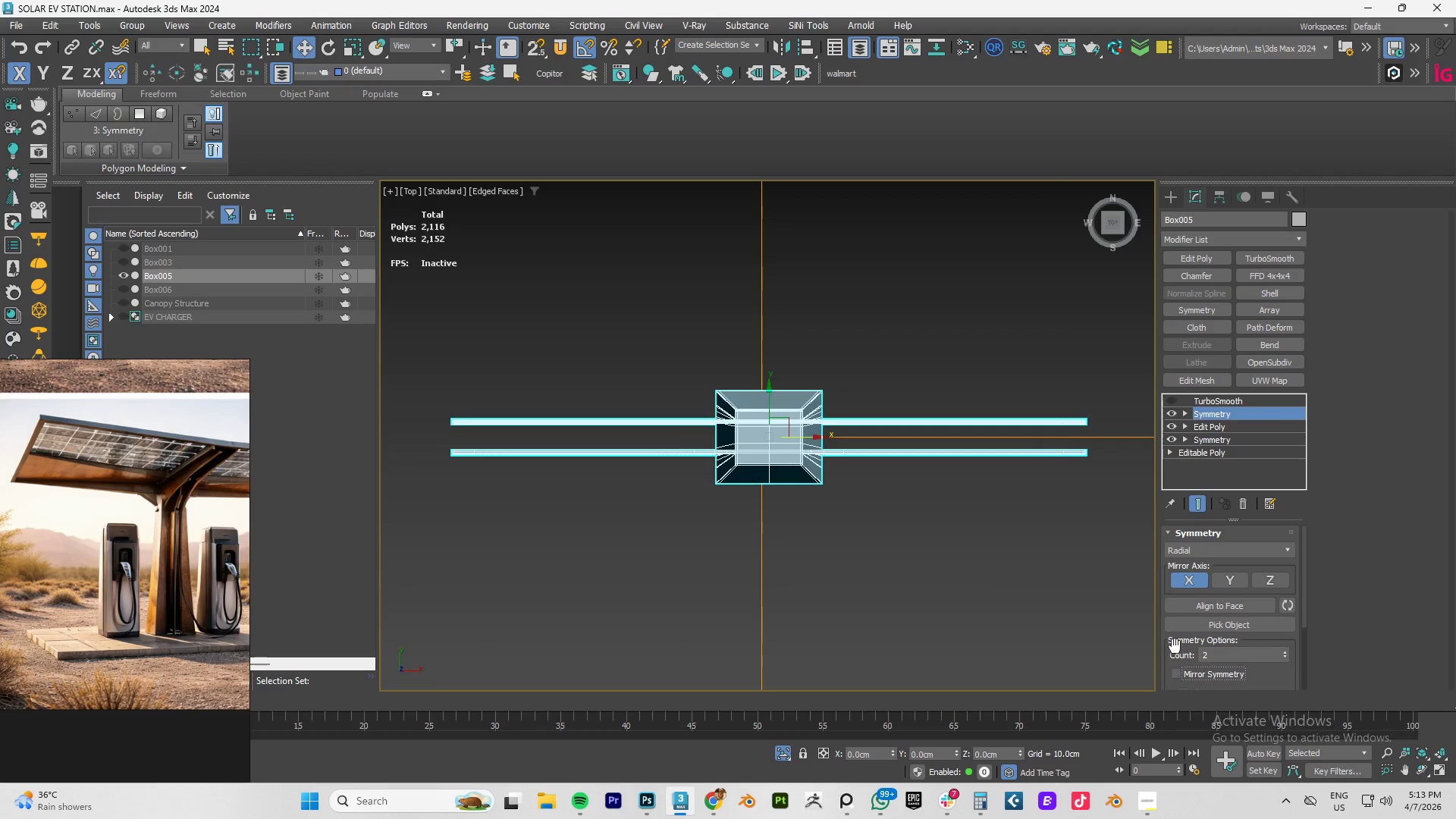 
scroll: coordinate [1177, 653], scroll_direction: down, amount: 5.0
 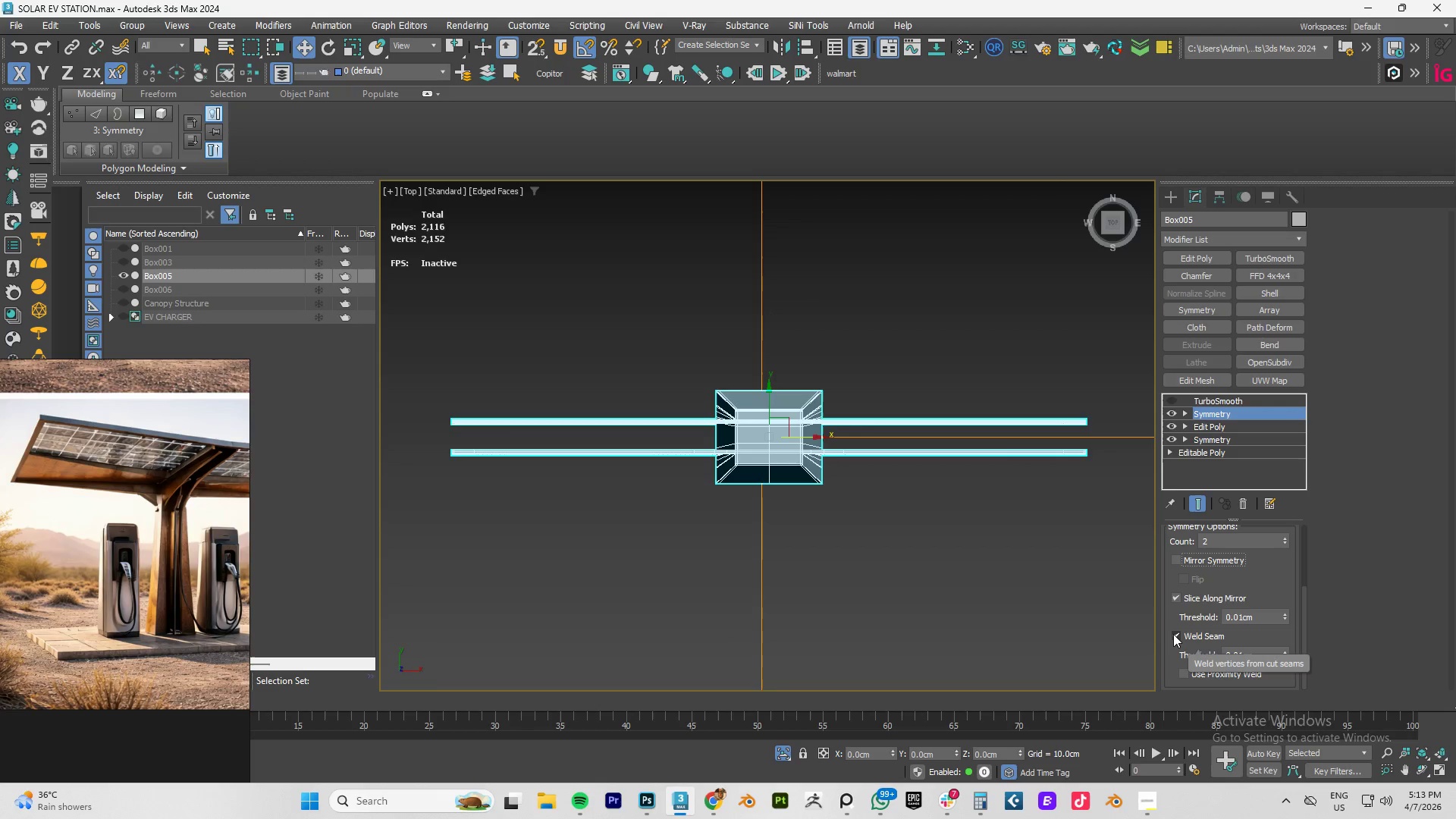 
left_click([1180, 600])
 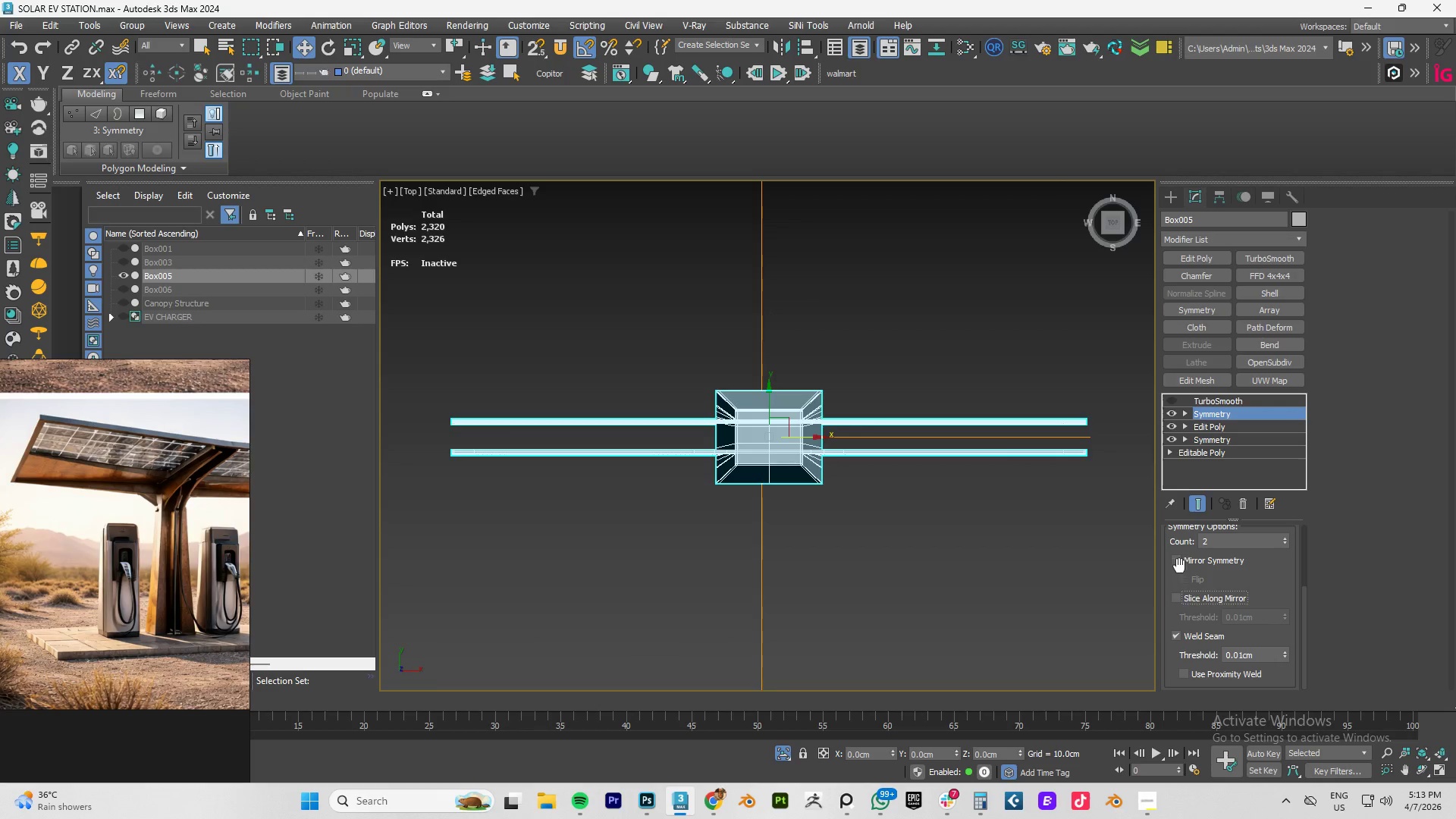 
left_click([1178, 561])
 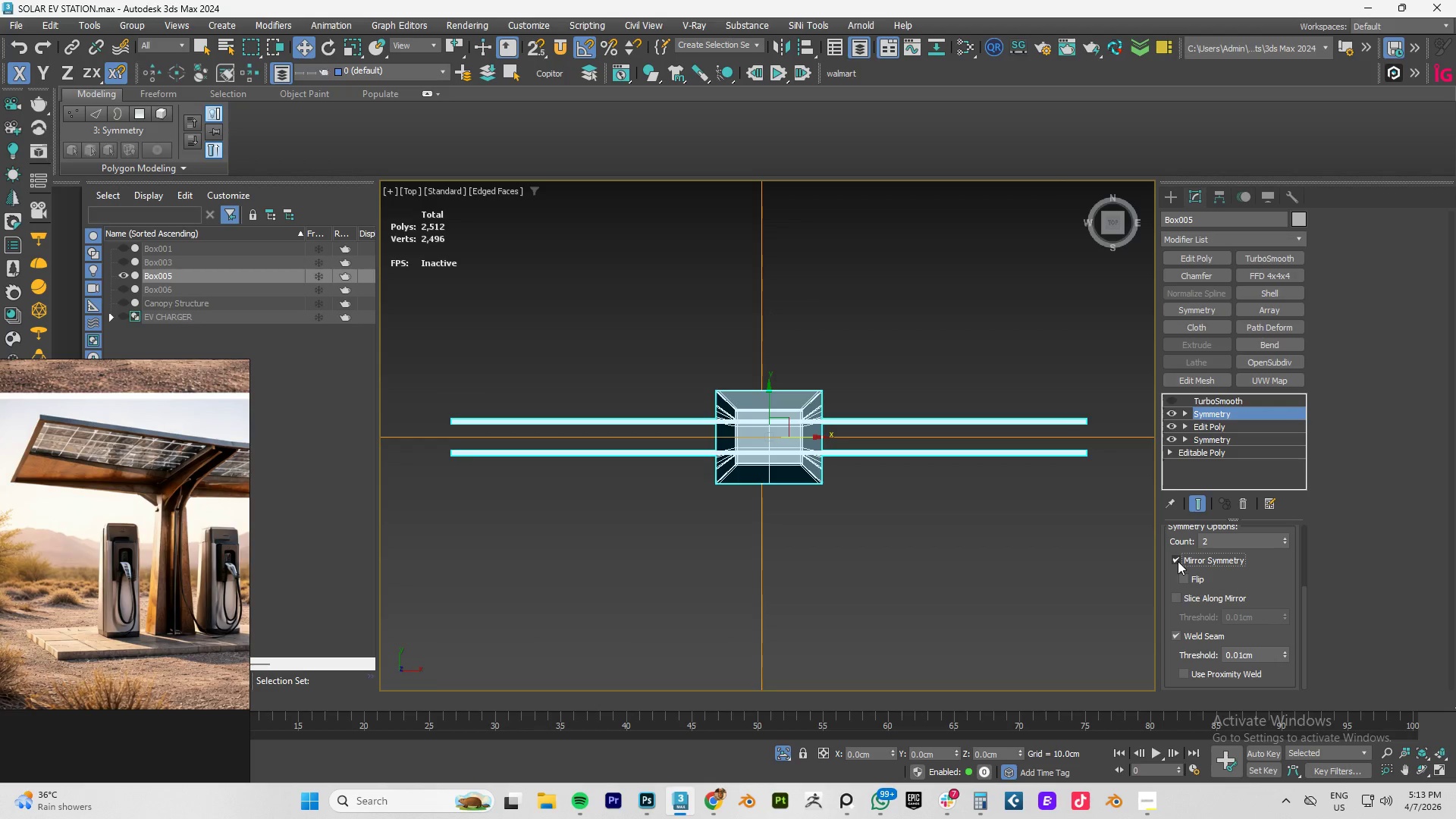 
type(ez1)
 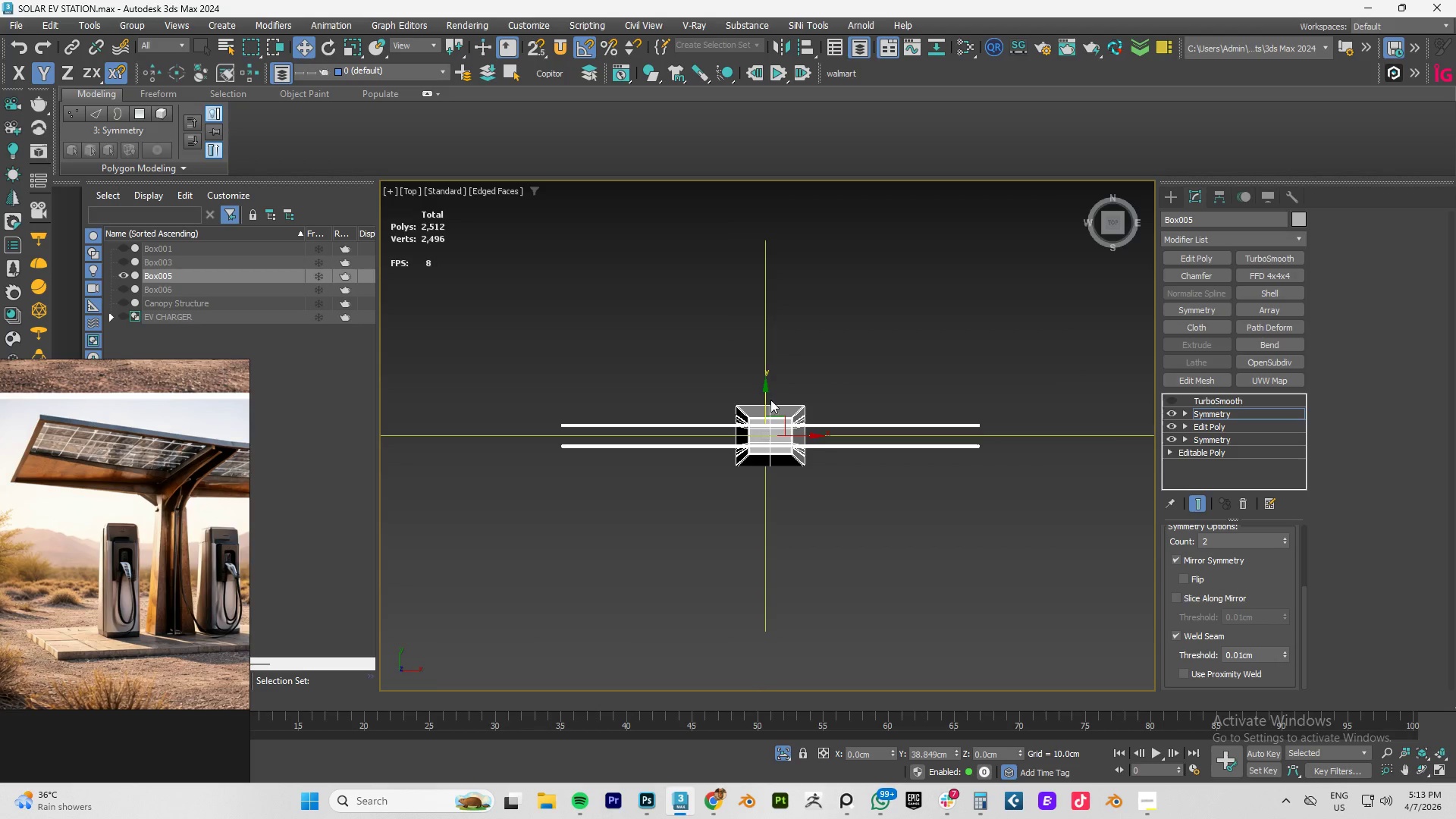 
left_click_drag(start_coordinate=[767, 396], to_coordinate=[762, 354])
 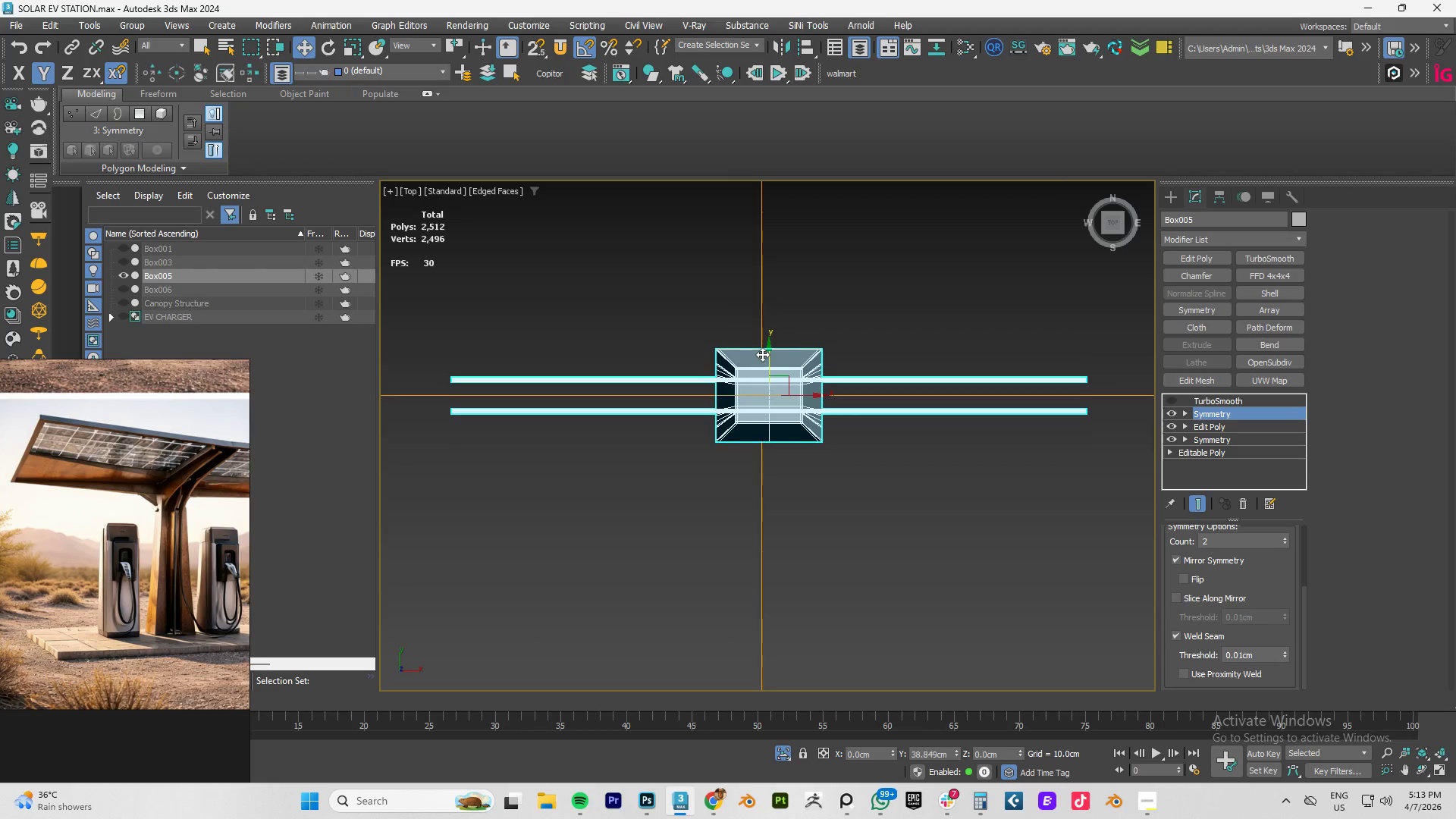 
hold_key(key=ControlLeft, duration=0.31)
 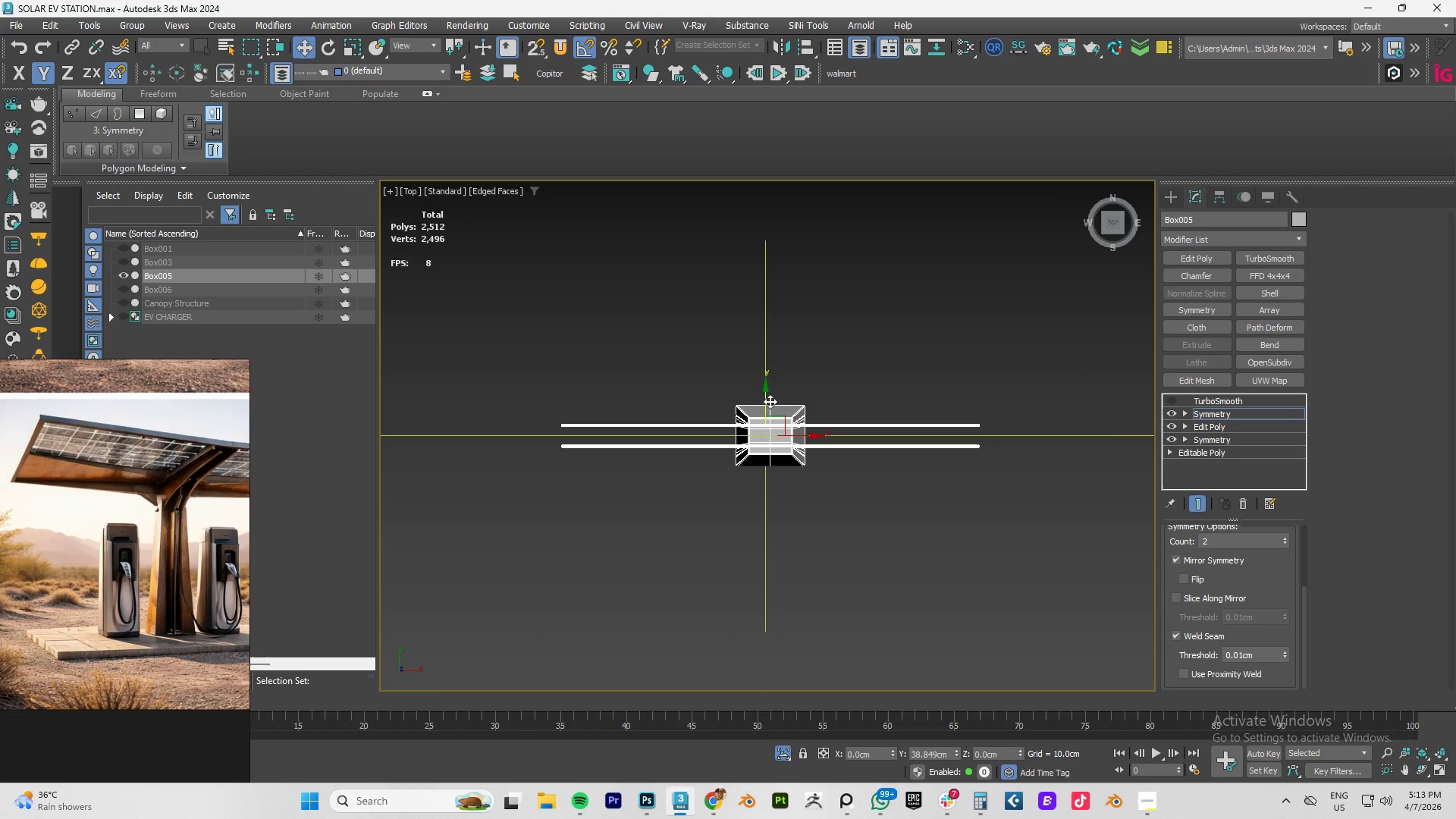 
left_click_drag(start_coordinate=[767, 397], to_coordinate=[744, 433])
 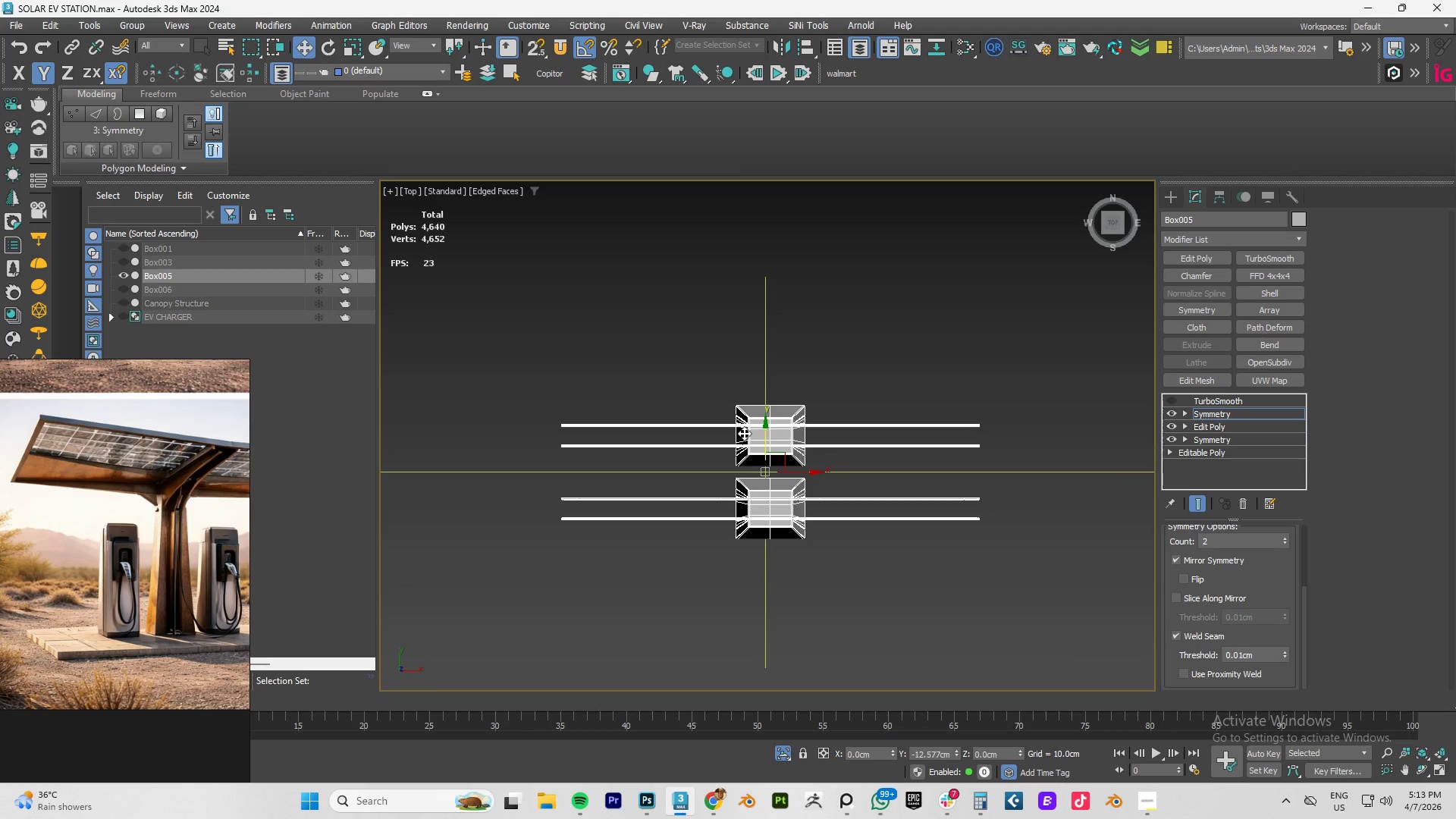 
key(Control+Z)
 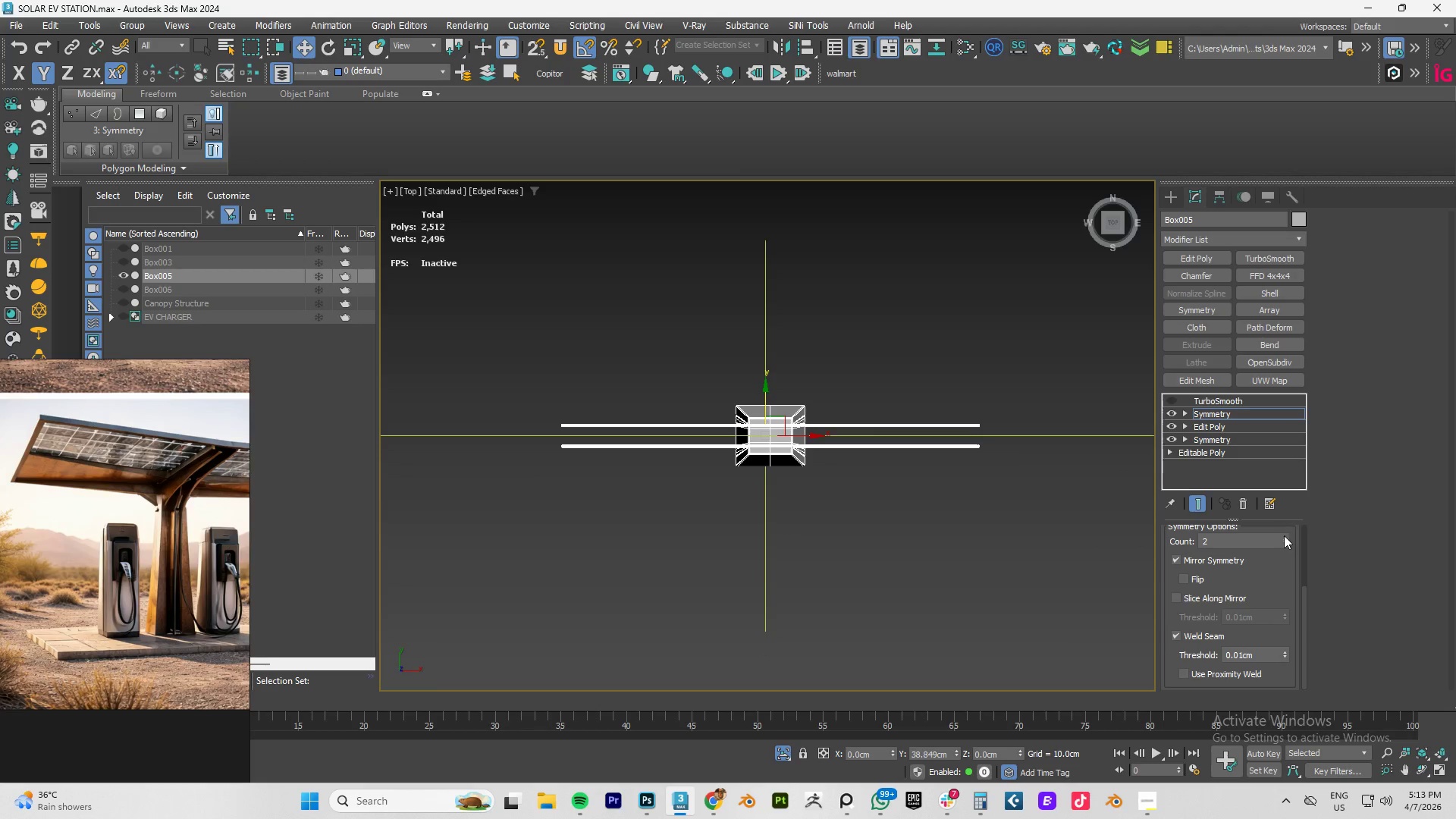 
right_click([1285, 541])
 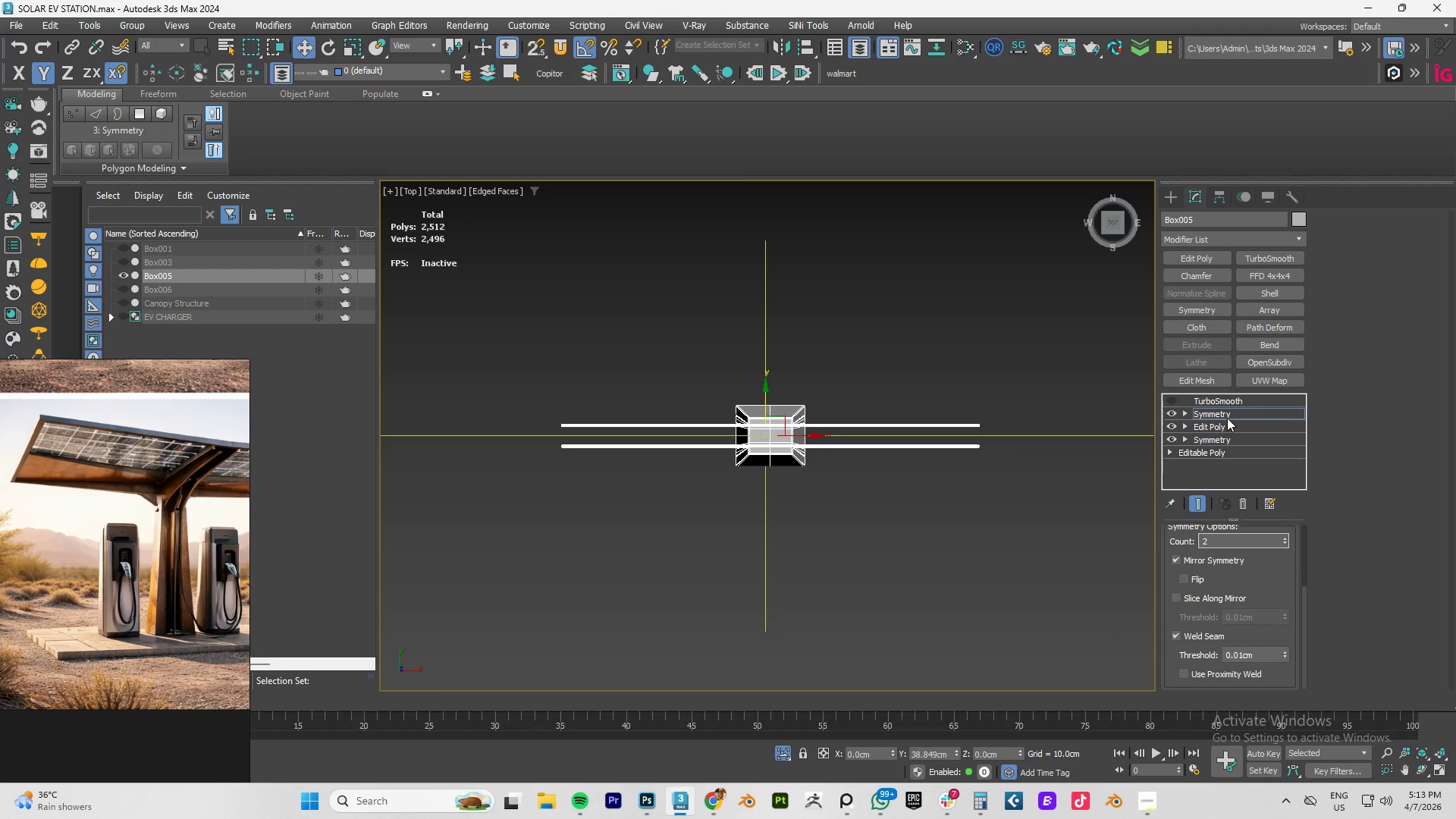 
left_click([1229, 415])
 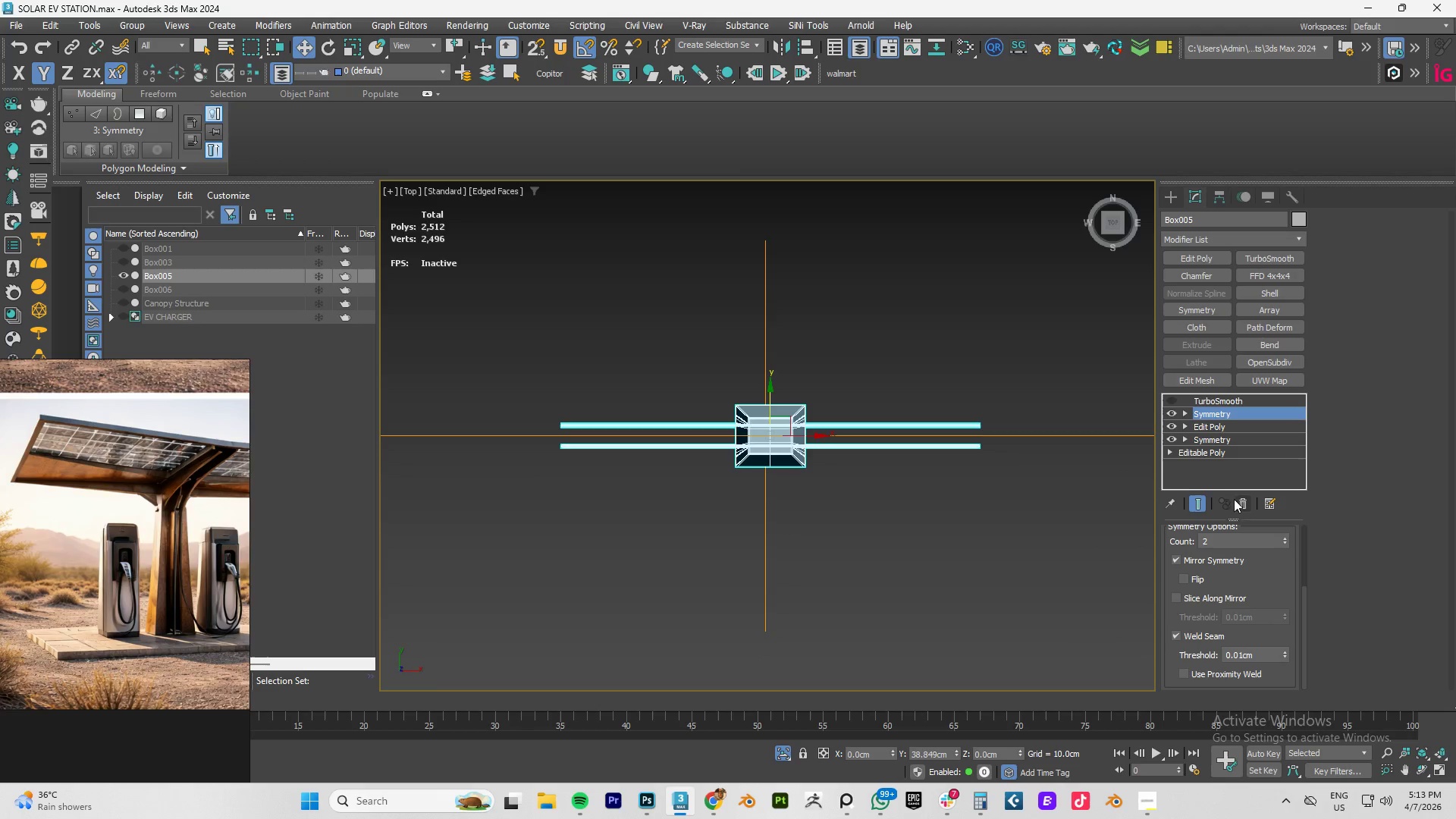 
left_click([1247, 505])
 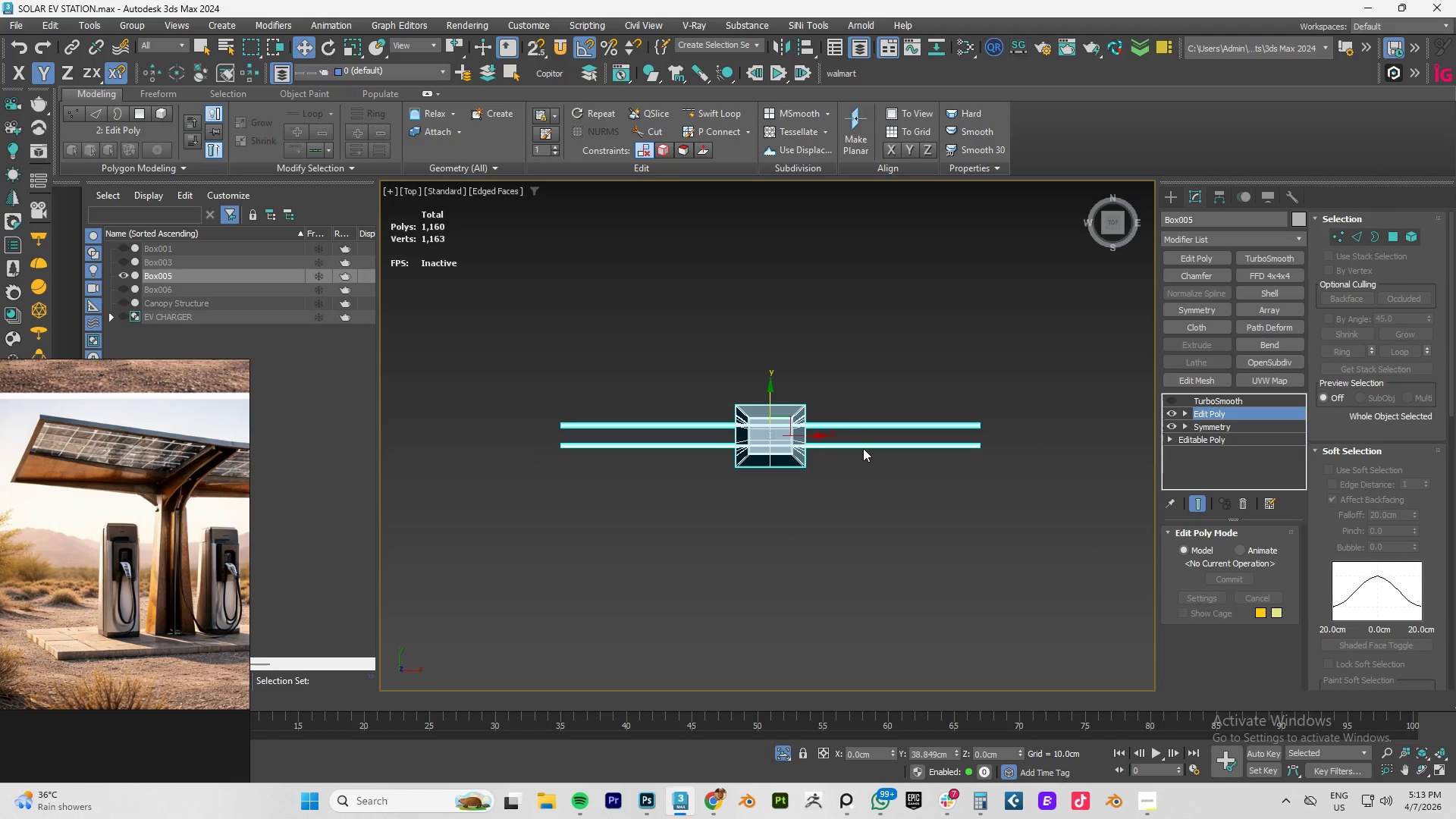 
wait(6.94)
 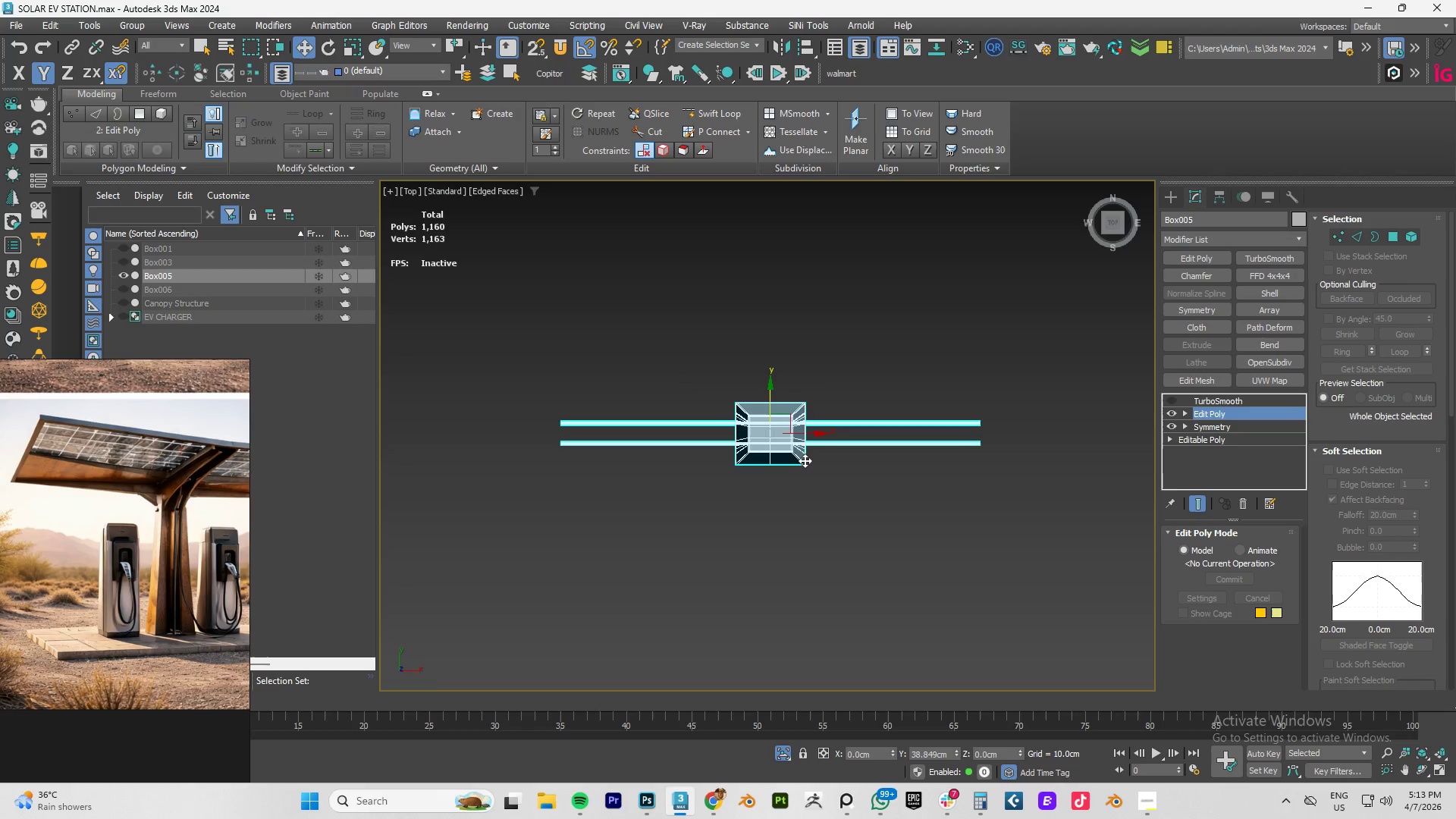 
hold_key(key=AltLeft, duration=1.5)
 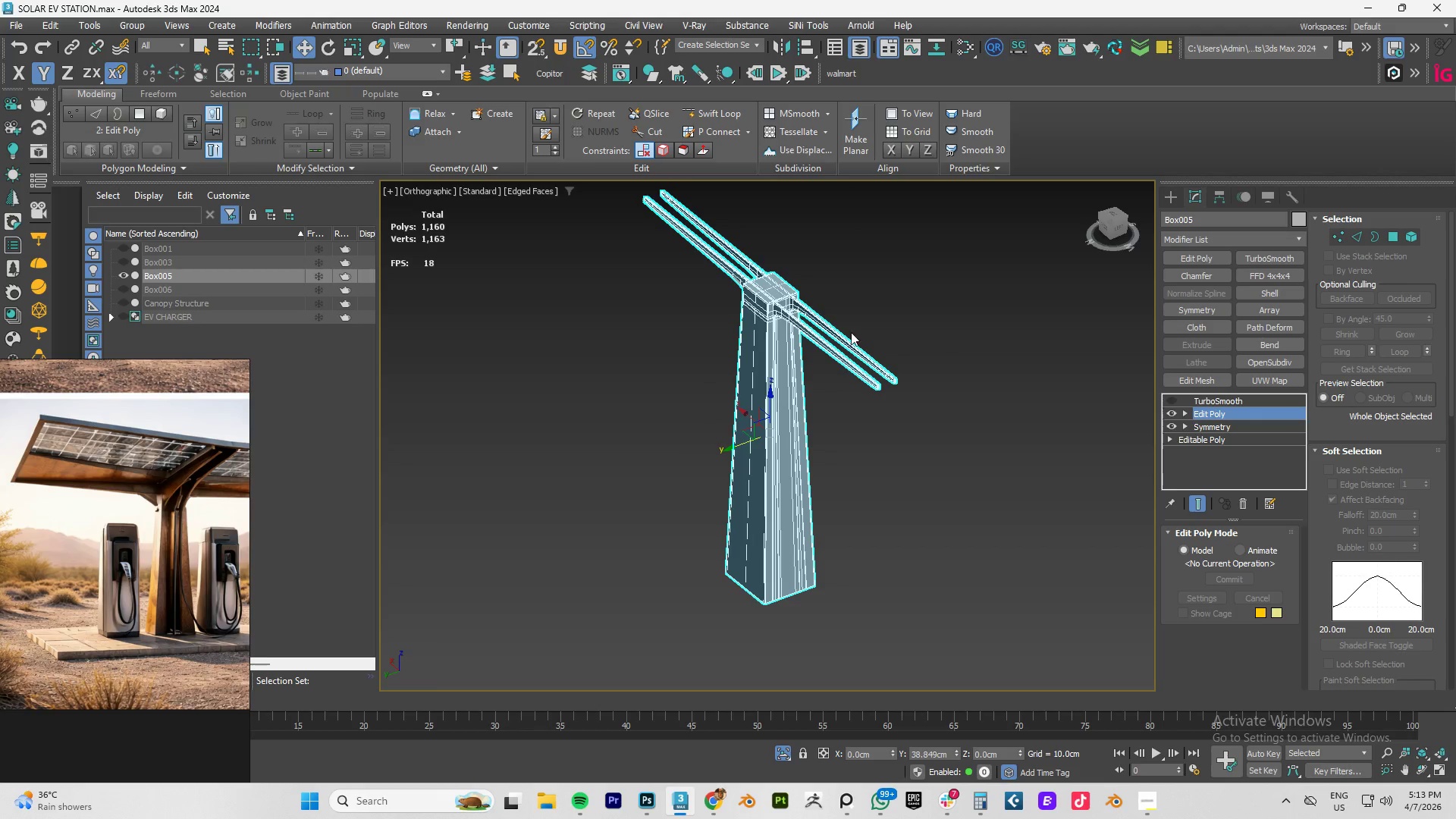 
scroll: coordinate [806, 460], scroll_direction: none, amount: 0.0
 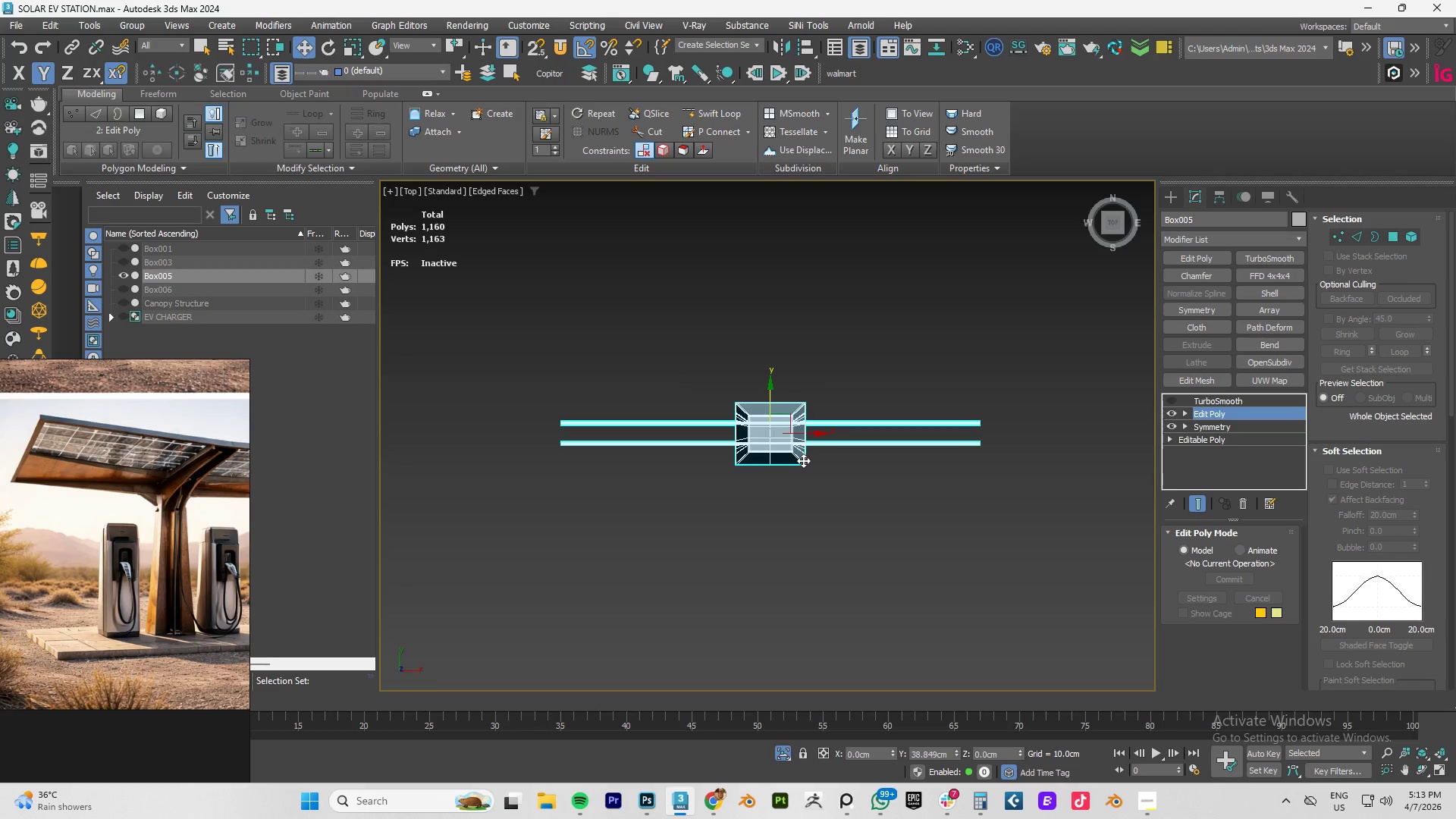 
hold_key(key=AltLeft, duration=0.38)
 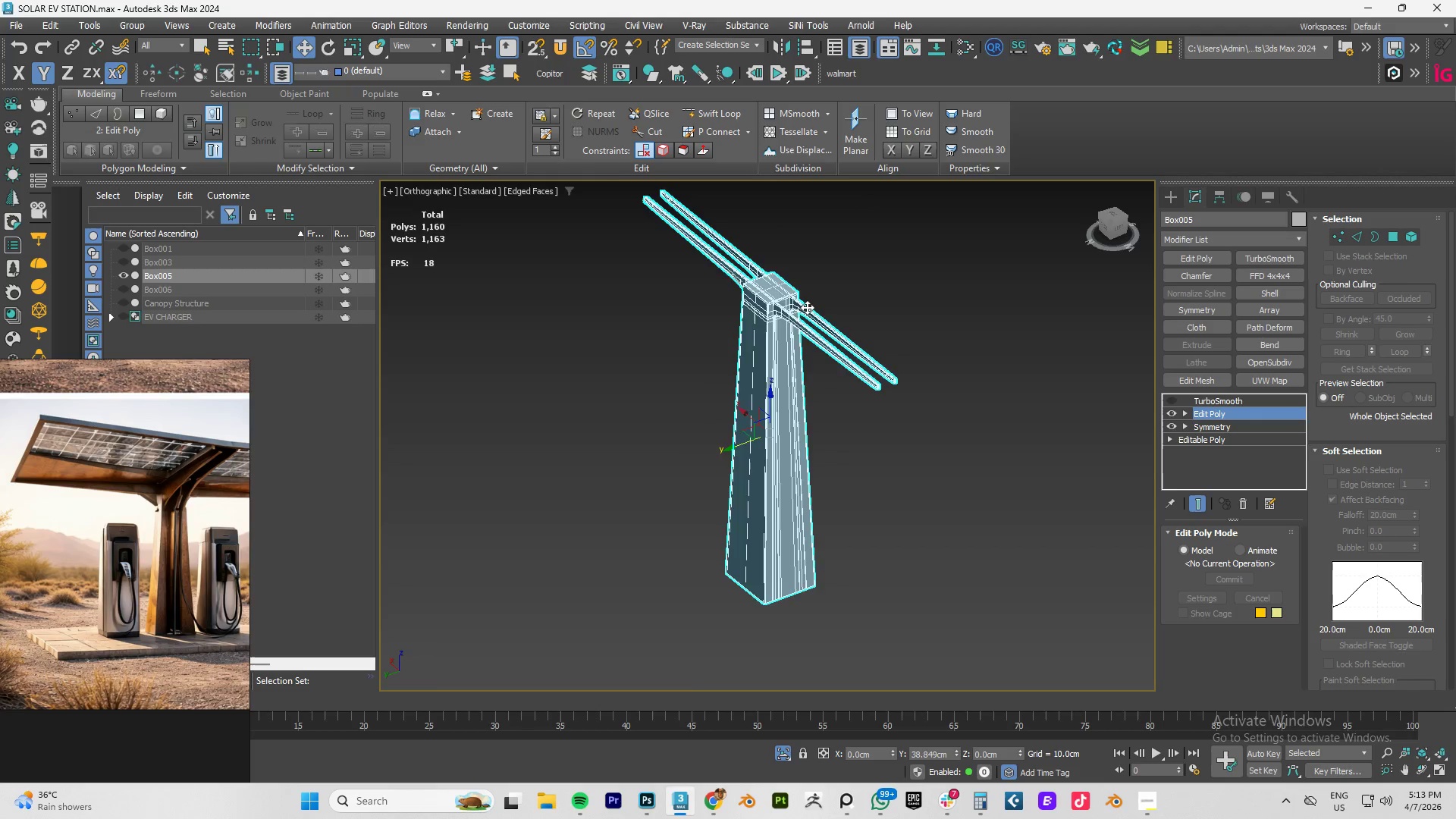 
scroll: coordinate [746, 437], scroll_direction: up, amount: 14.0
 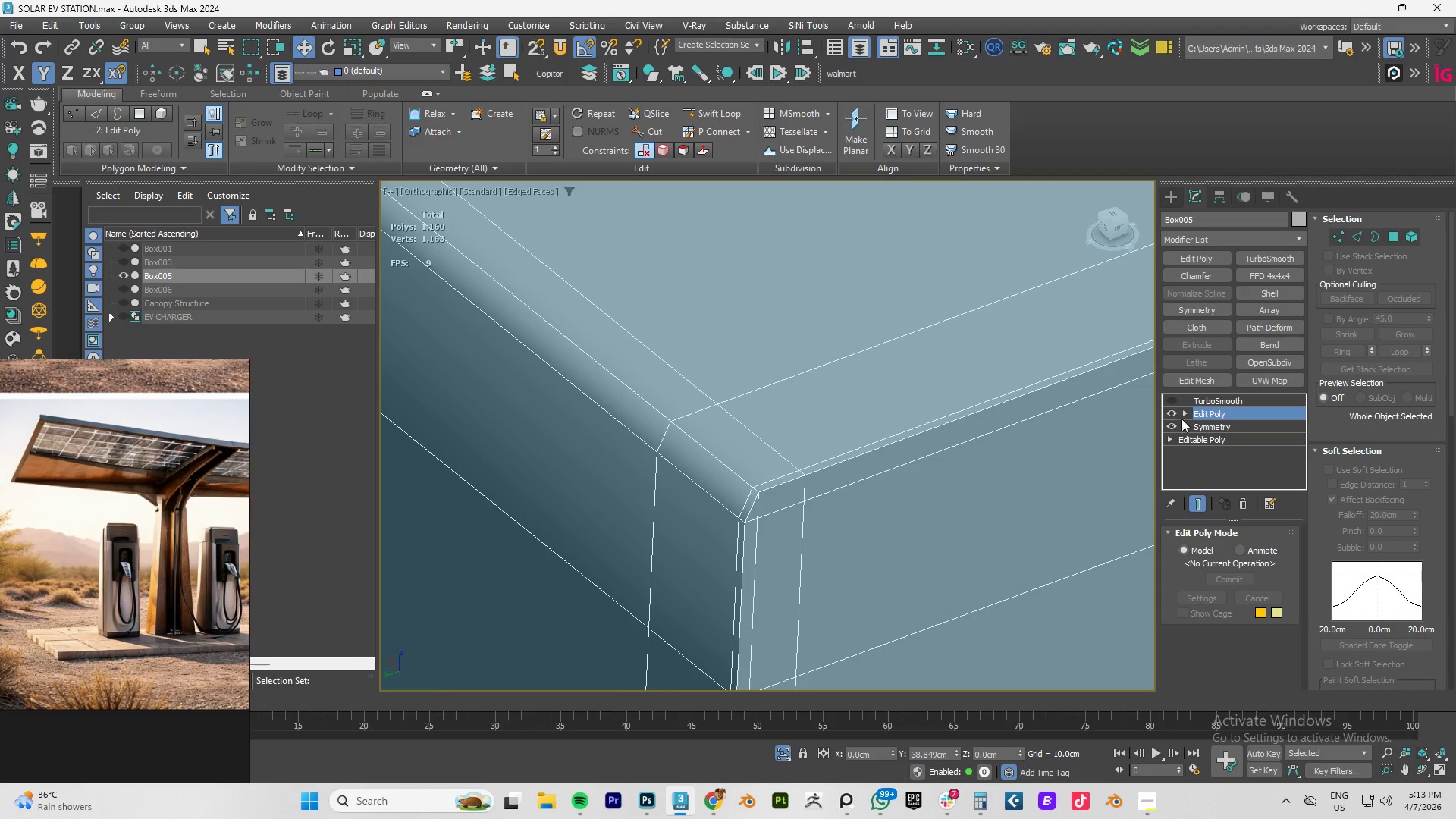 
key(Alt+AltLeft)
 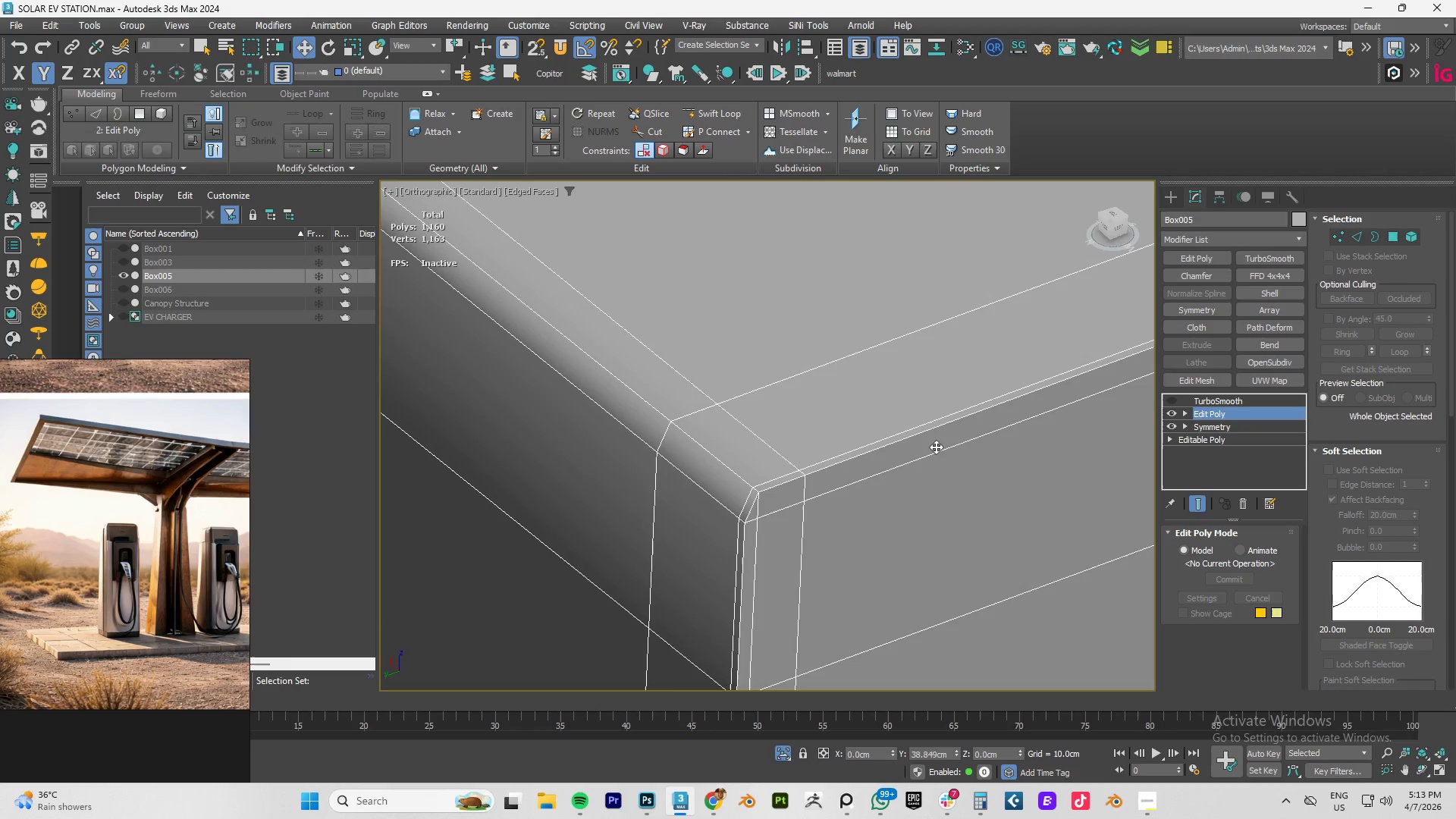 
key(Alt+1)
 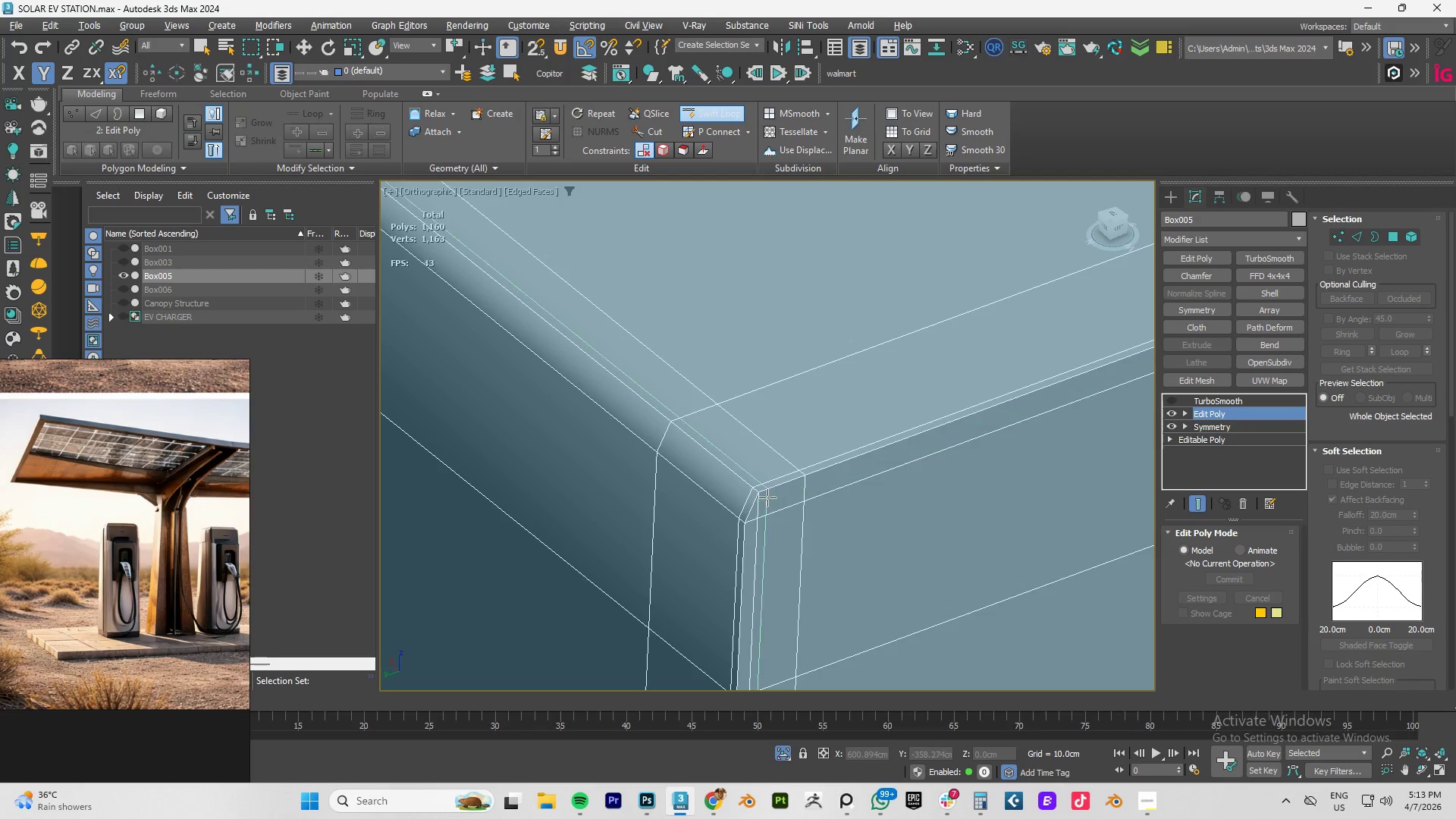 
left_click([767, 492])
 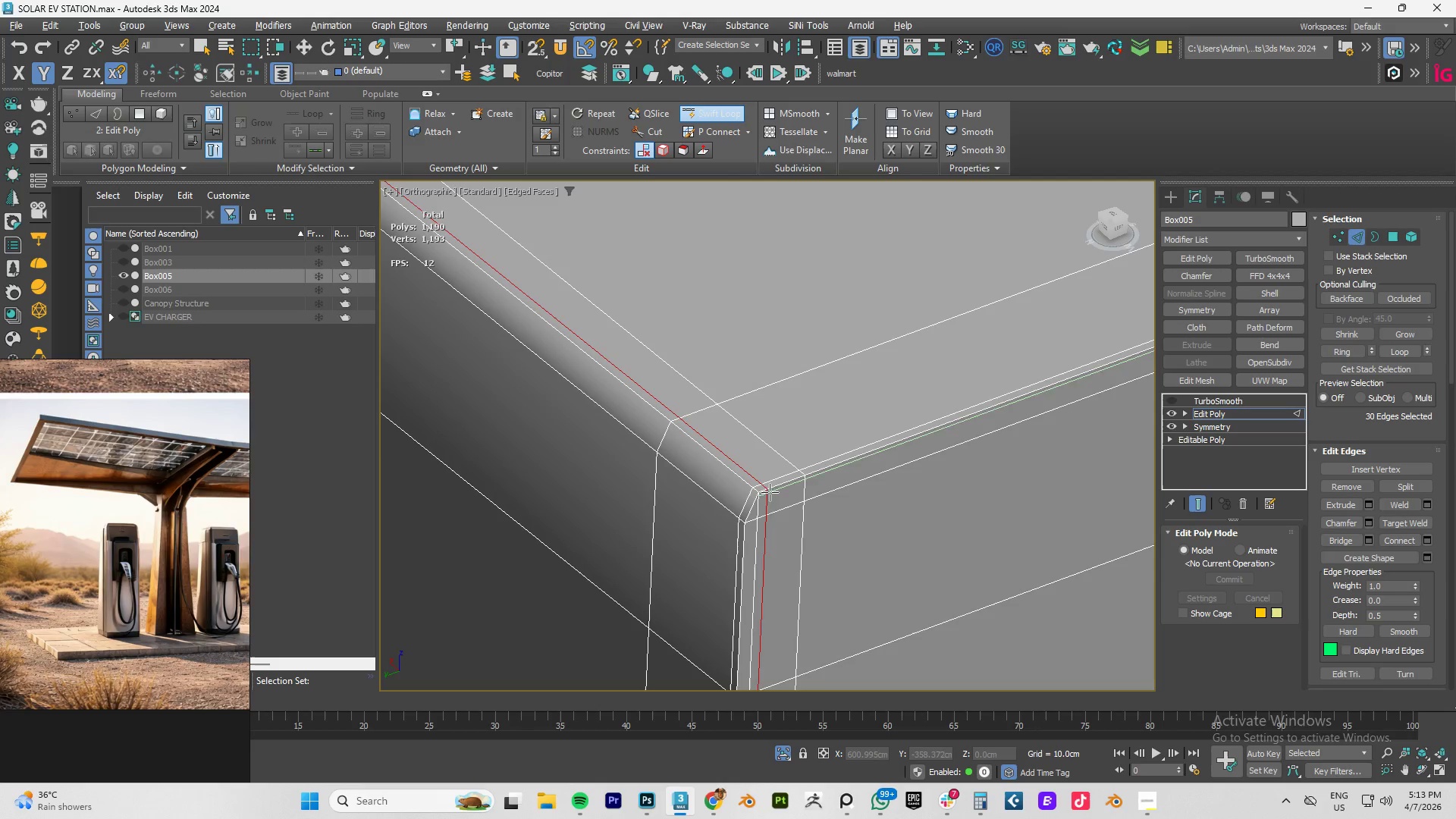 
key(Control+ControlLeft)
 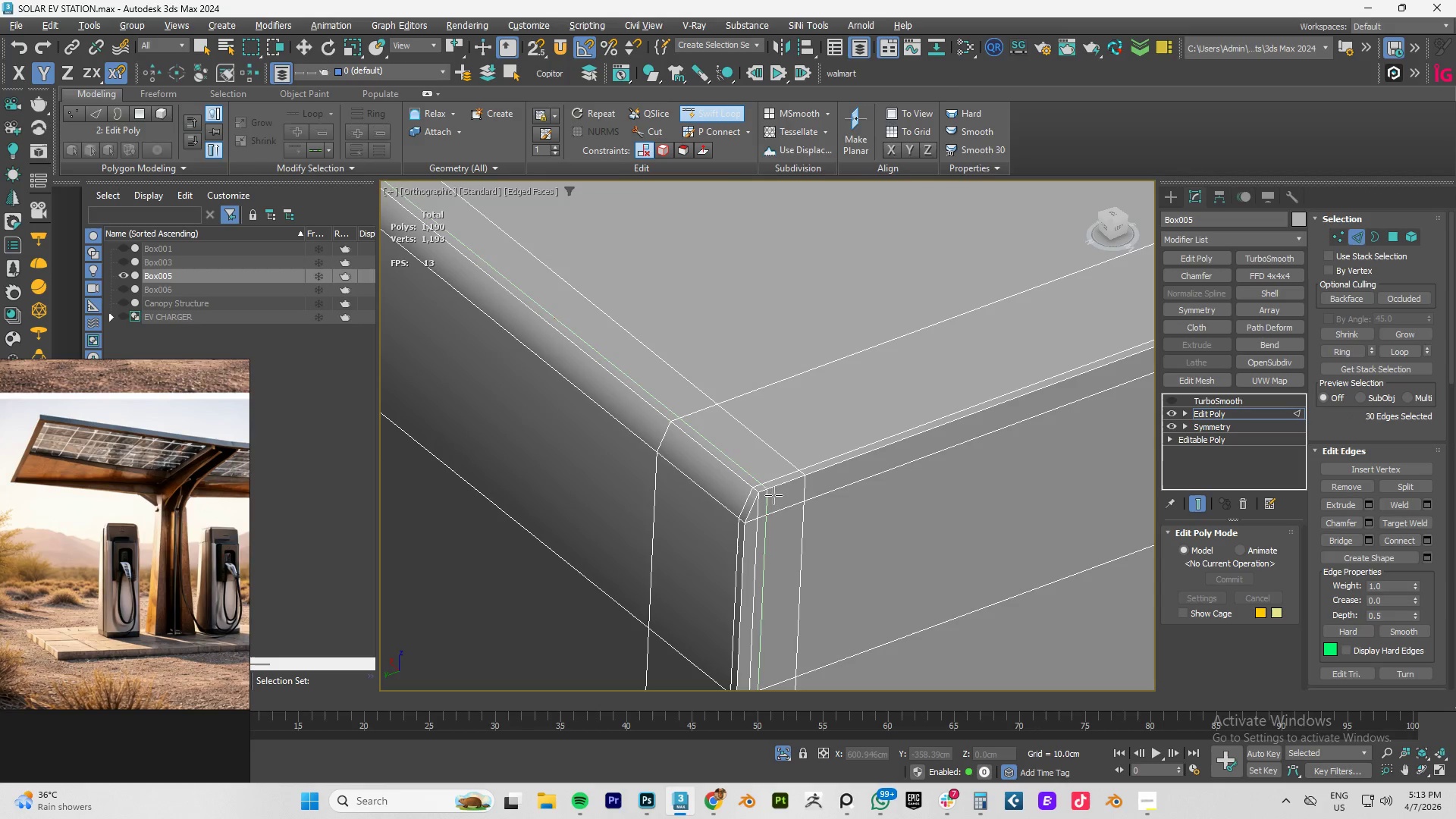 
key(Control+Z)
 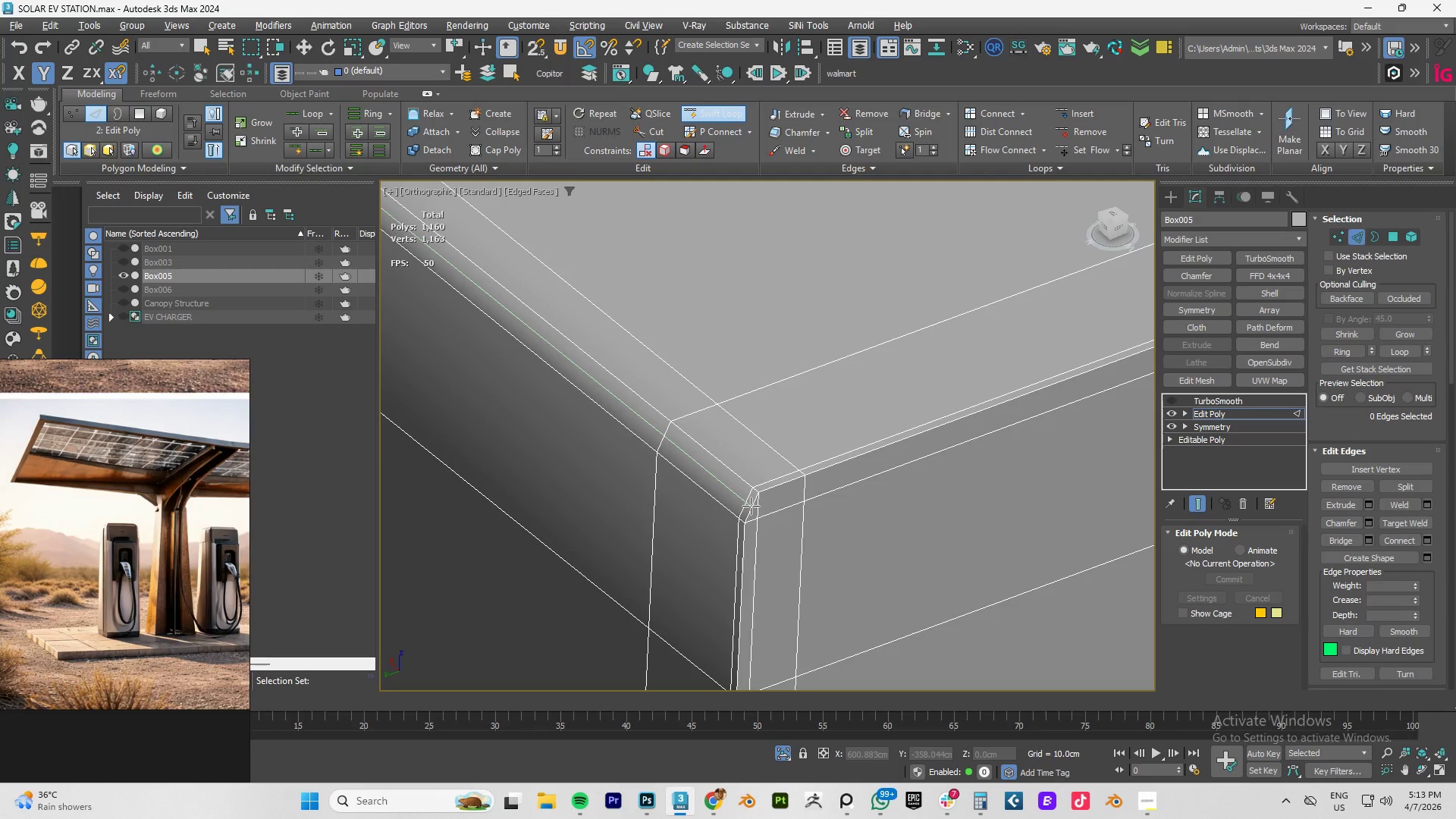 
right_click([751, 506])
 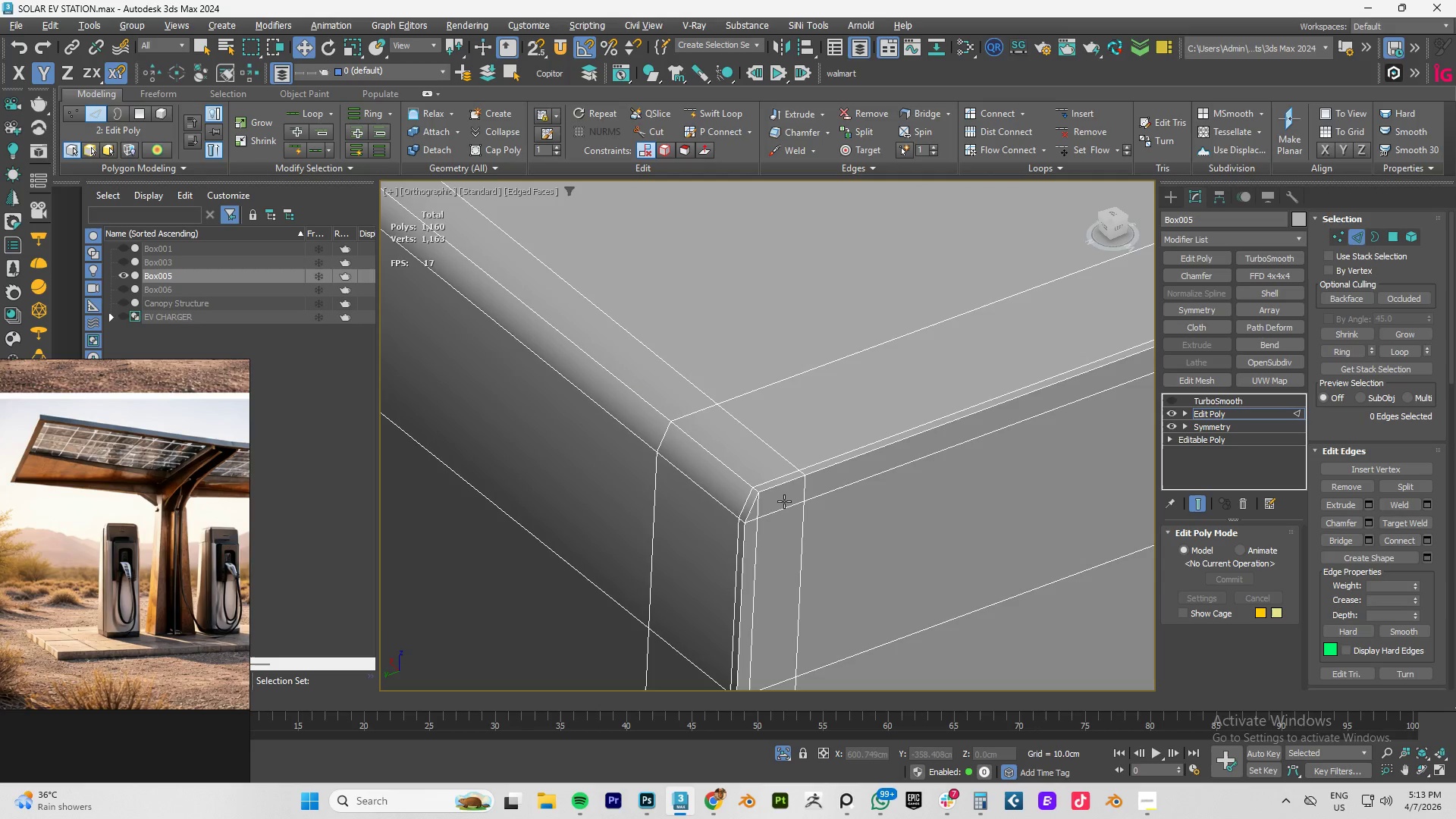 
scroll: coordinate [765, 504], scroll_direction: up, amount: 2.0
 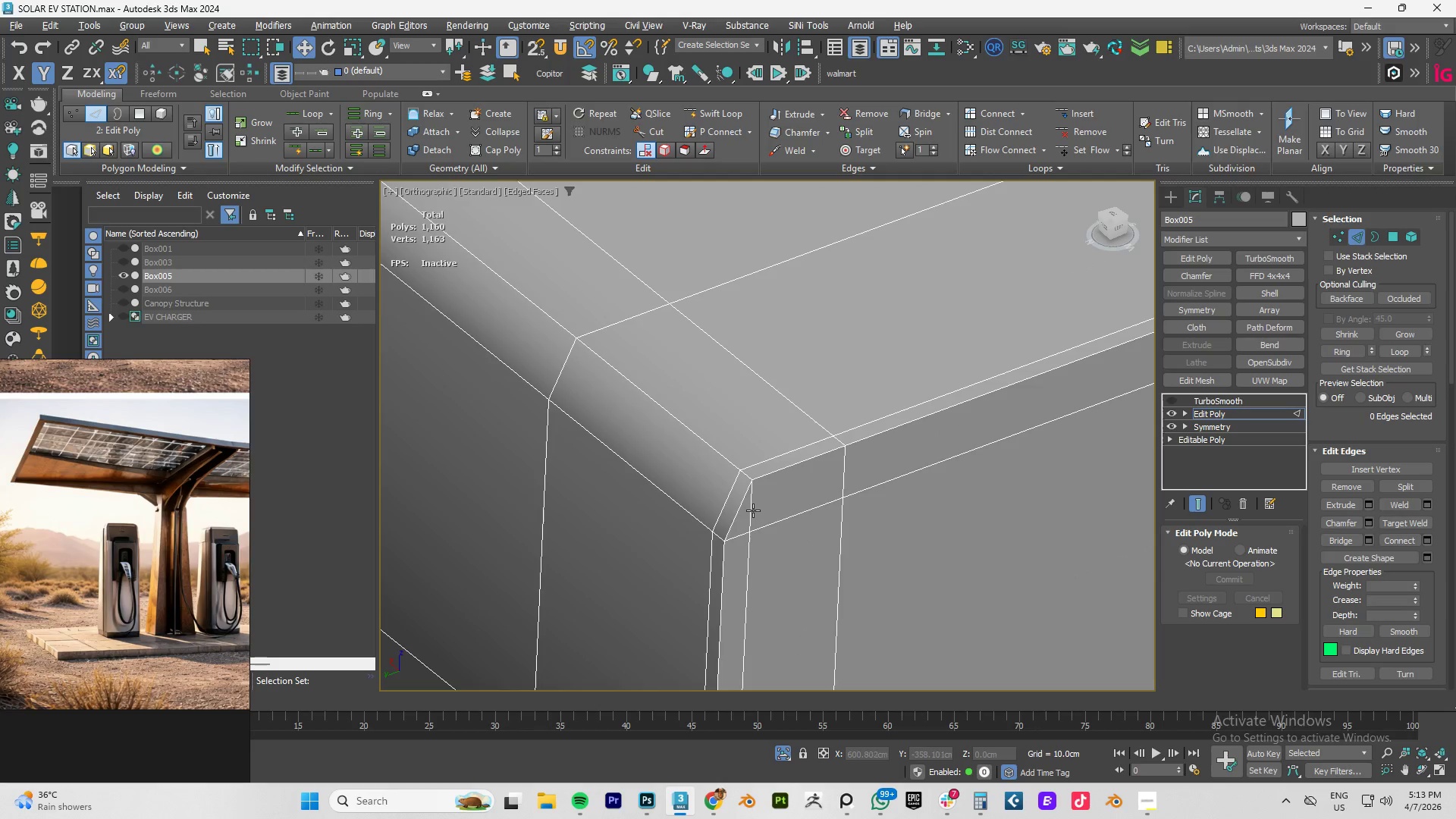 
key(2)
 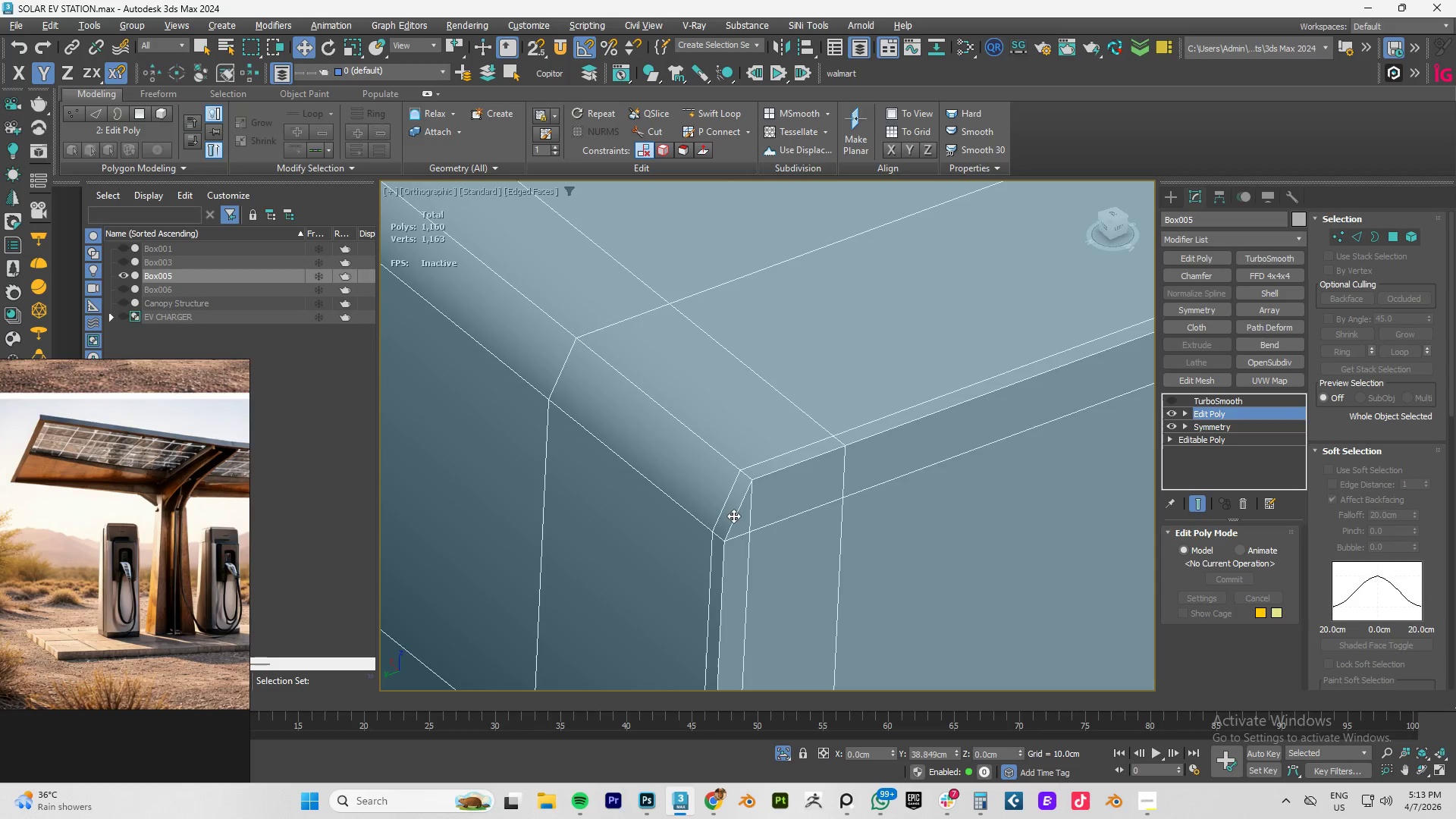 
left_click([733, 516])
 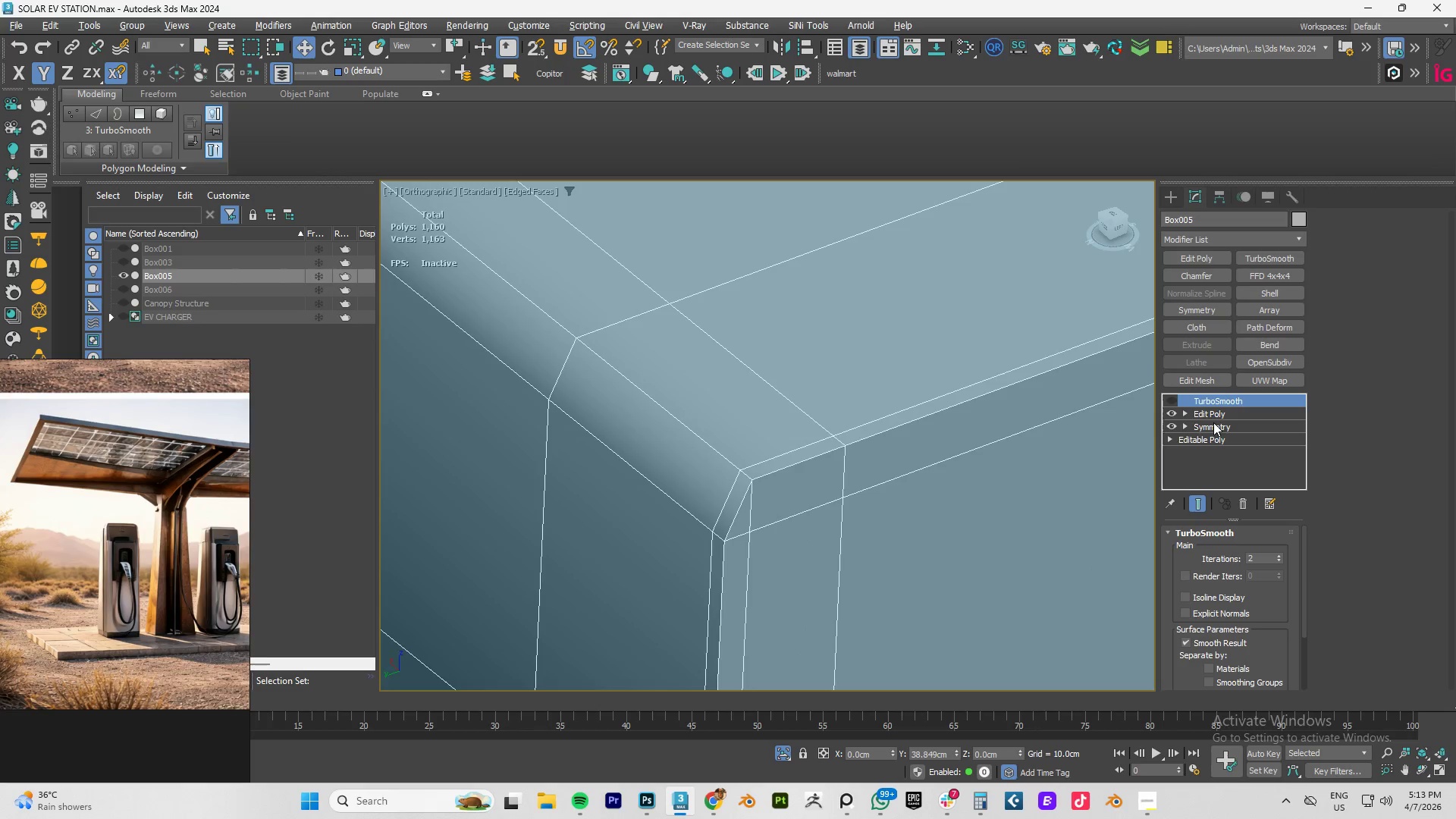 
left_click([1209, 414])
 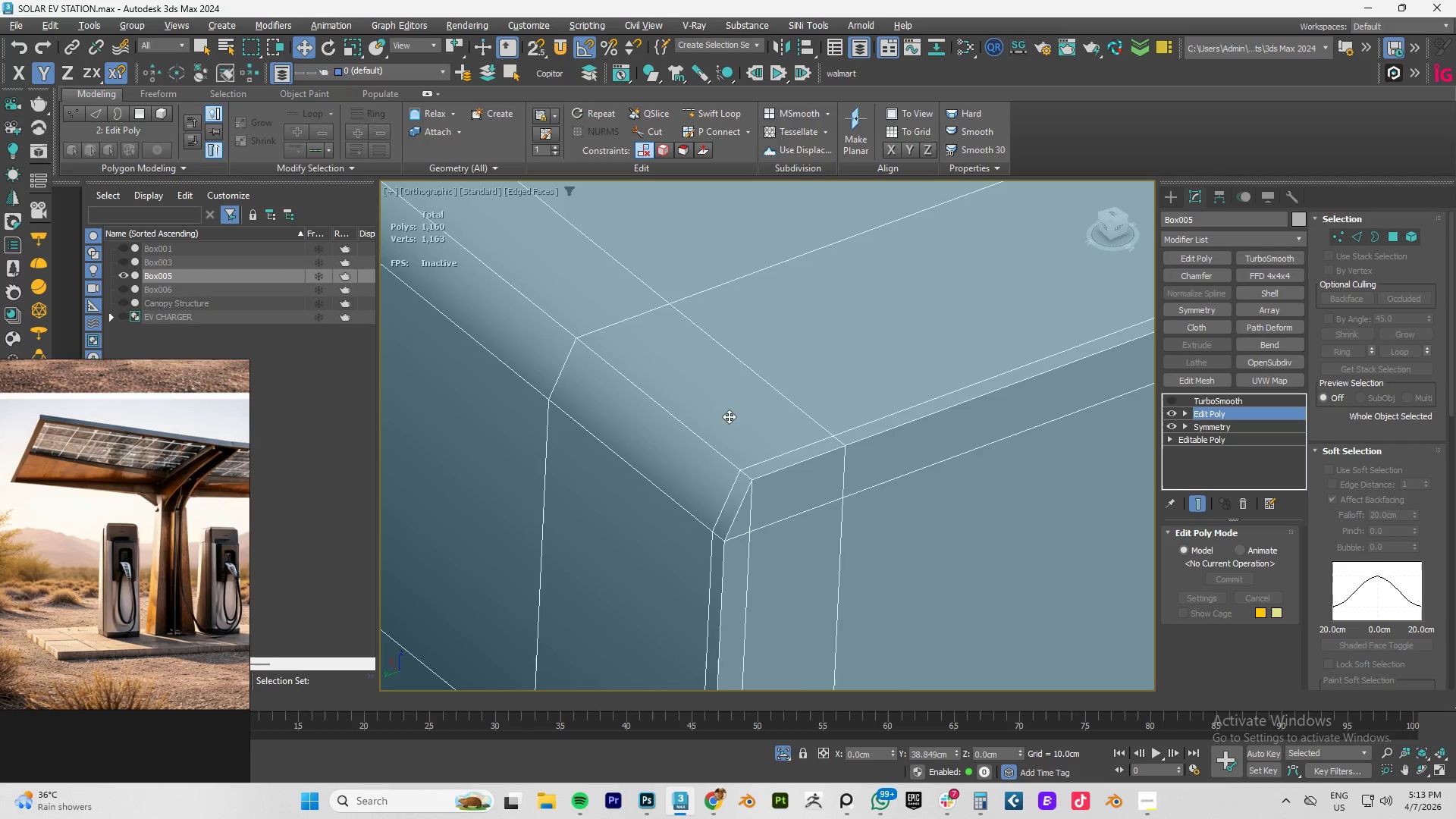 
scroll: coordinate [781, 427], scroll_direction: down, amount: 5.0
 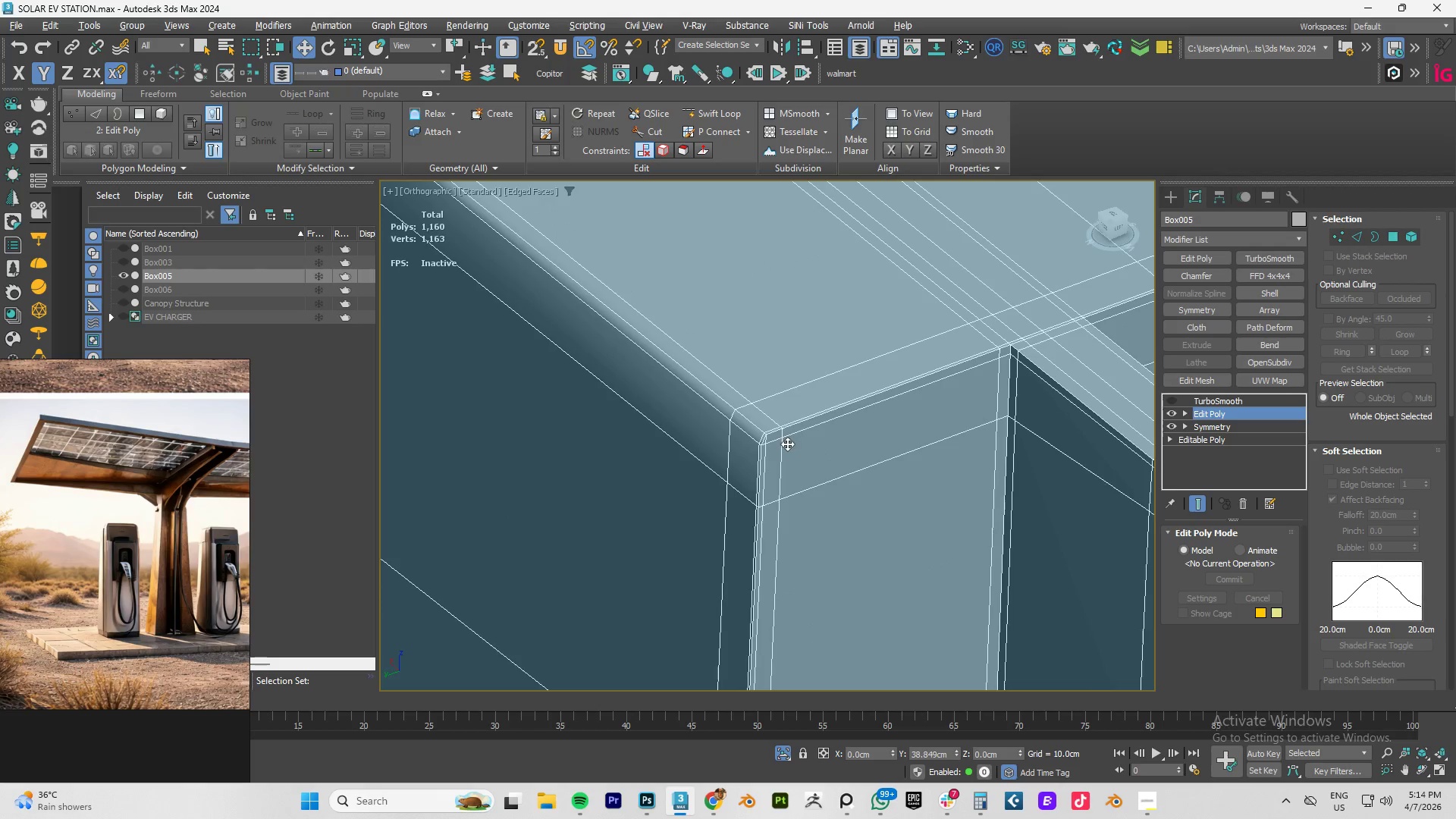 
key(2)
 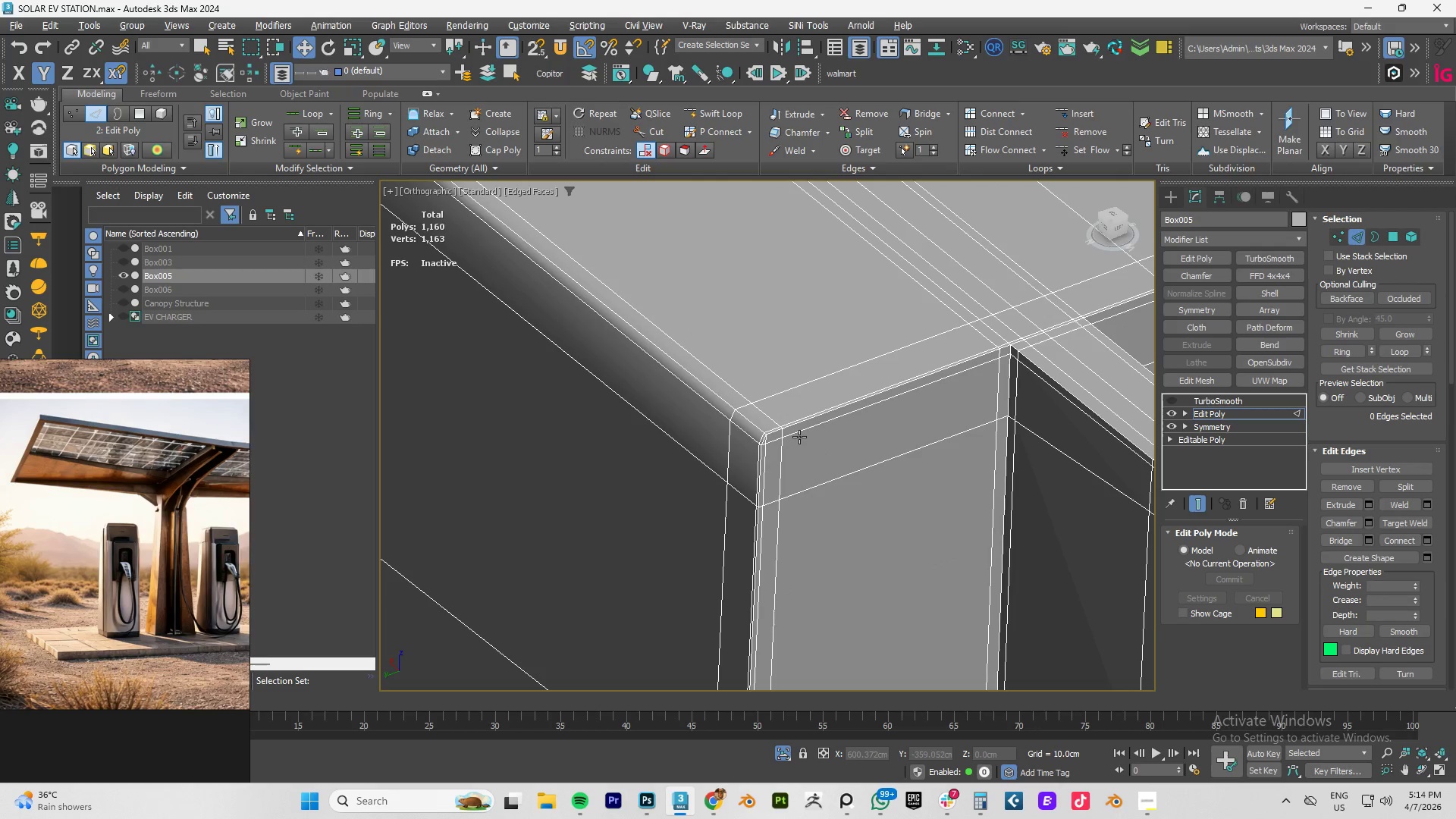 
double_click([799, 437])
 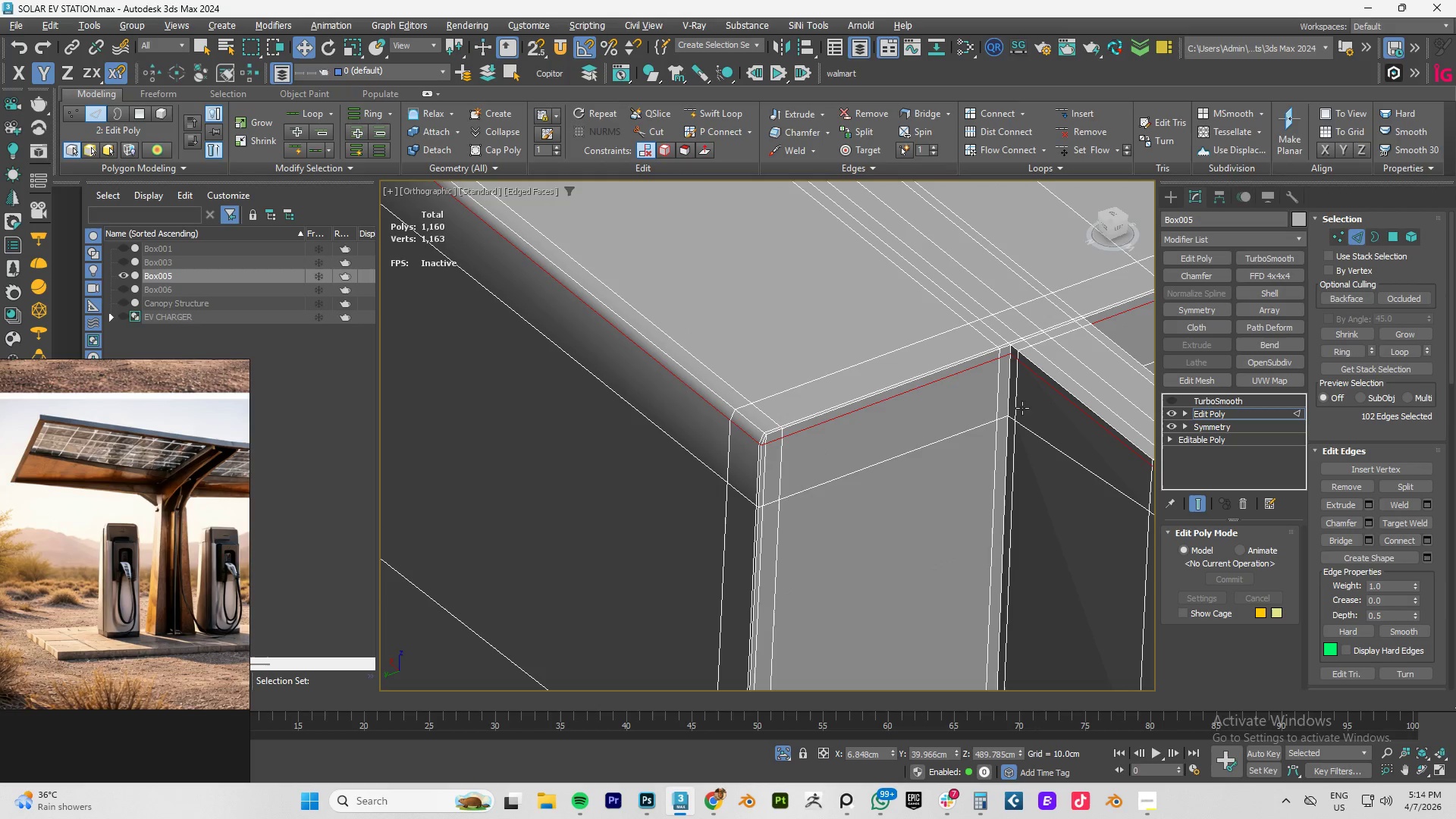 
scroll: coordinate [813, 290], scroll_direction: down, amount: 4.0
 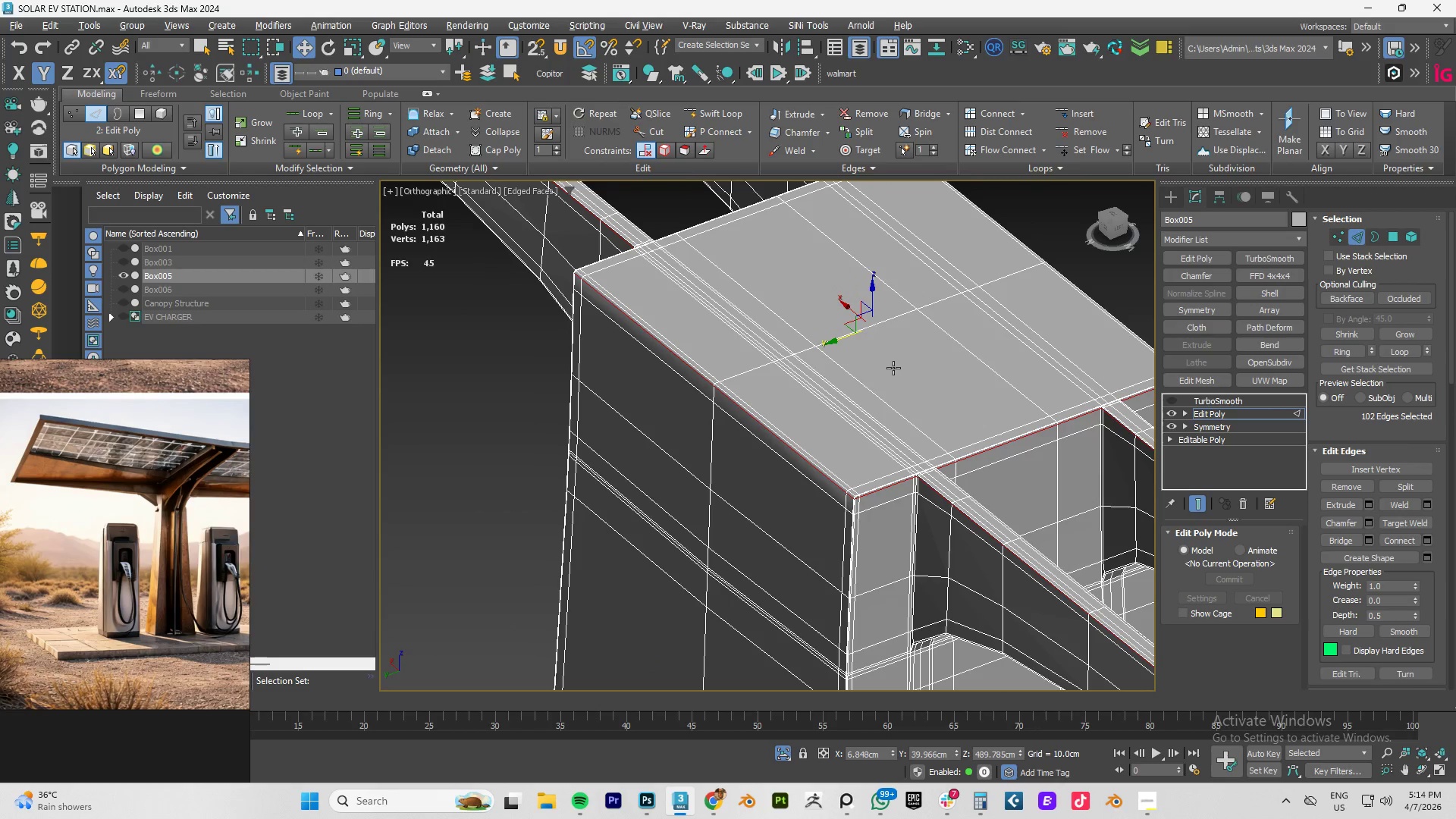 
scroll: coordinate [827, 458], scroll_direction: up, amount: 9.0
 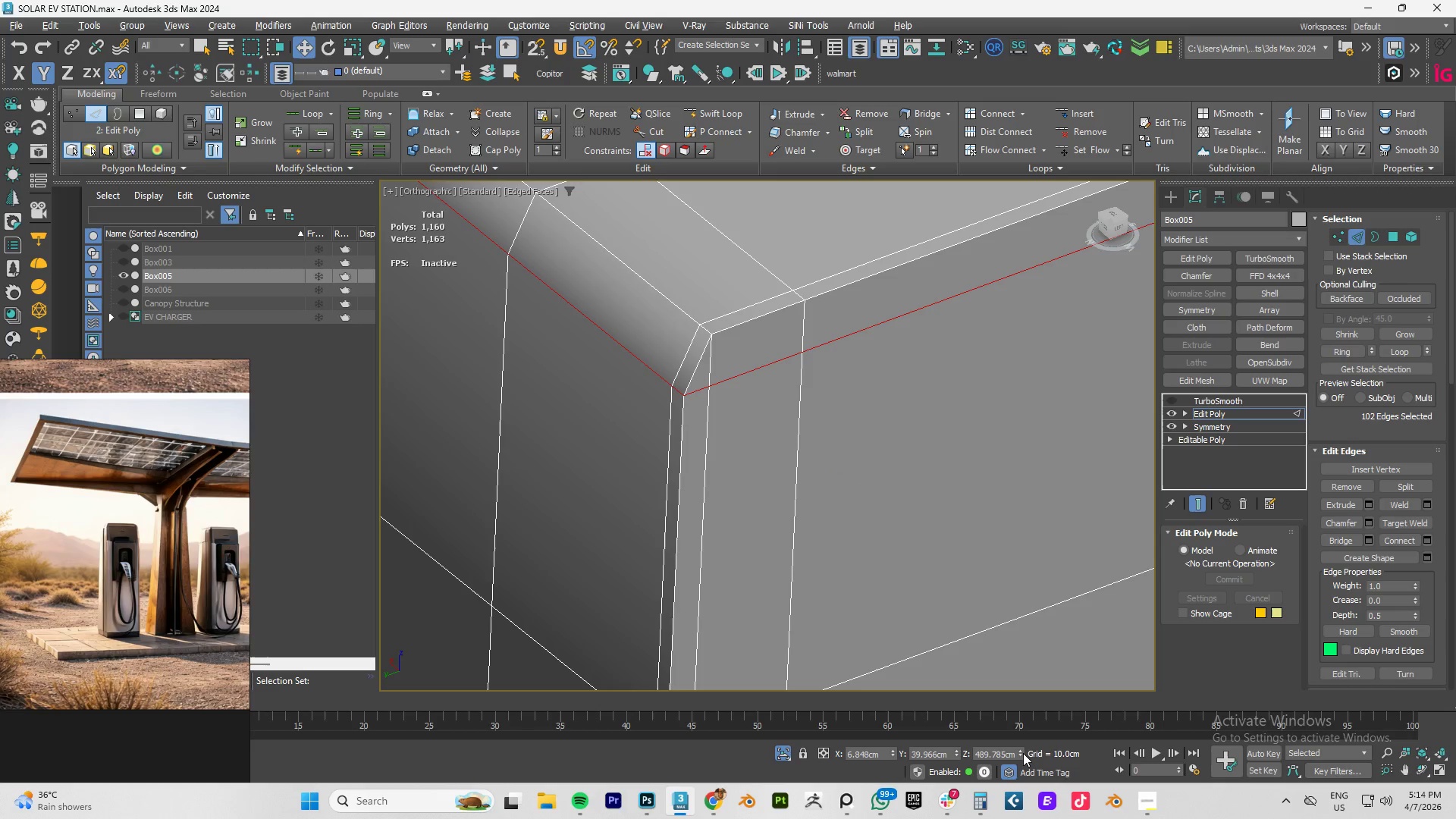 
left_click_drag(start_coordinate=[1022, 753], to_coordinate=[1080, 729])
 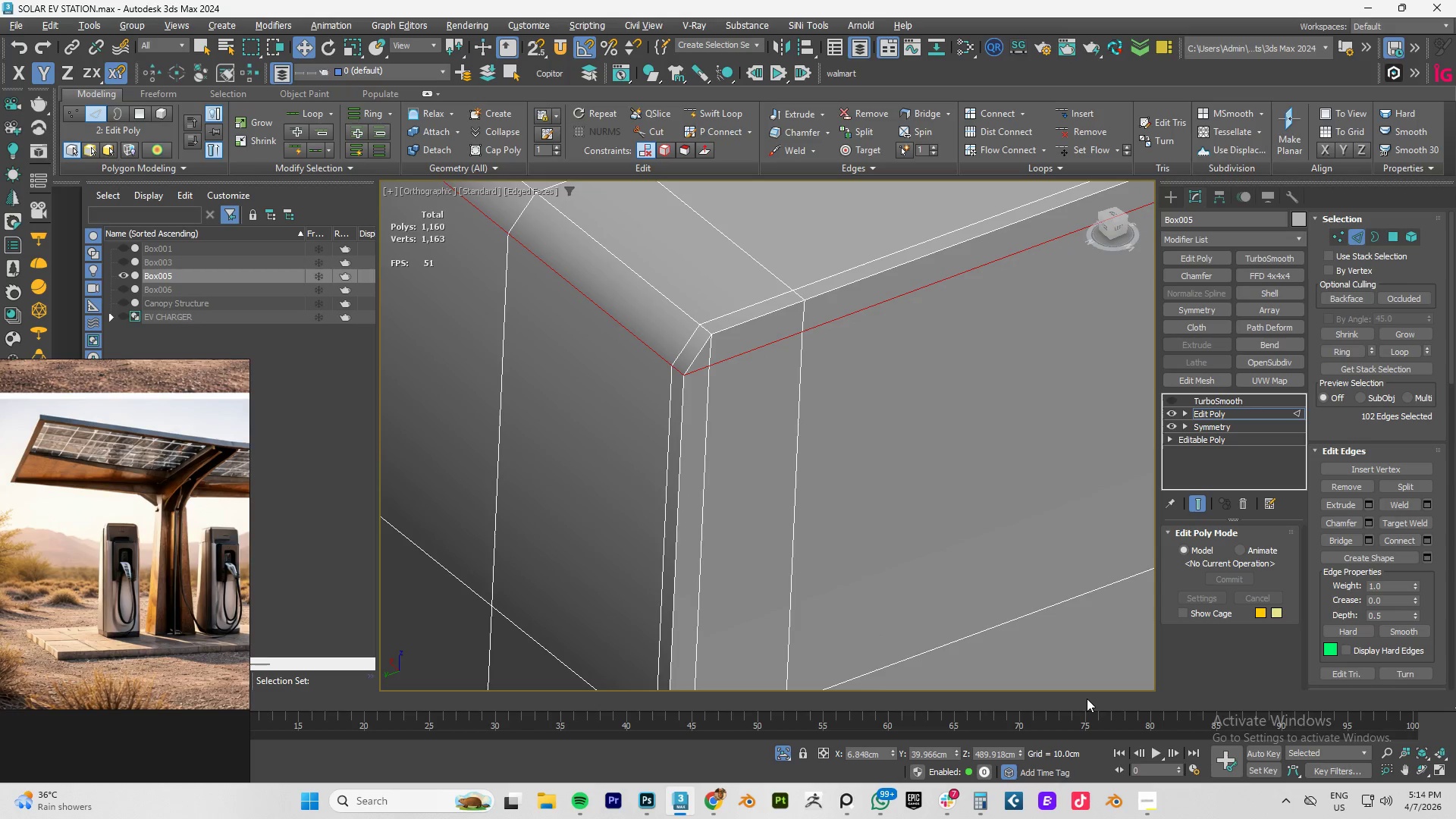 
key(Control+Backspace)
 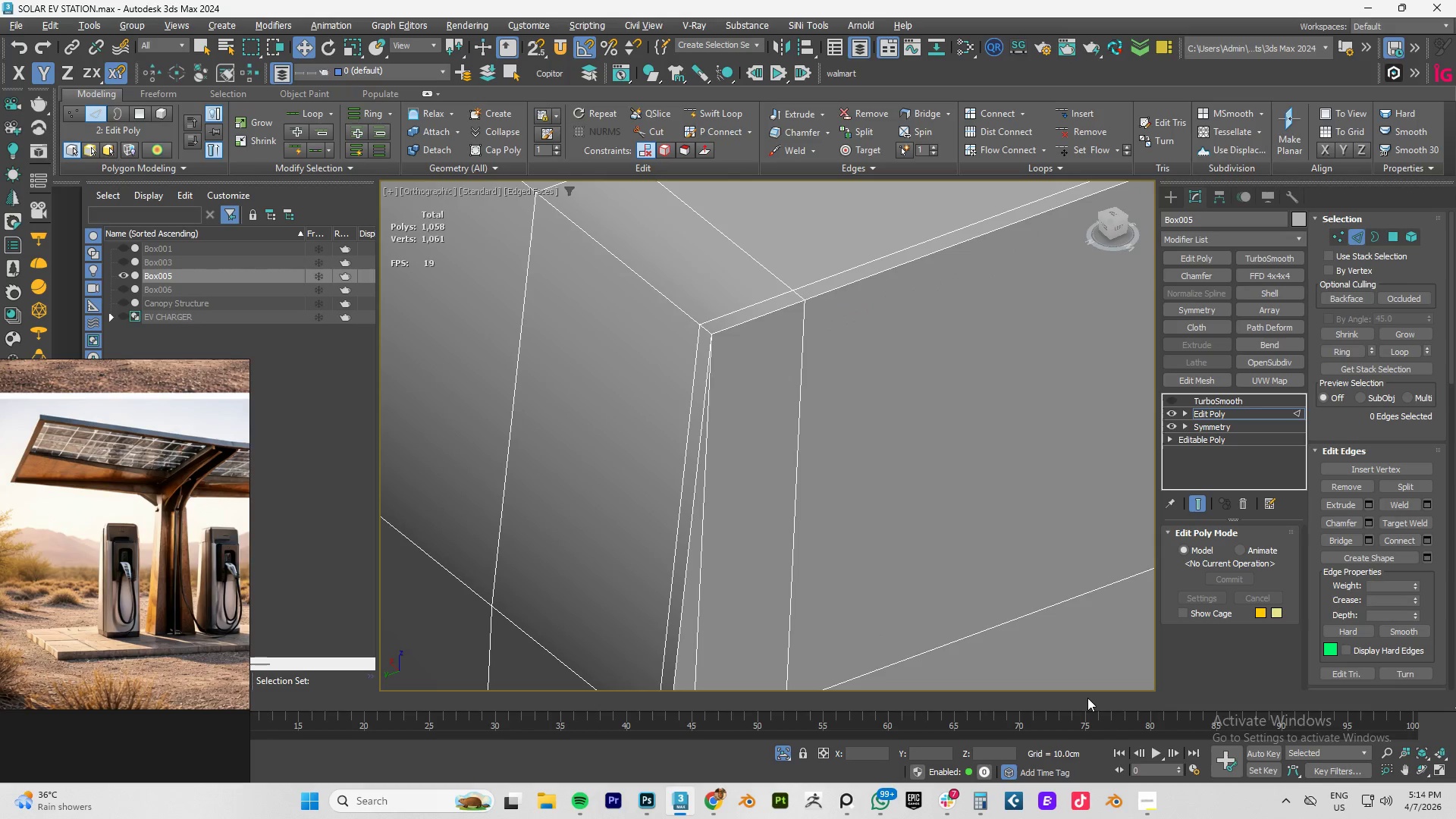 
key(Control+Z)
 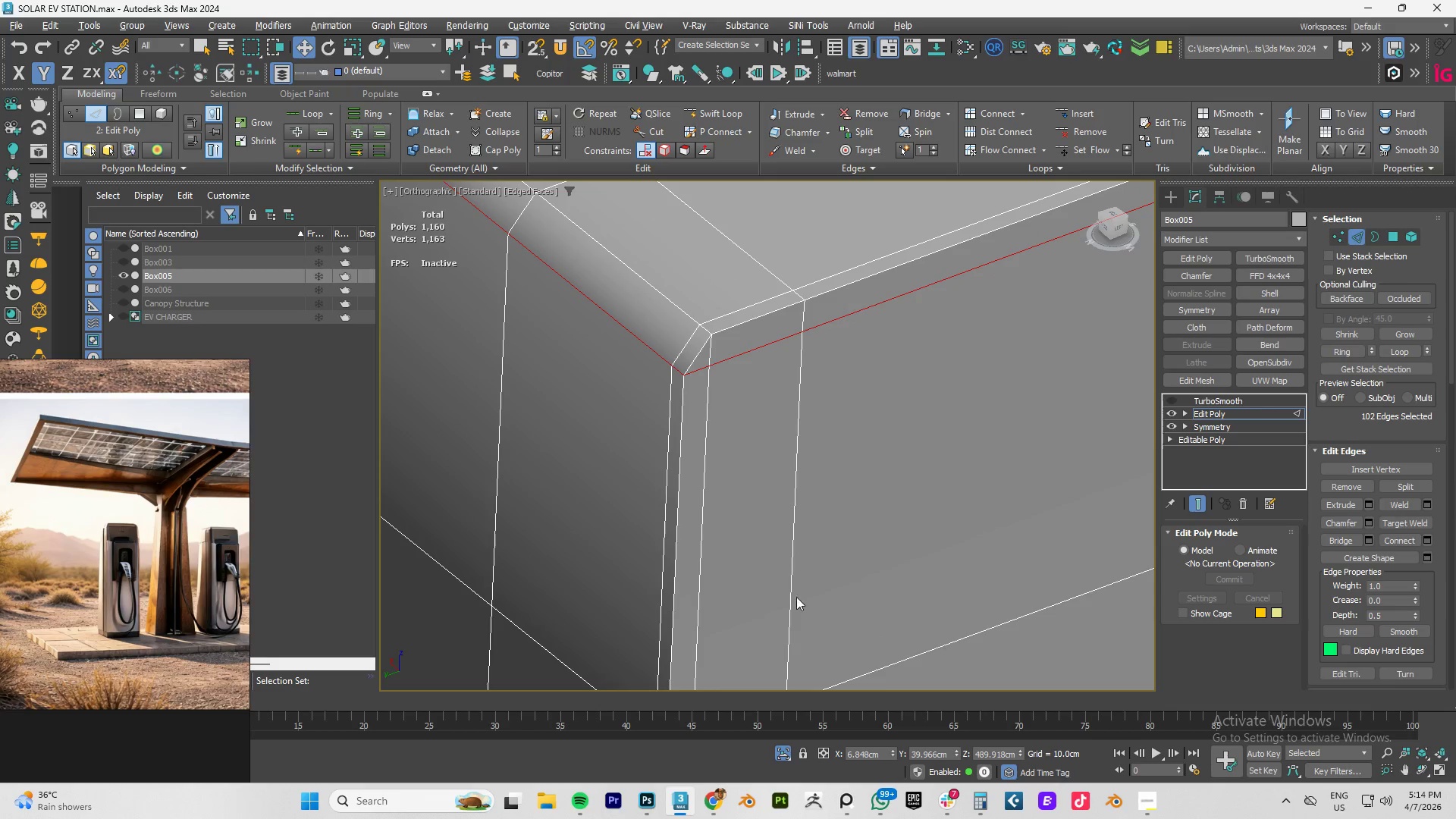 
scroll: coordinate [800, 445], scroll_direction: down, amount: 5.0
 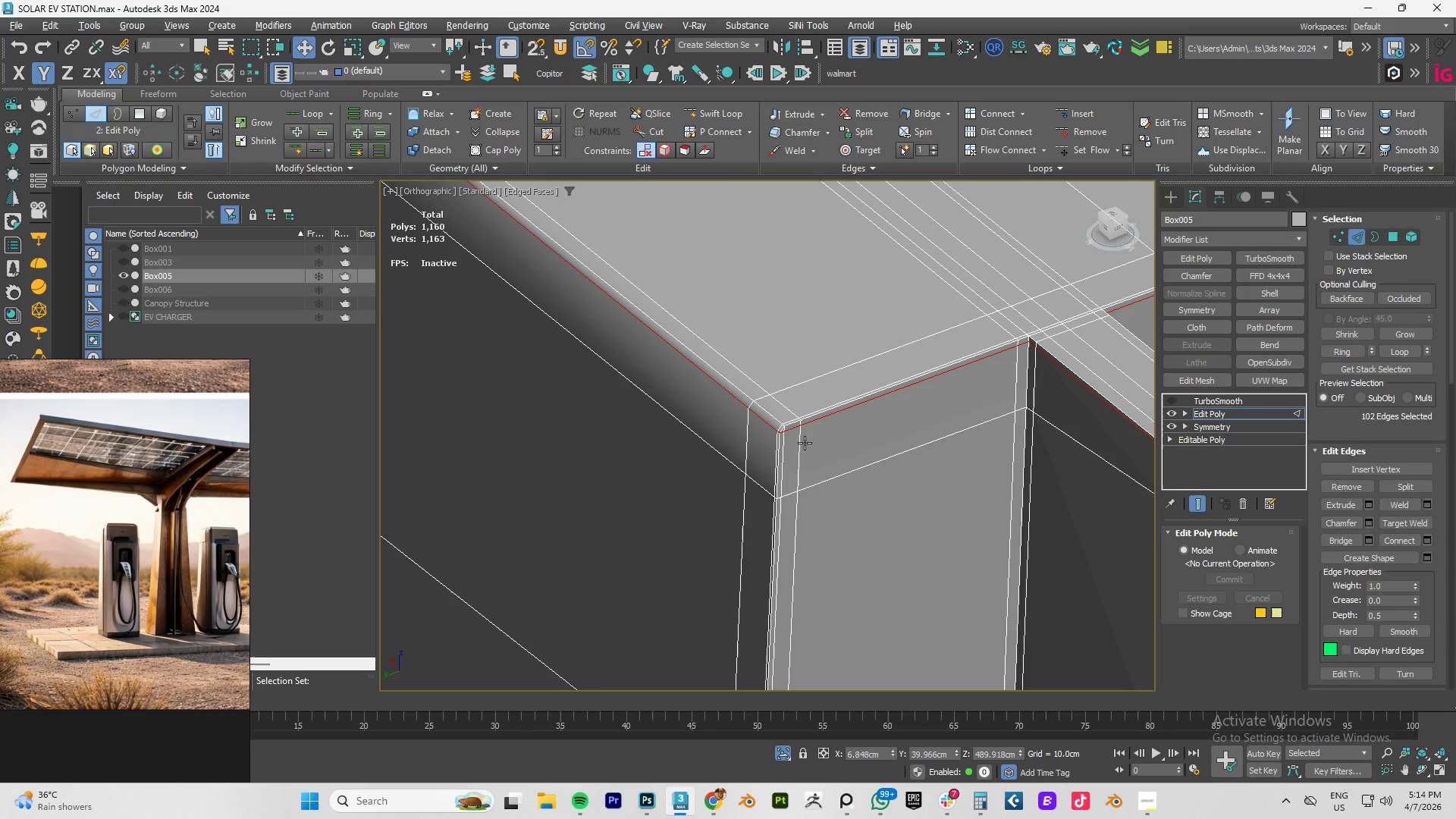 
hold_key(key=AltLeft, duration=0.7)
 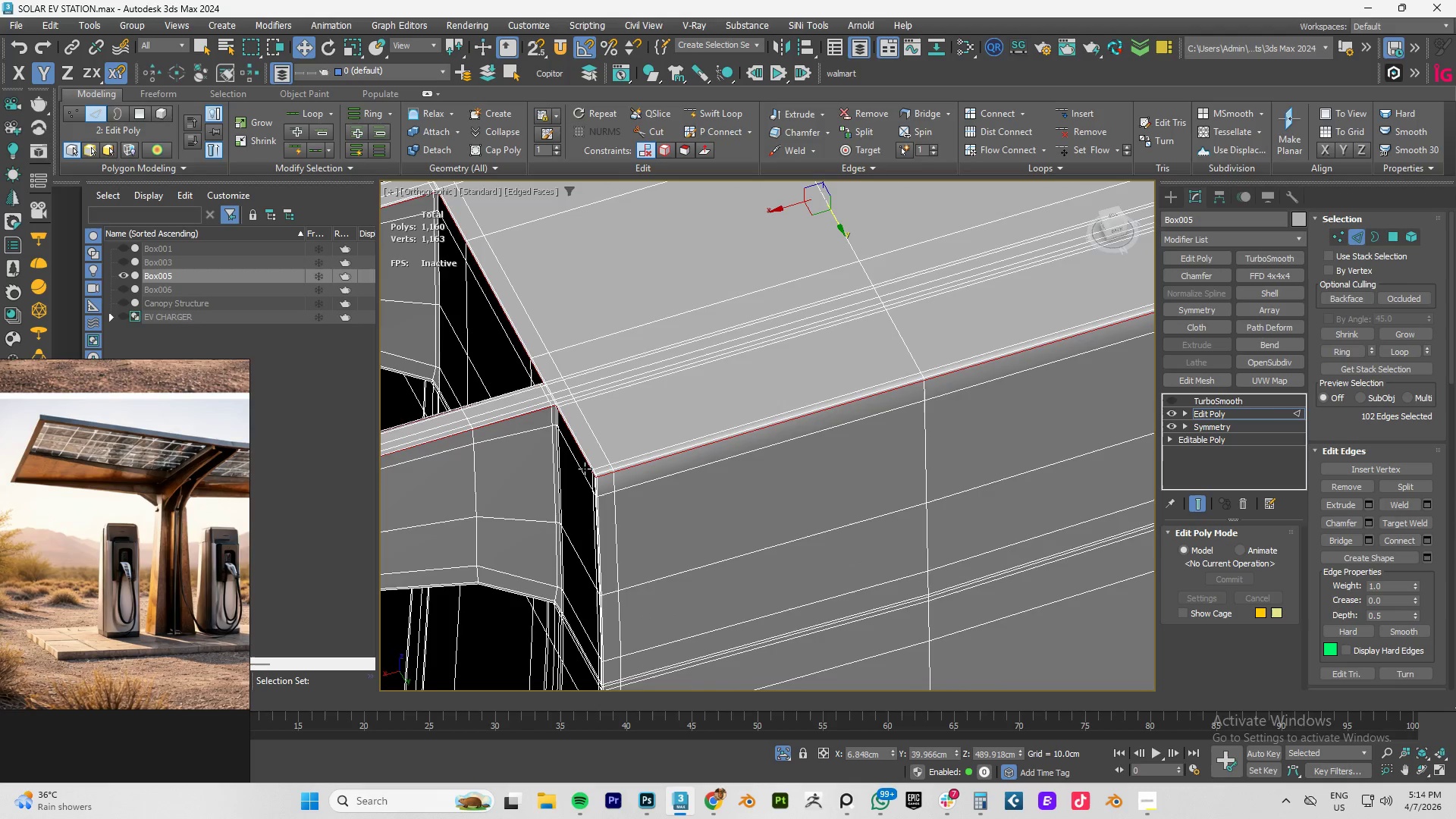 
scroll: coordinate [807, 443], scroll_direction: down, amount: 3.0
 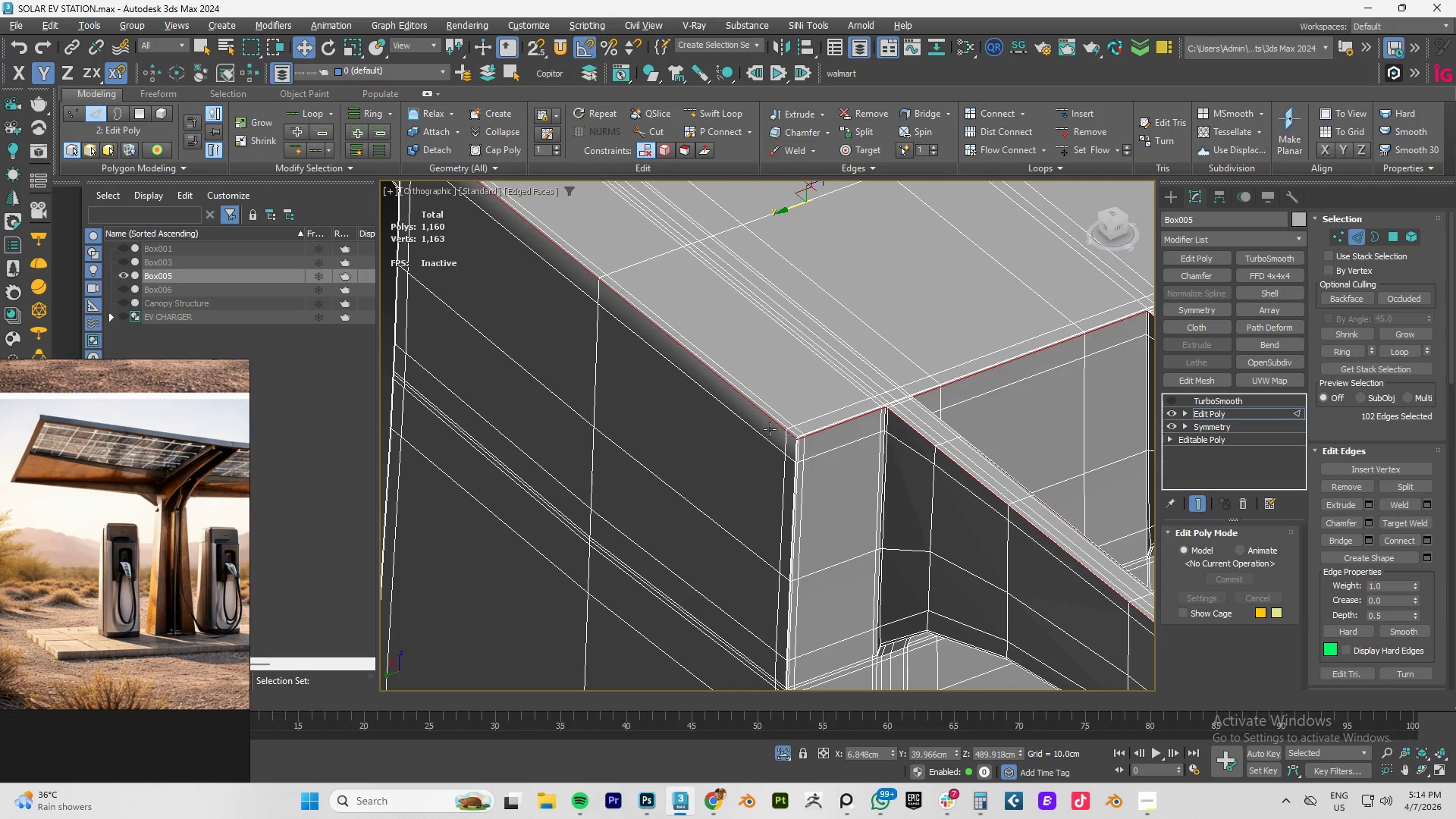 
scroll: coordinate [563, 465], scroll_direction: up, amount: 7.0
 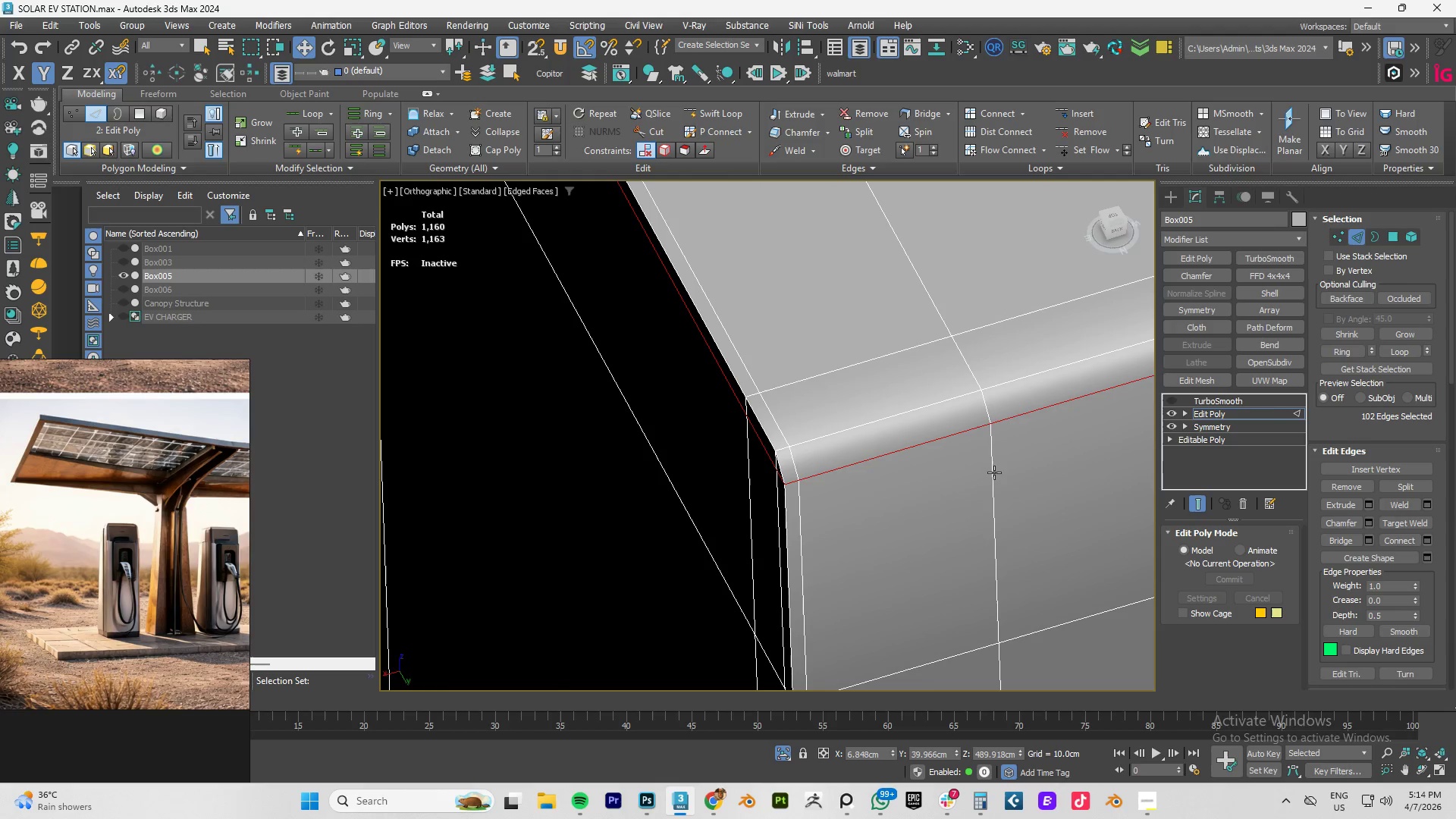 
double_click([993, 472])
 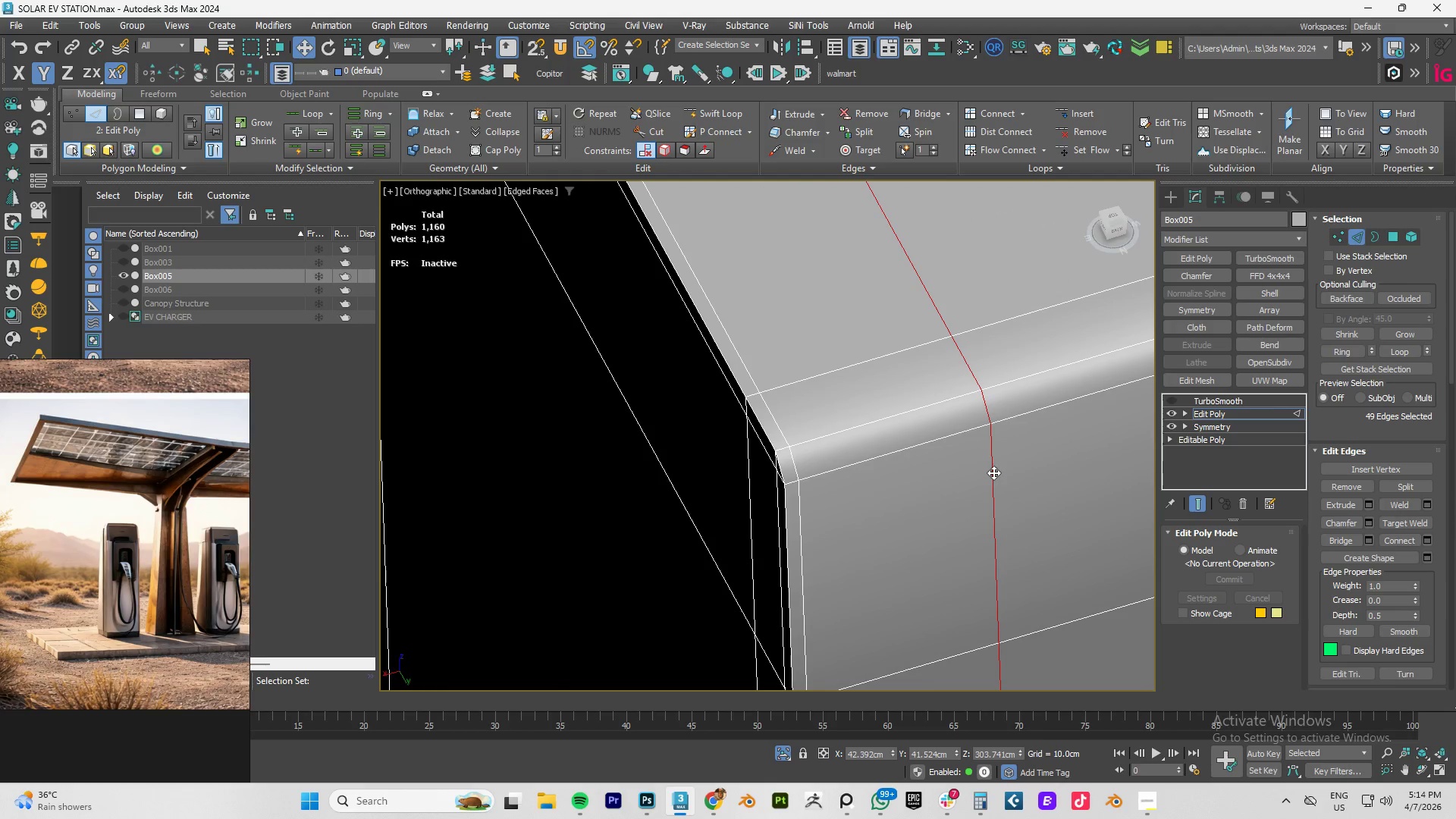 
scroll: coordinate [993, 472], scroll_direction: down, amount: 4.0
 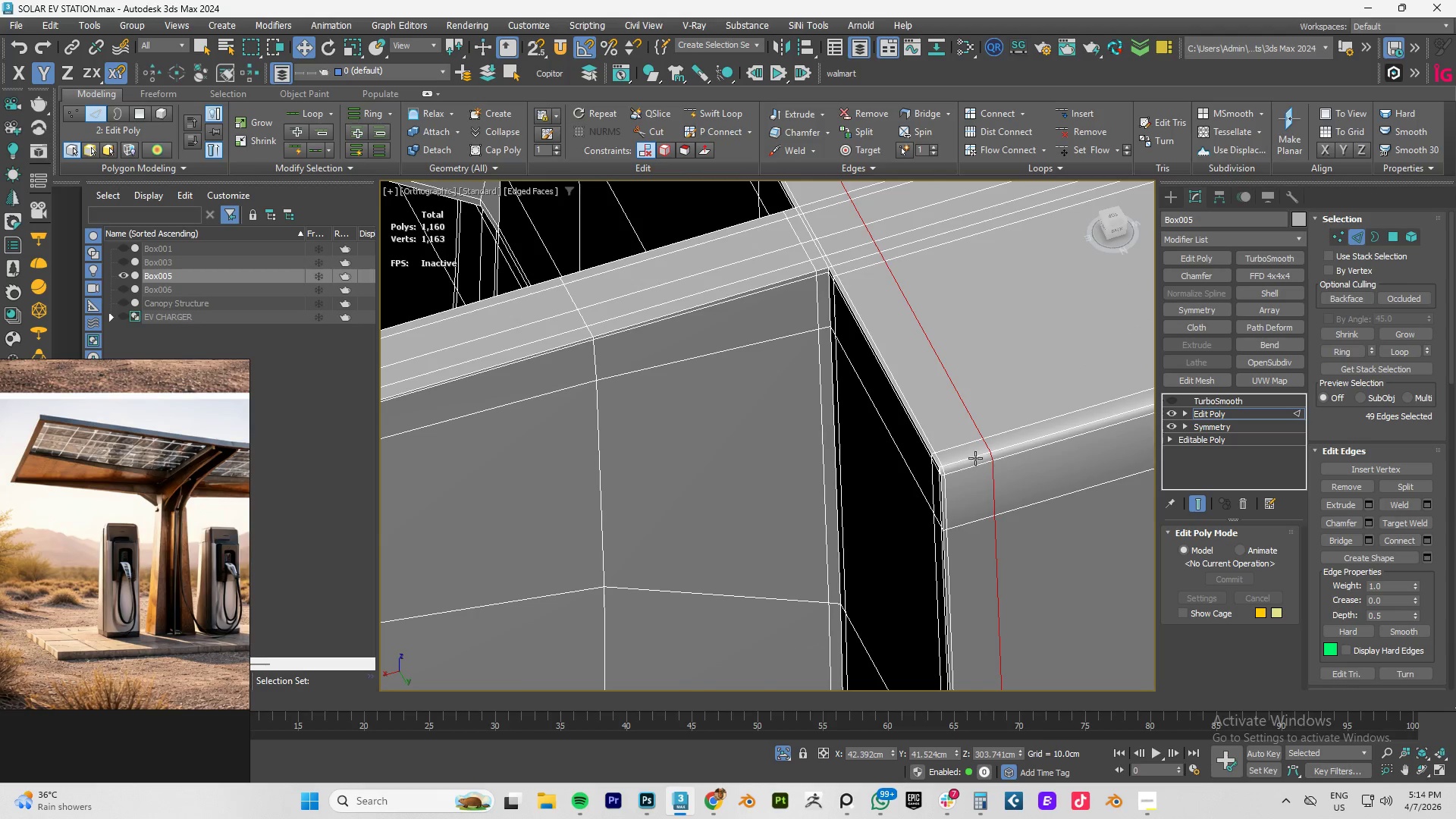 
scroll: coordinate [846, 280], scroll_direction: up, amount: 5.0
 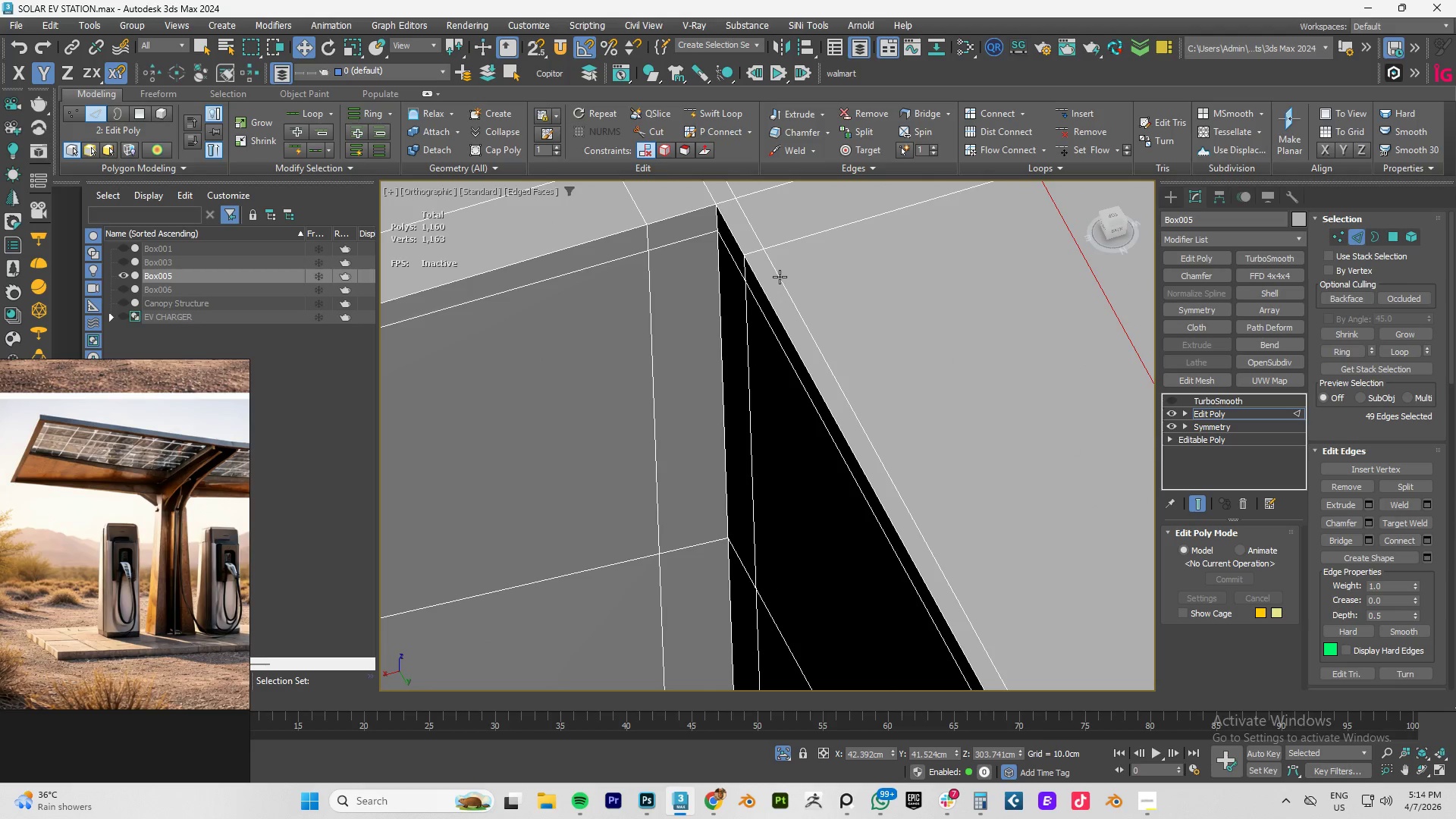 
scroll: coordinate [930, 330], scroll_direction: down, amount: 10.0
 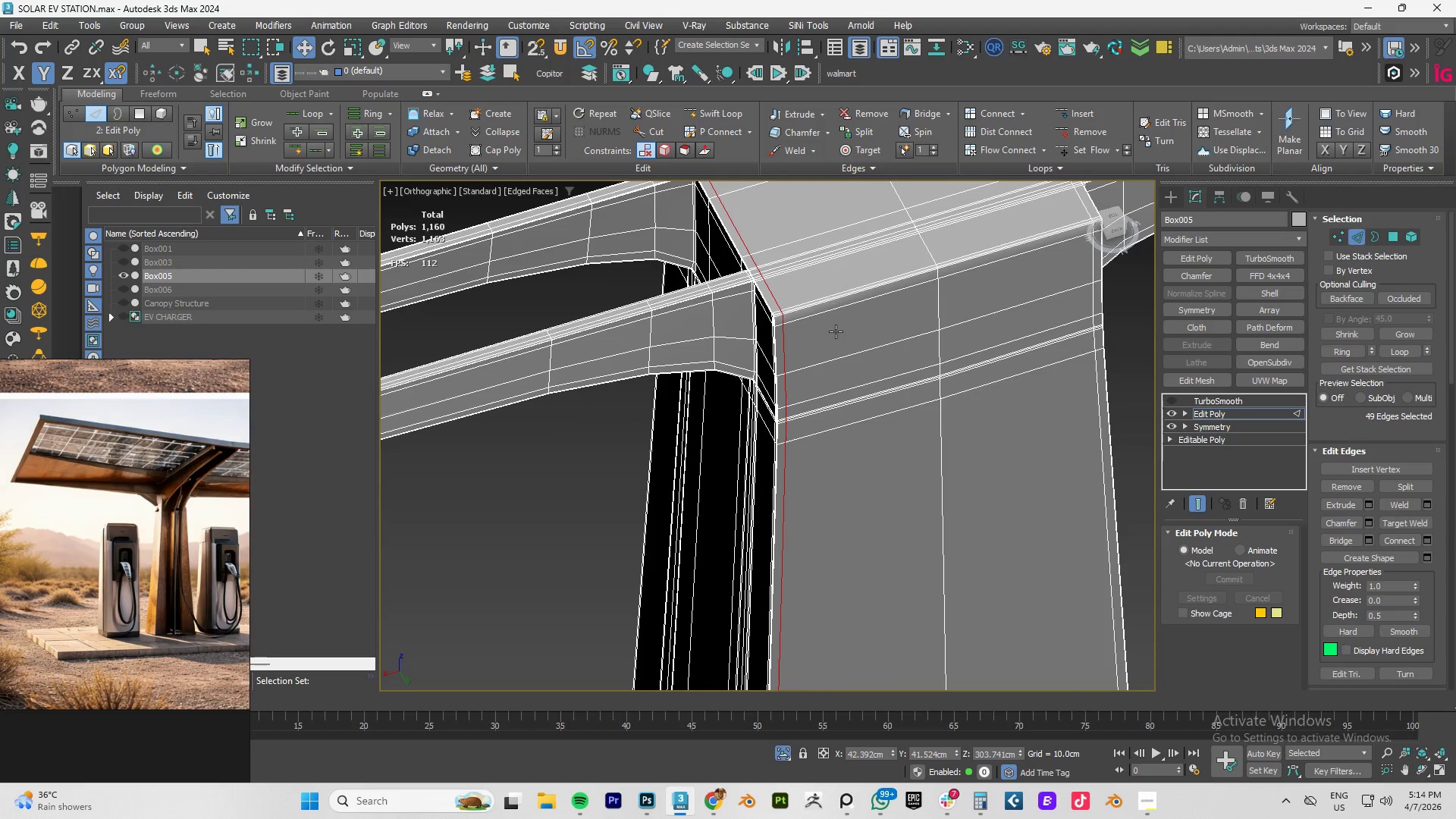 
scroll: coordinate [779, 411], scroll_direction: up, amount: 4.0
 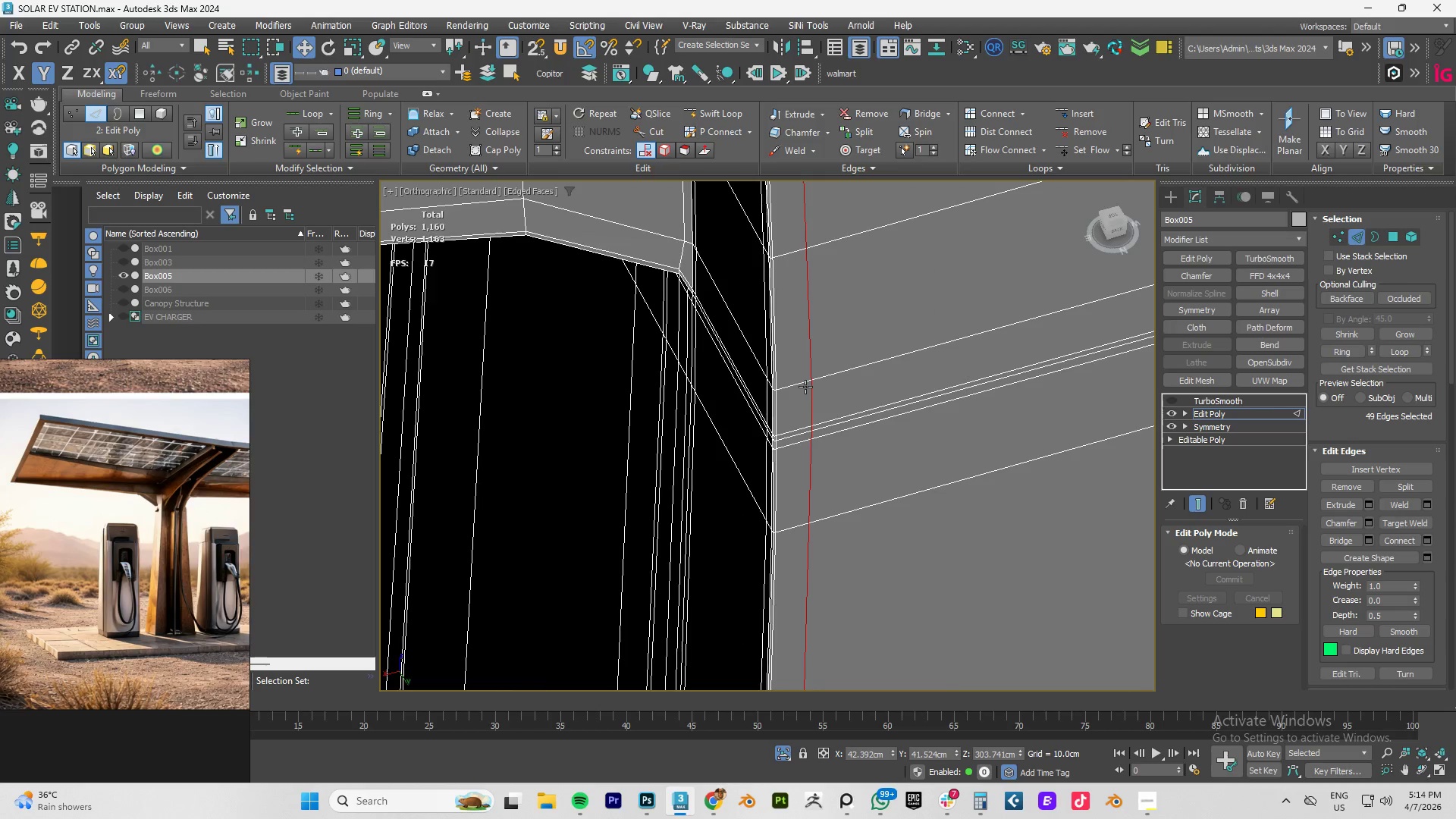 
scroll: coordinate [850, 370], scroll_direction: down, amount: 9.0
 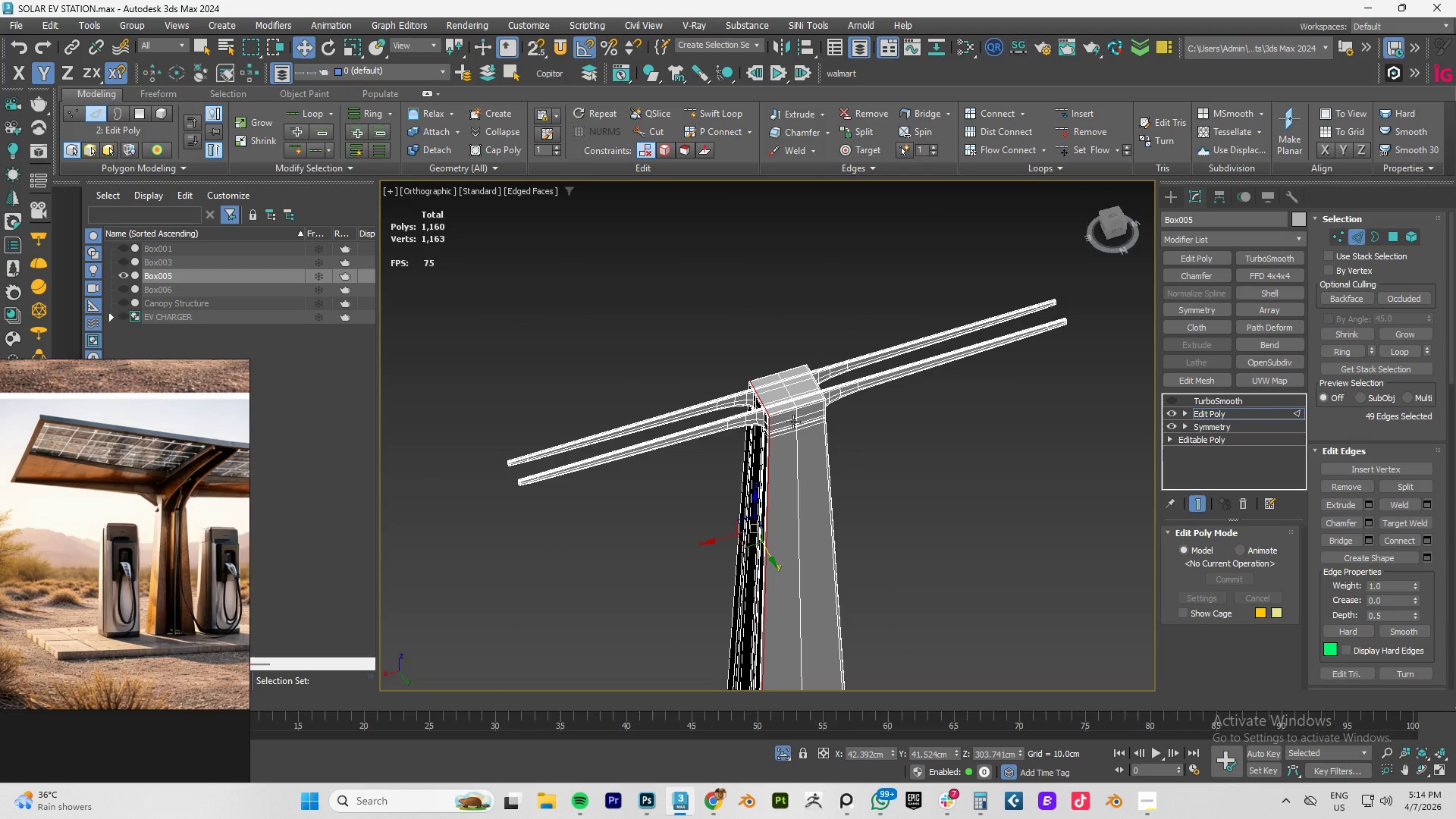 
scroll: coordinate [792, 413], scroll_direction: up, amount: 4.0
 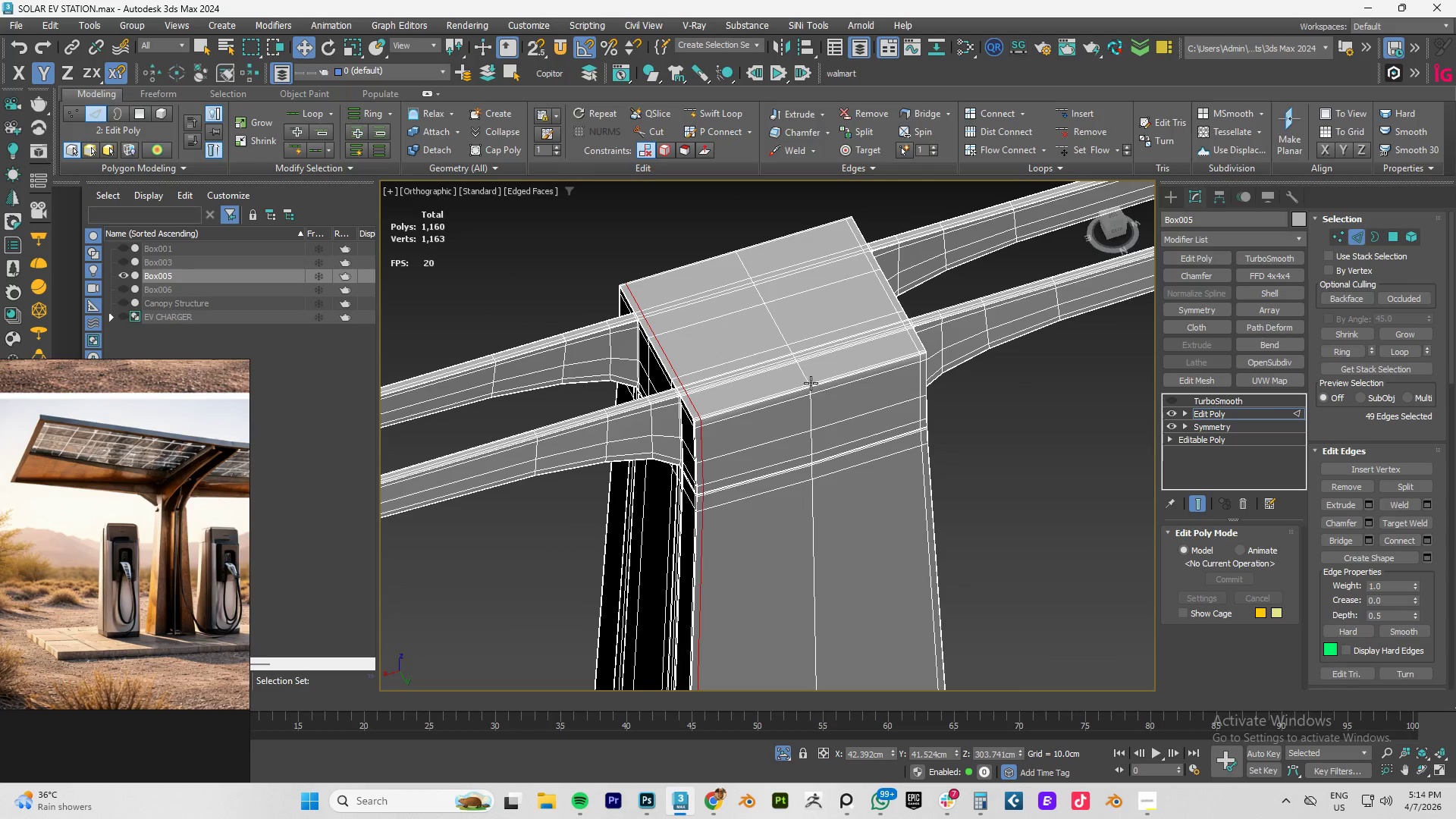 
hold_key(key=AltLeft, duration=0.56)
 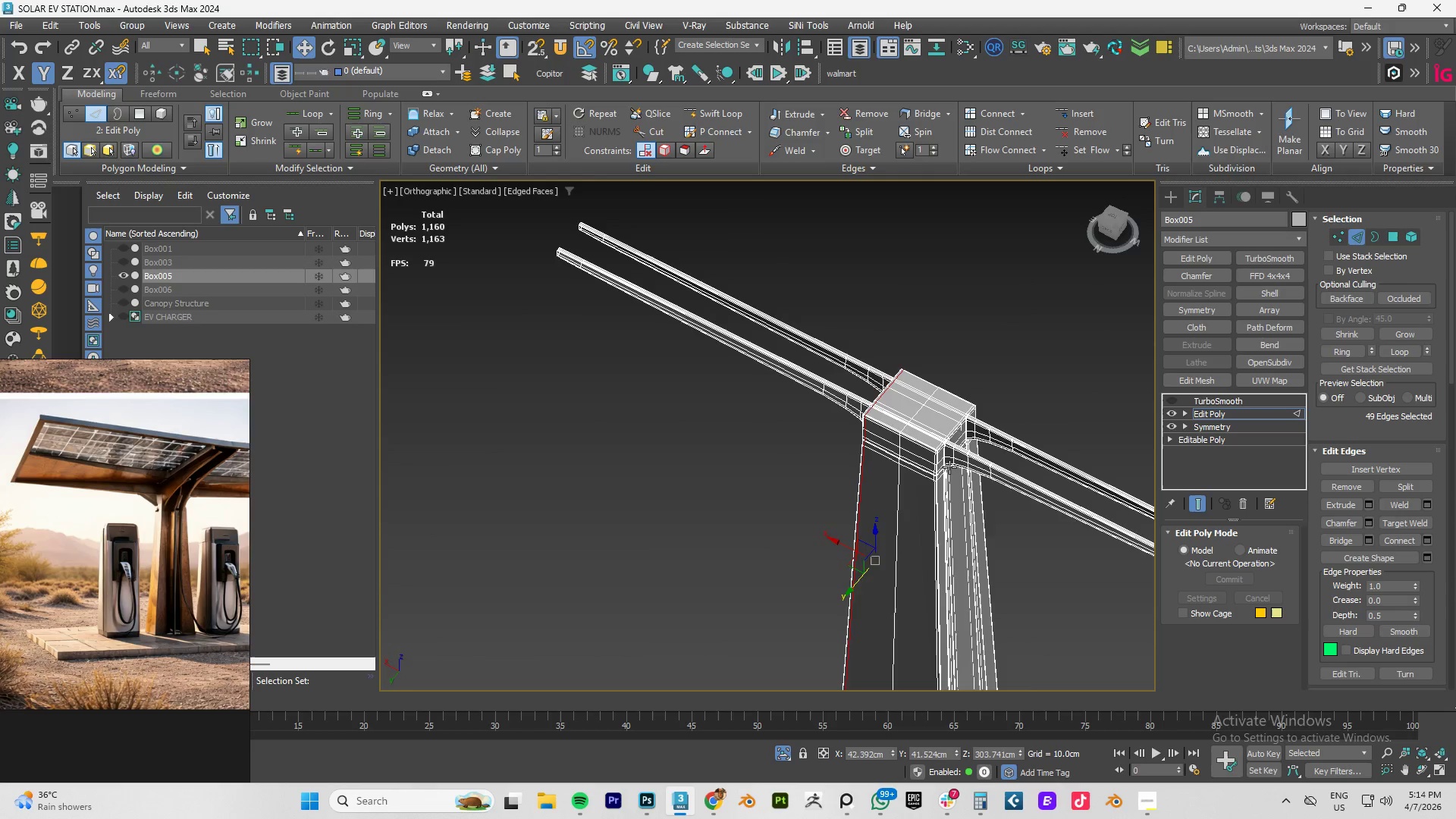 
scroll: coordinate [945, 388], scroll_direction: down, amount: 3.0
 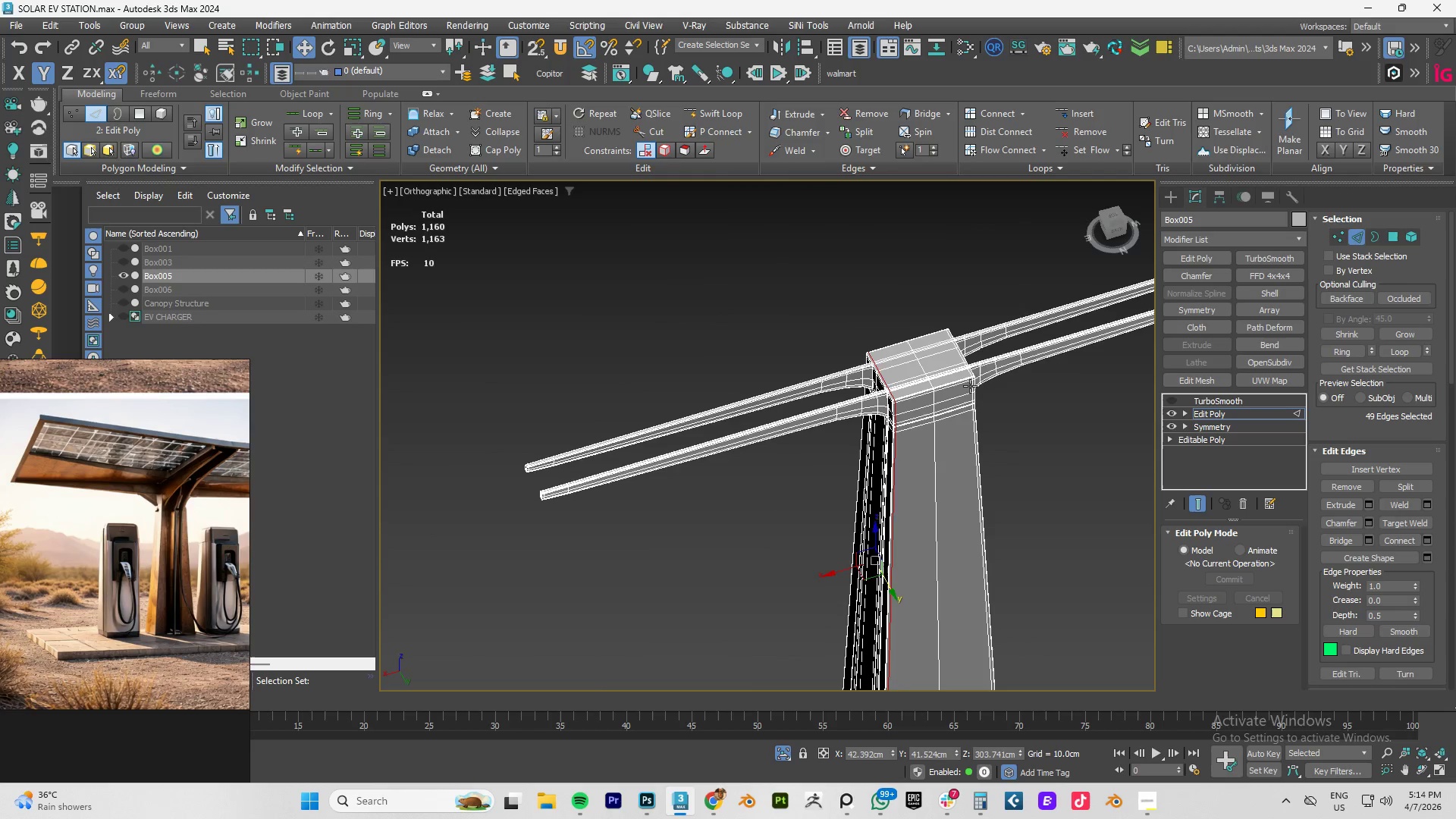 
scroll: coordinate [920, 400], scroll_direction: up, amount: 5.0
 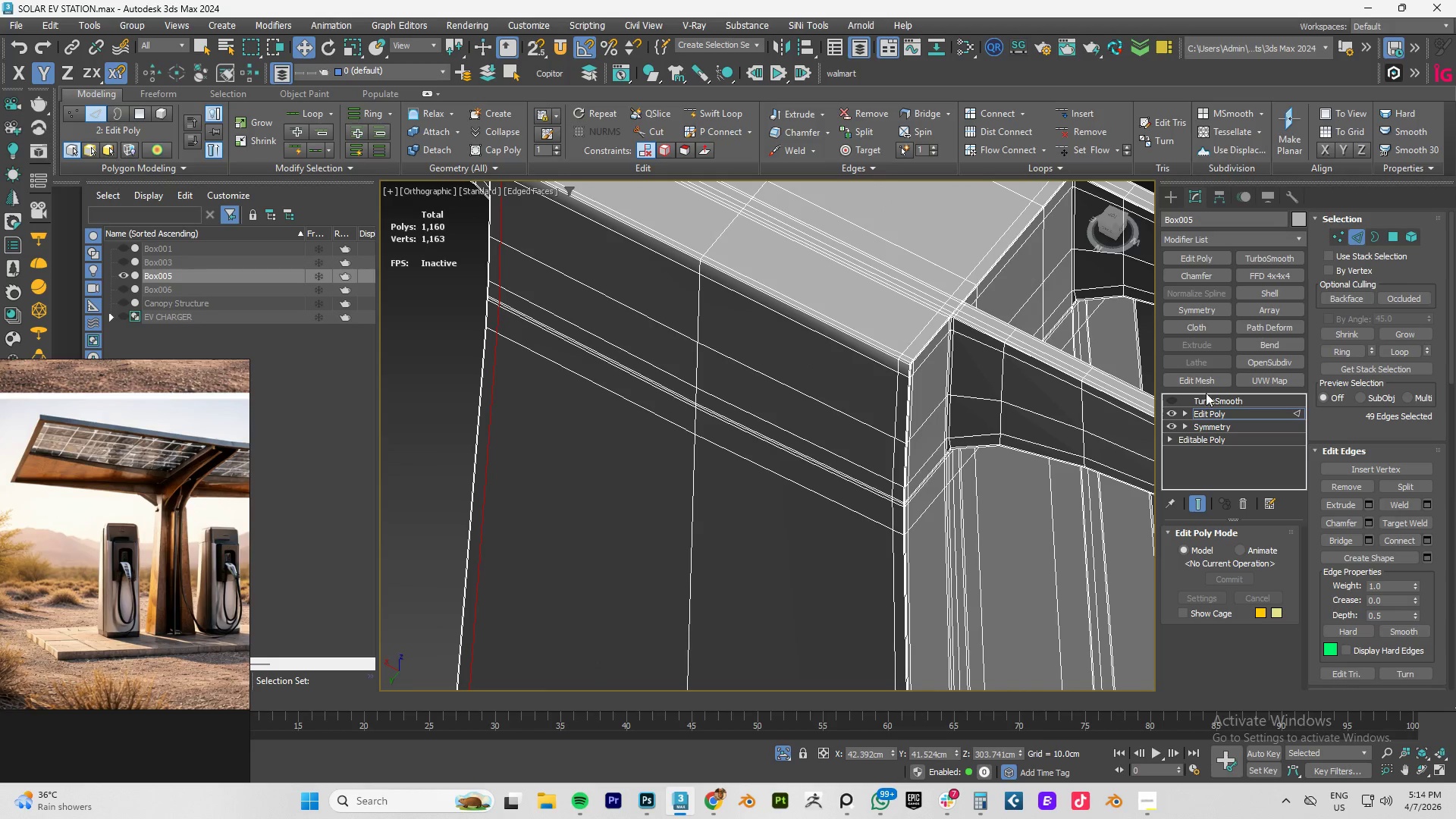 
left_click([1209, 413])
 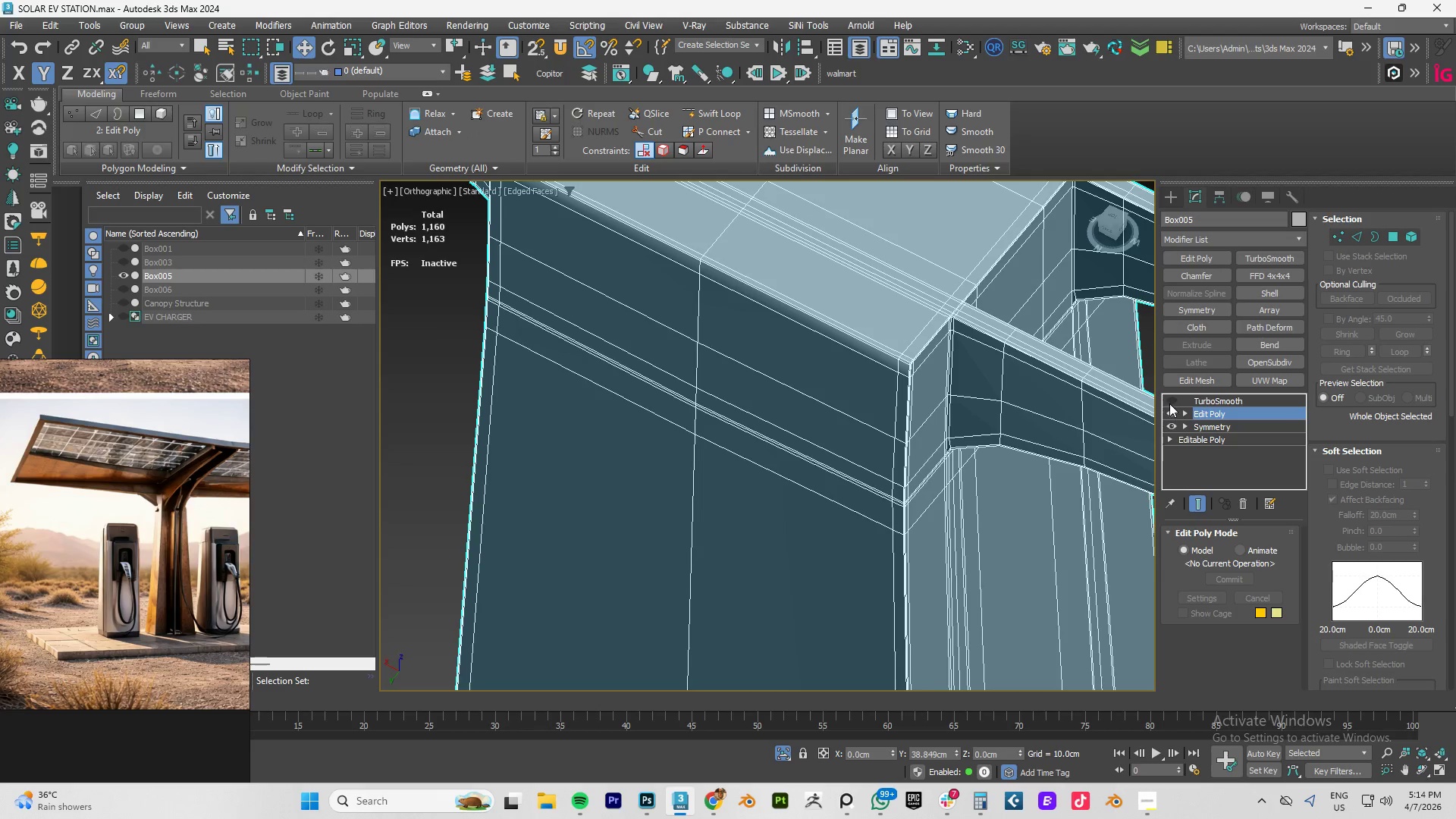 
left_click([1169, 402])
 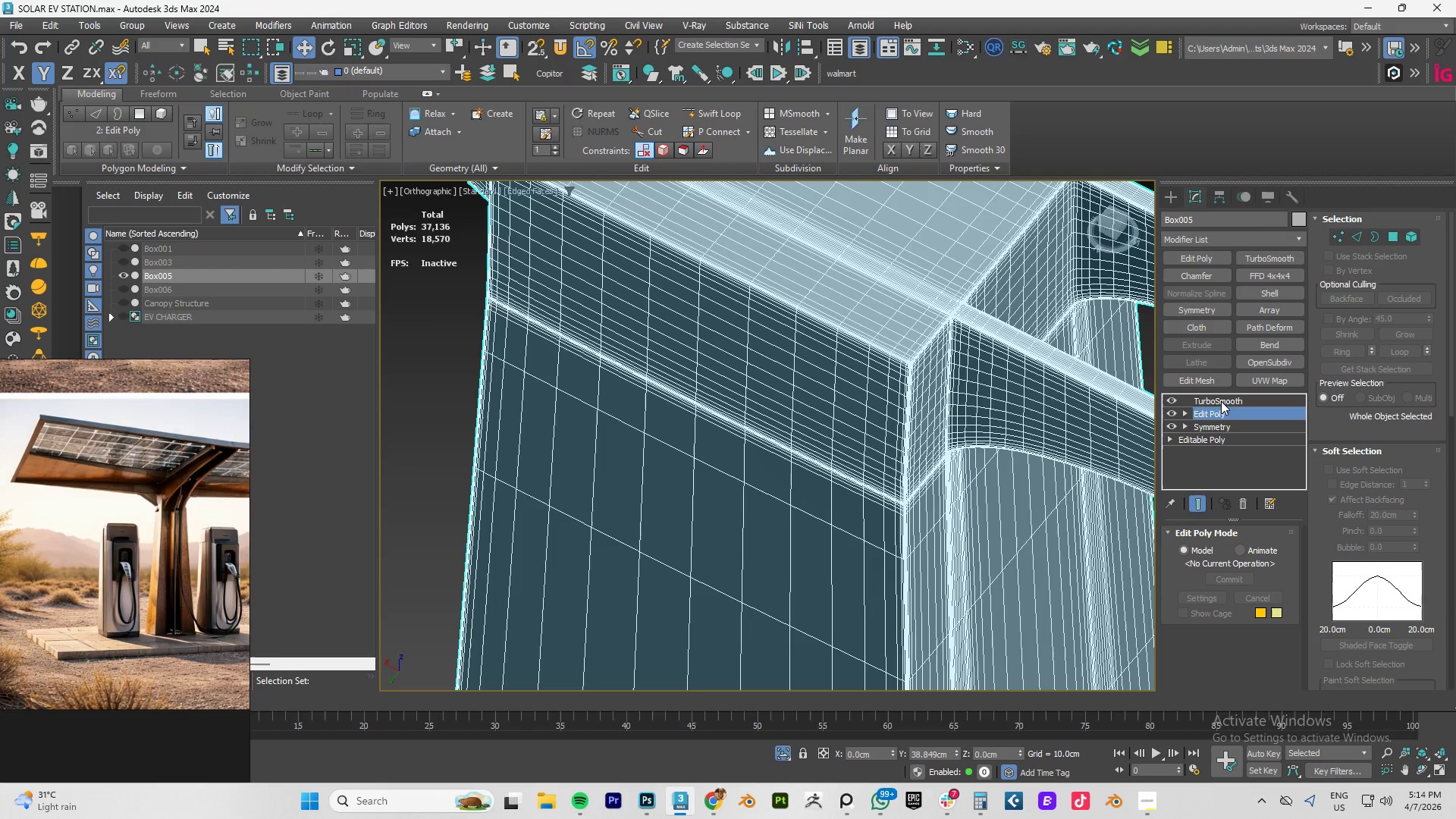 
hold_key(key=AltLeft, duration=0.73)
 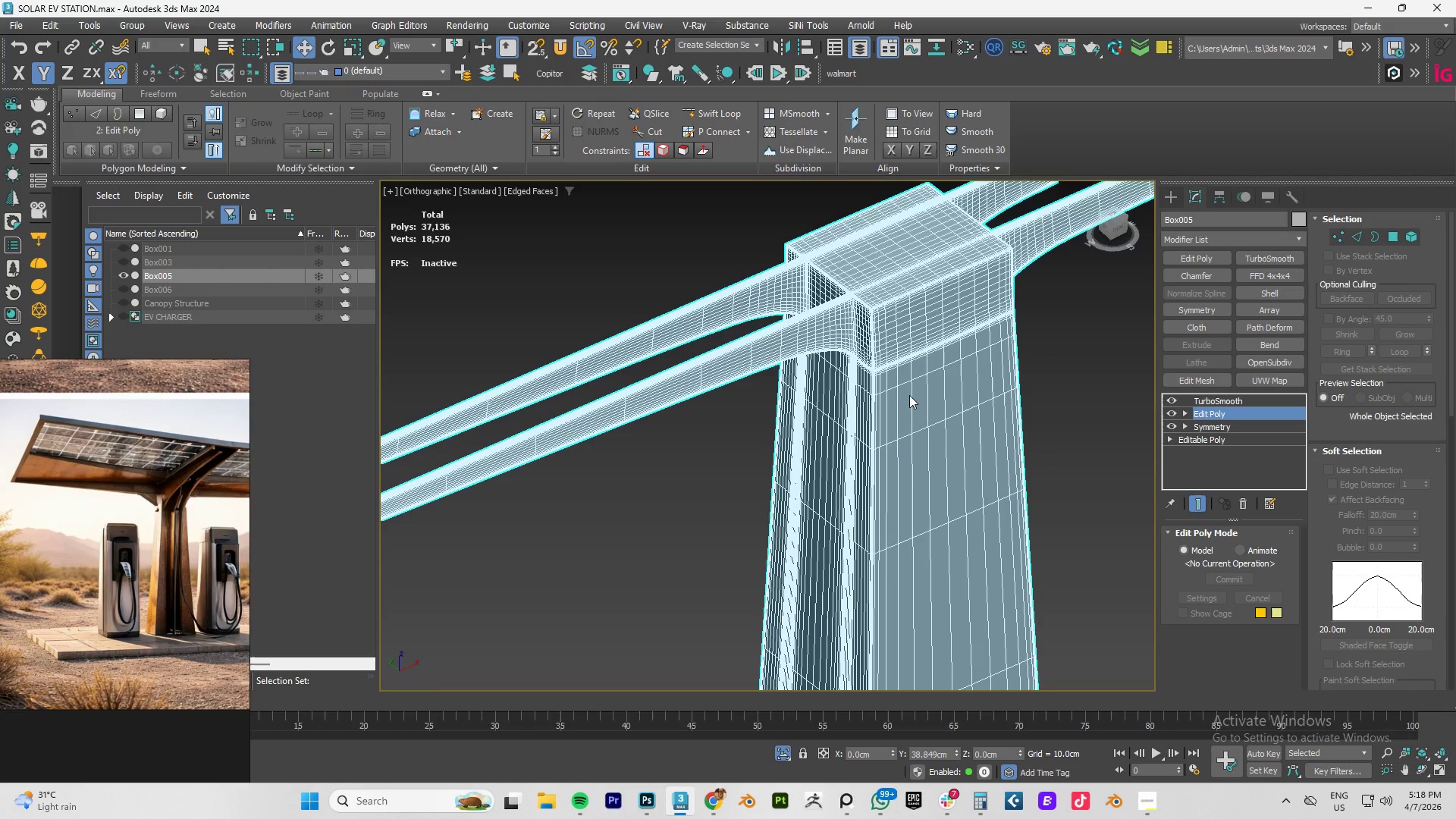 
scroll: coordinate [1009, 364], scroll_direction: down, amount: 3.0
 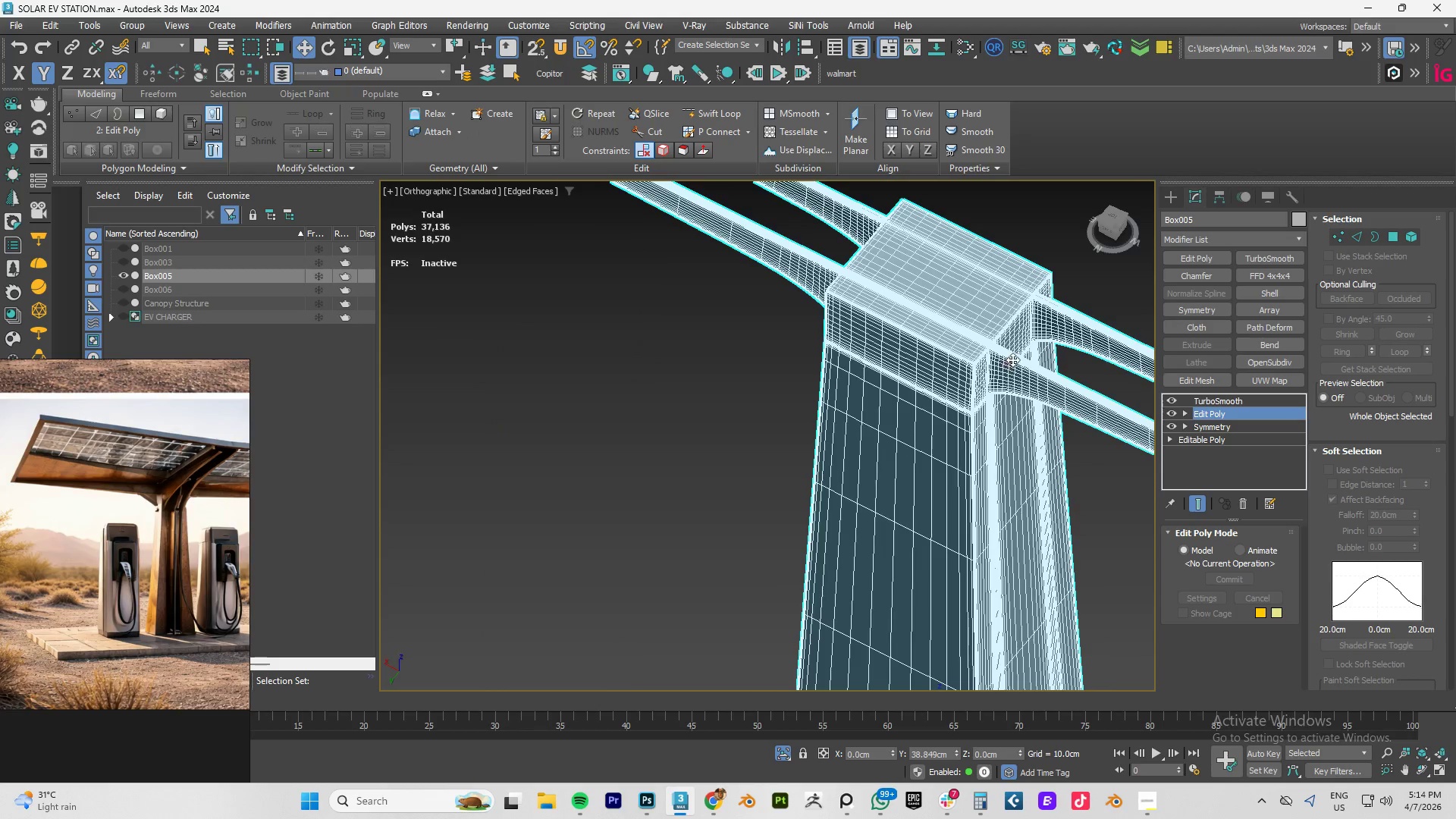 
wait(258.69)
 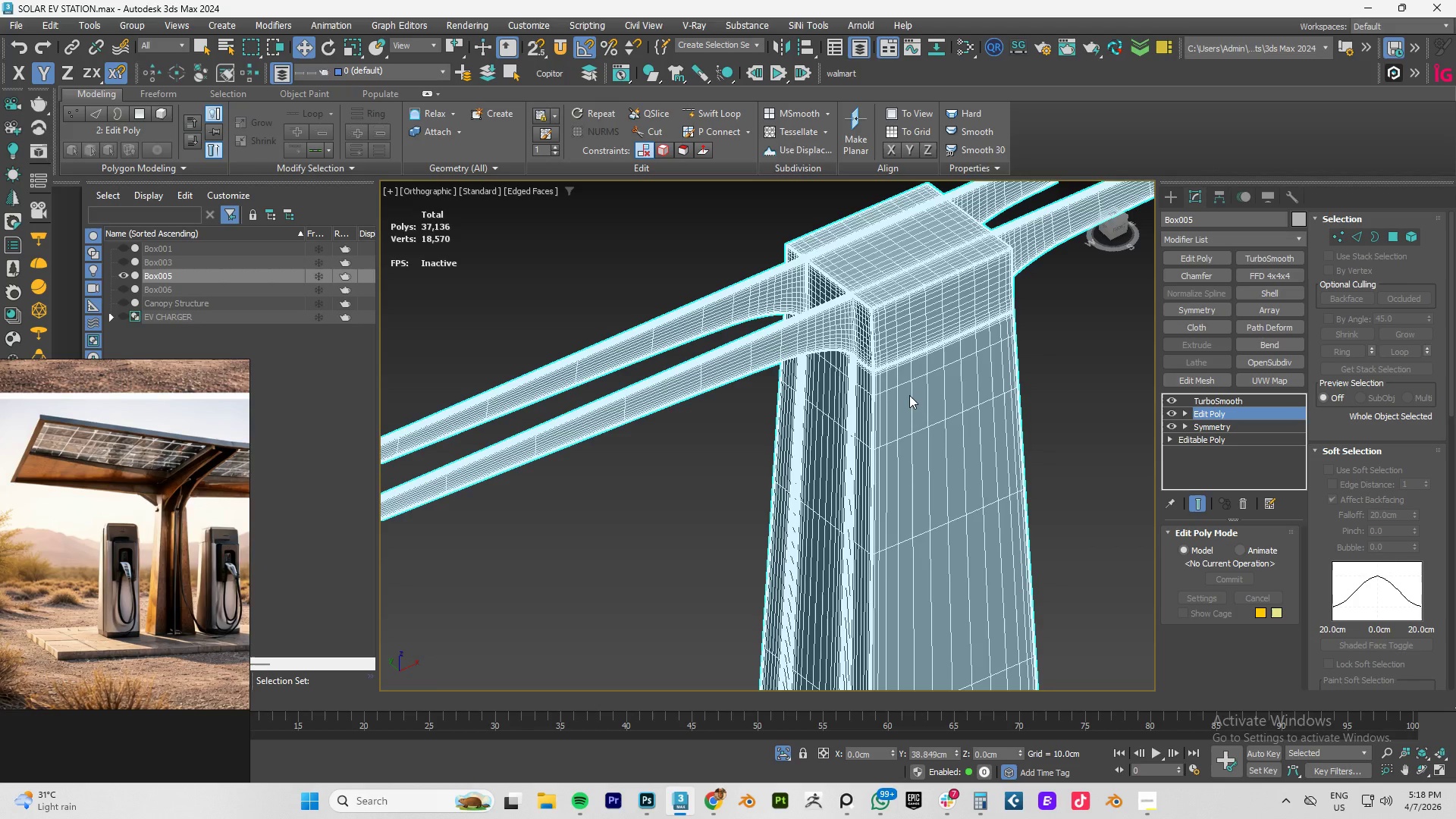 
scroll: coordinate [893, 330], scroll_direction: down, amount: 2.0
 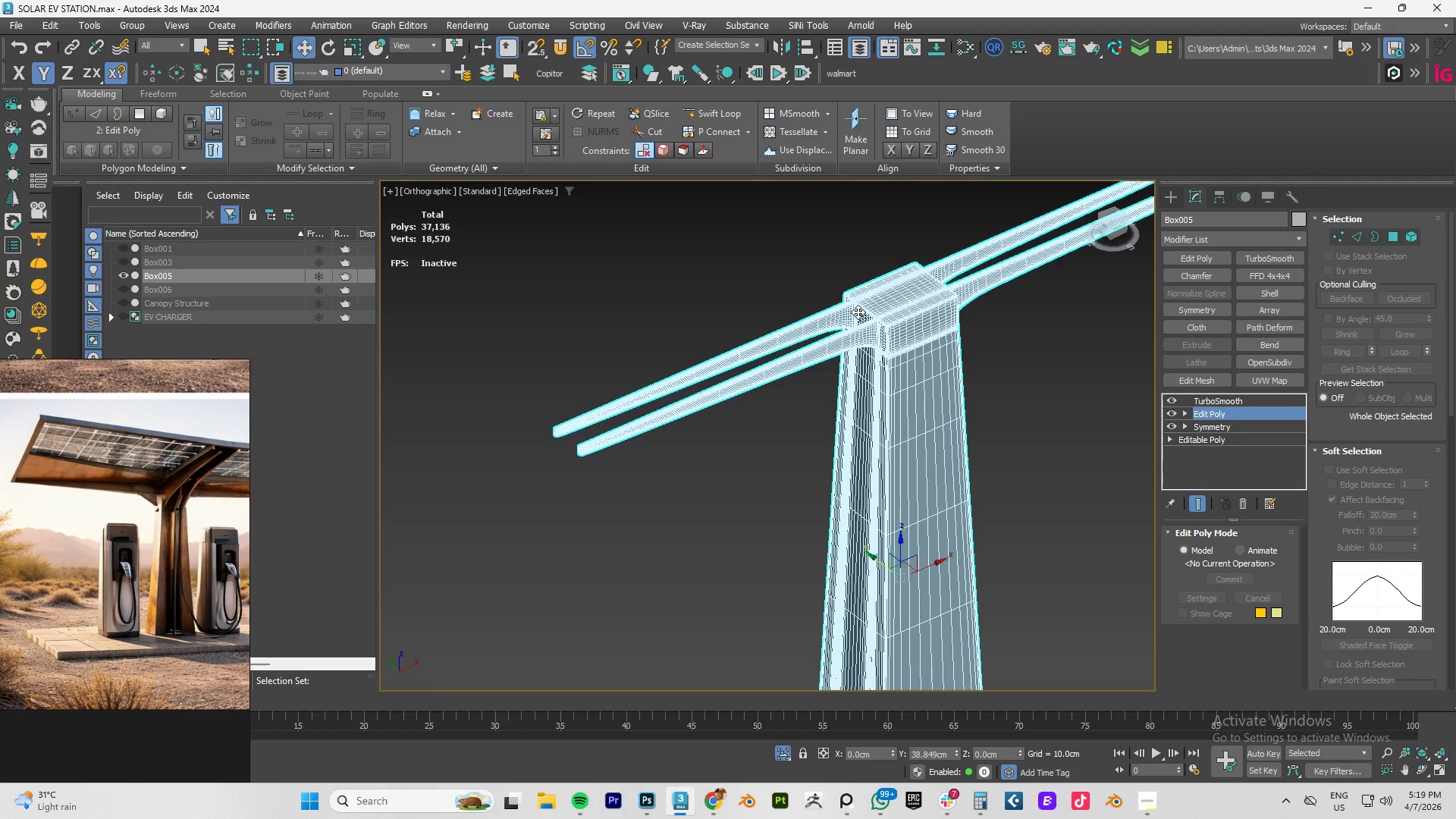 
wait(17.43)
 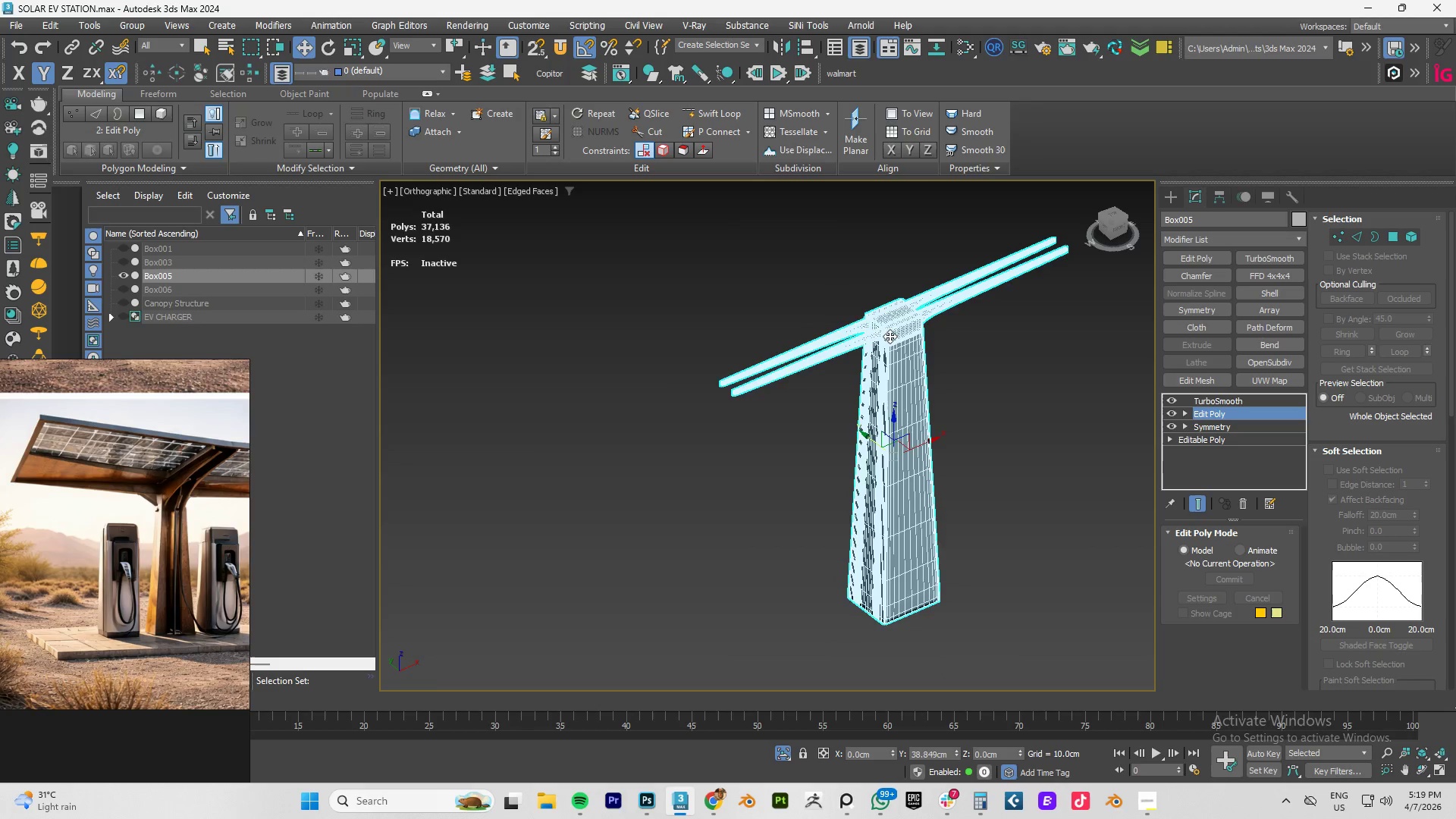 
hold_key(key=AltLeft, duration=1.36)
 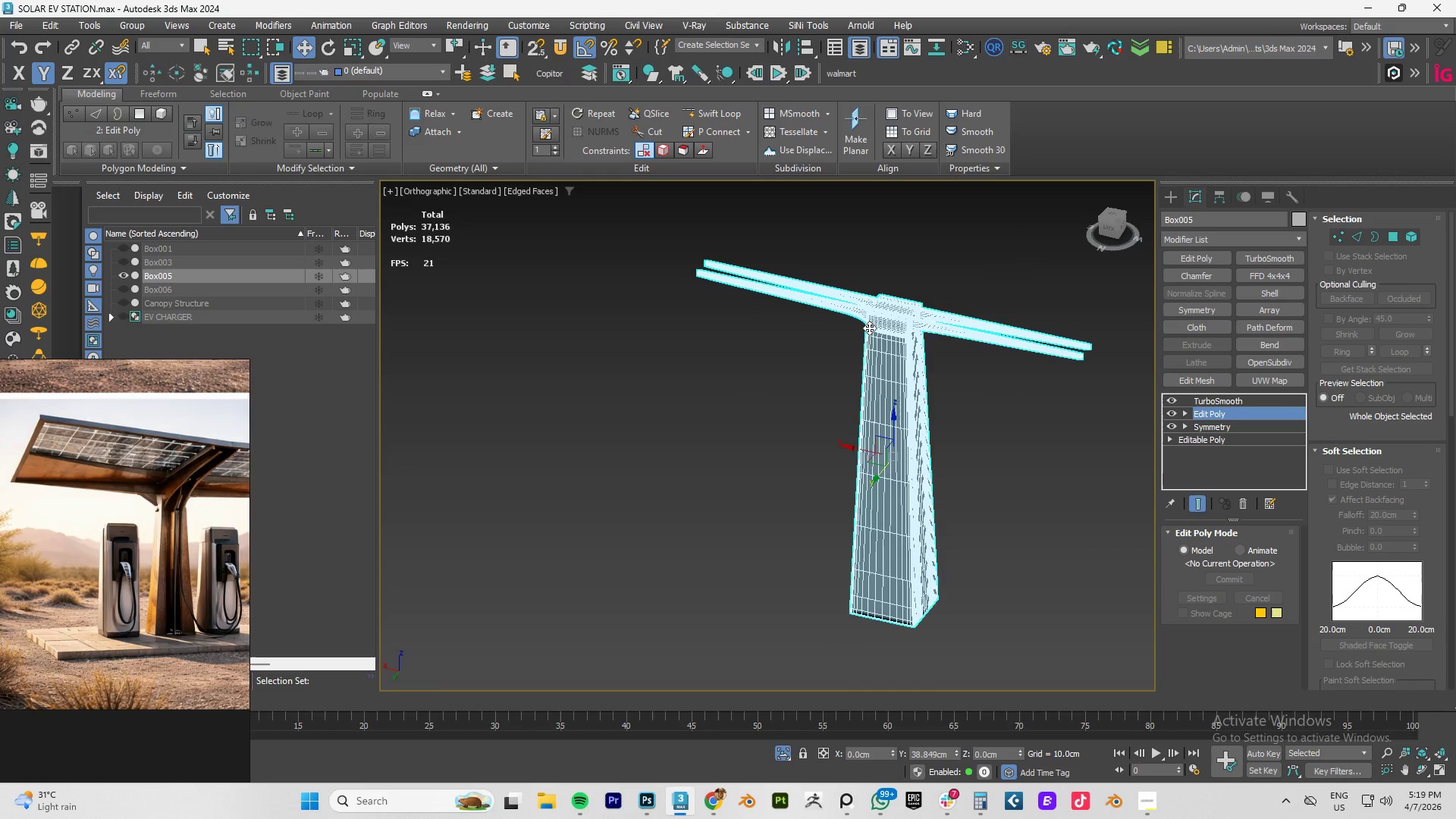 
scroll: coordinate [887, 335], scroll_direction: down, amount: 2.0
 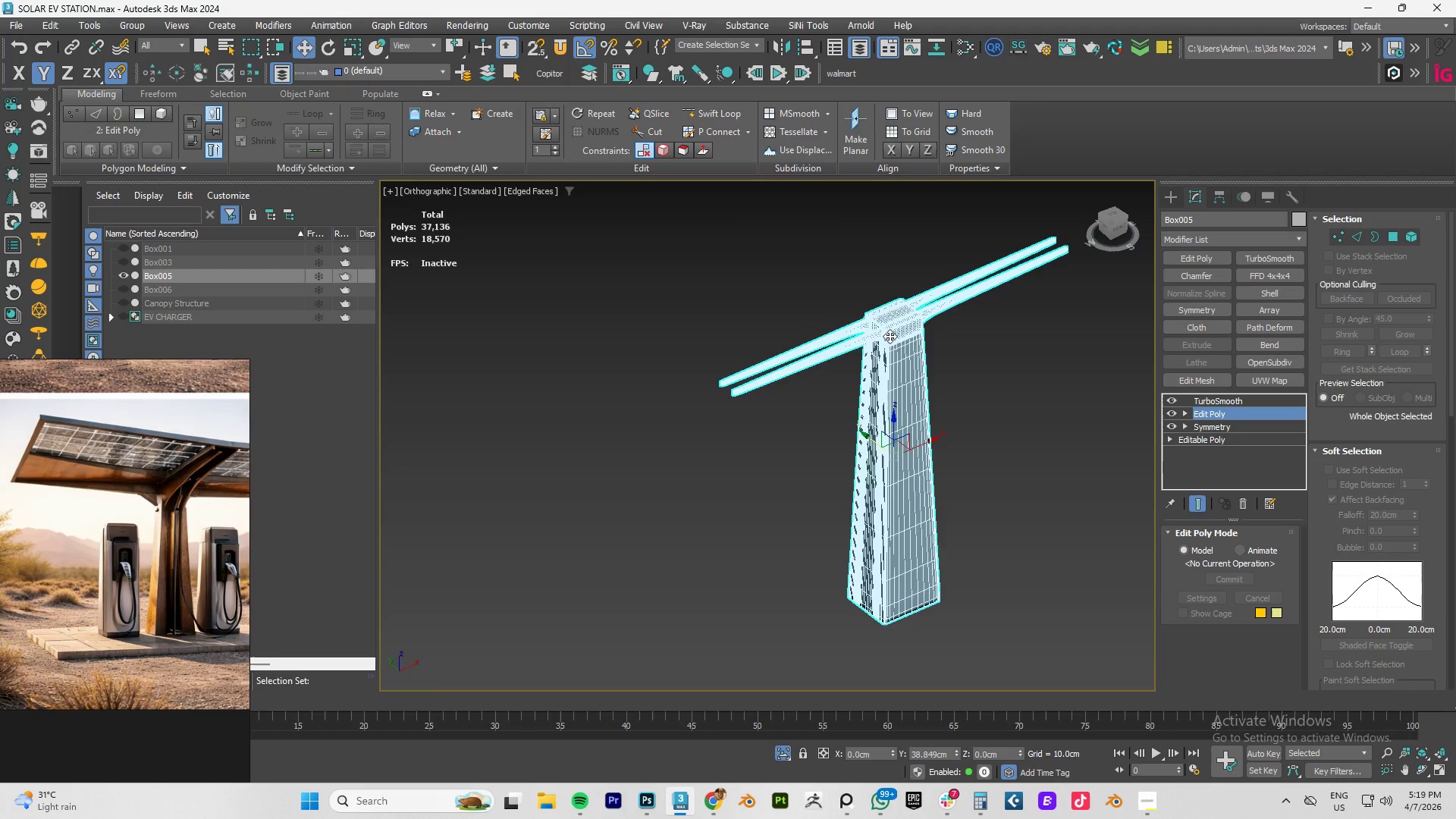 
hold_key(key=AltLeft, duration=0.64)
 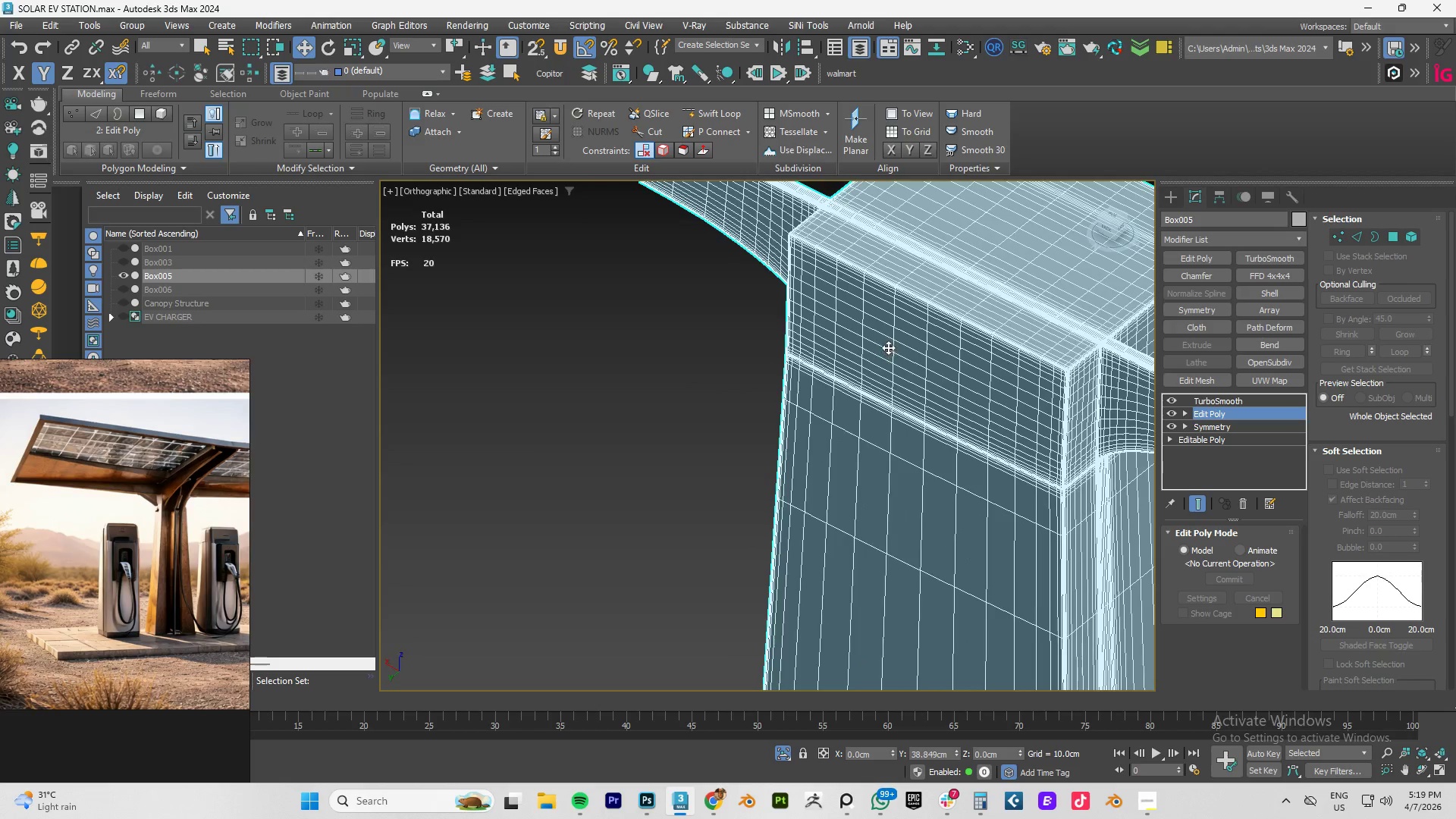 
scroll: coordinate [882, 331], scroll_direction: up, amount: 3.0
 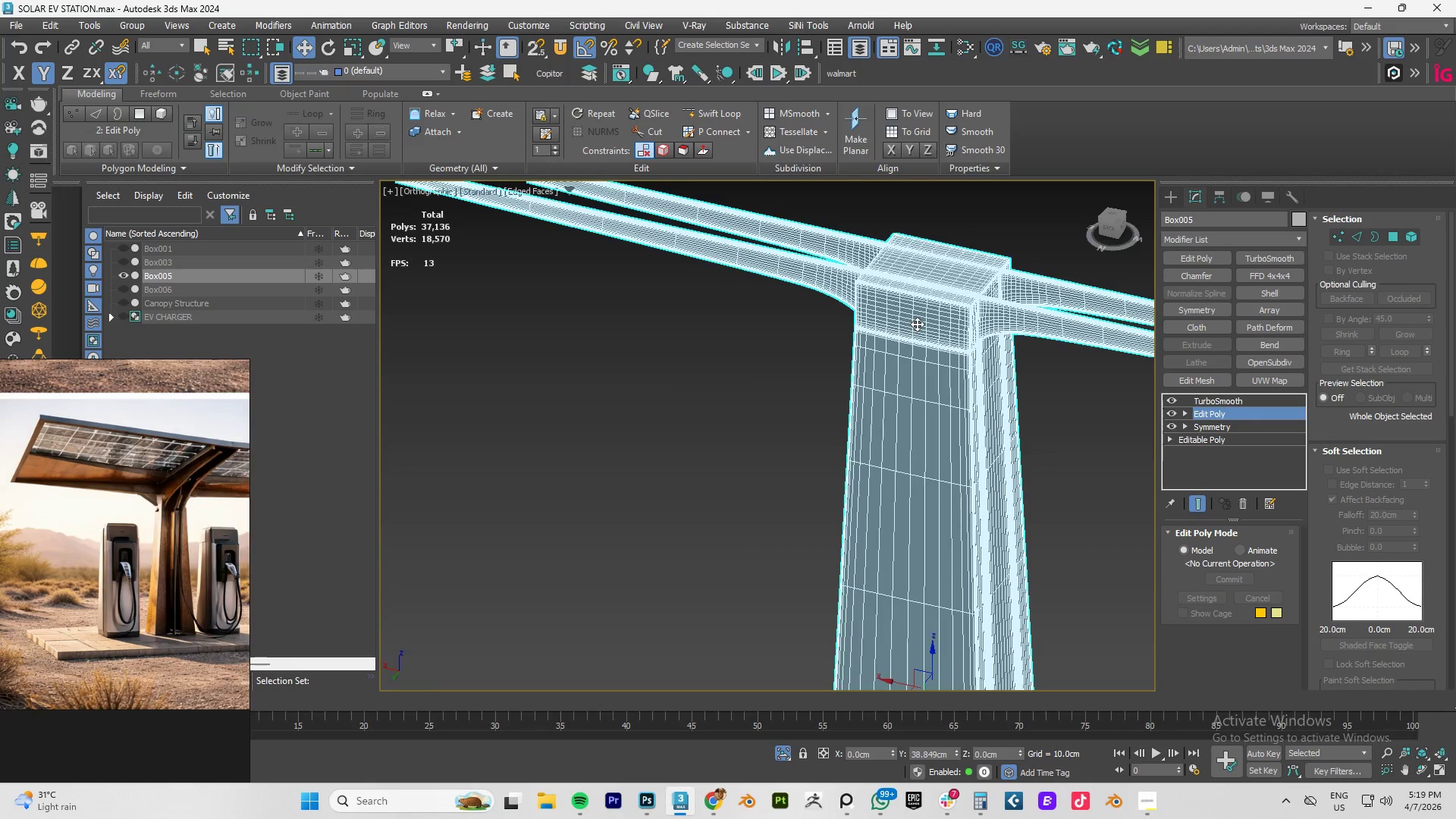 
hold_key(key=AltLeft, duration=2.59)
scroll: coordinate [888, 351], scroll_direction: up, amount: 3.0
 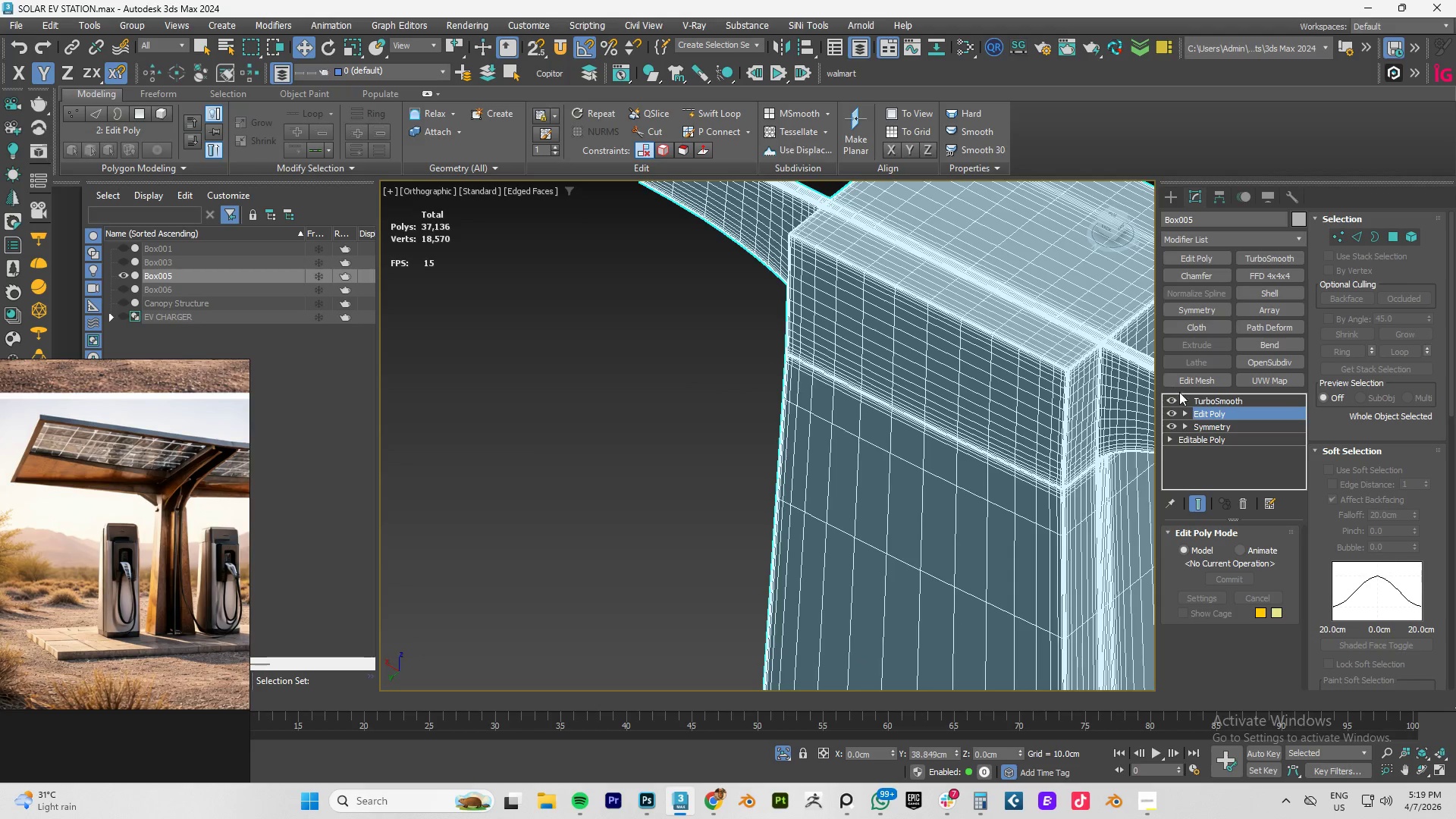 
left_click([1169, 400])
 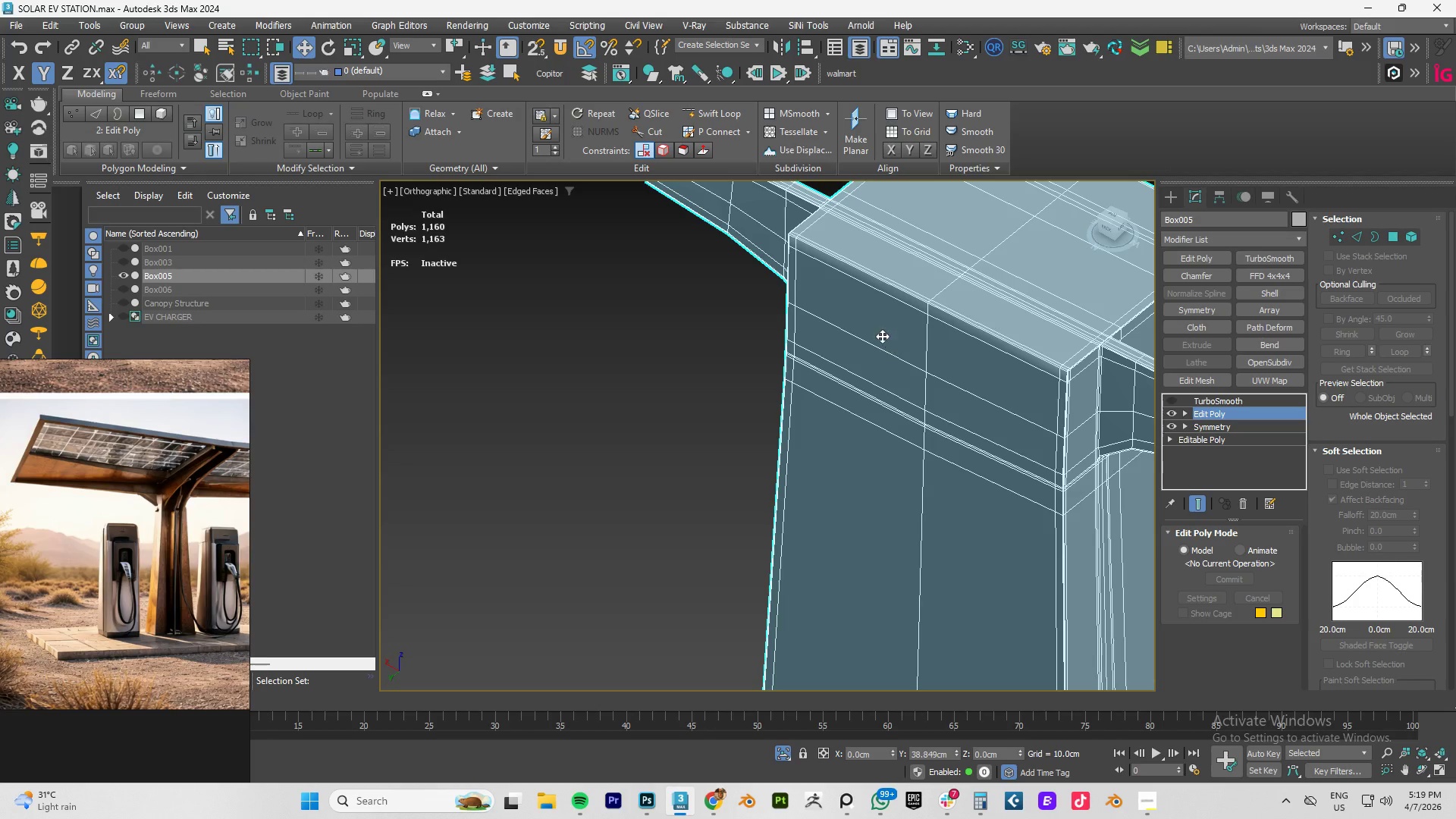 
hold_key(key=AltLeft, duration=0.72)
 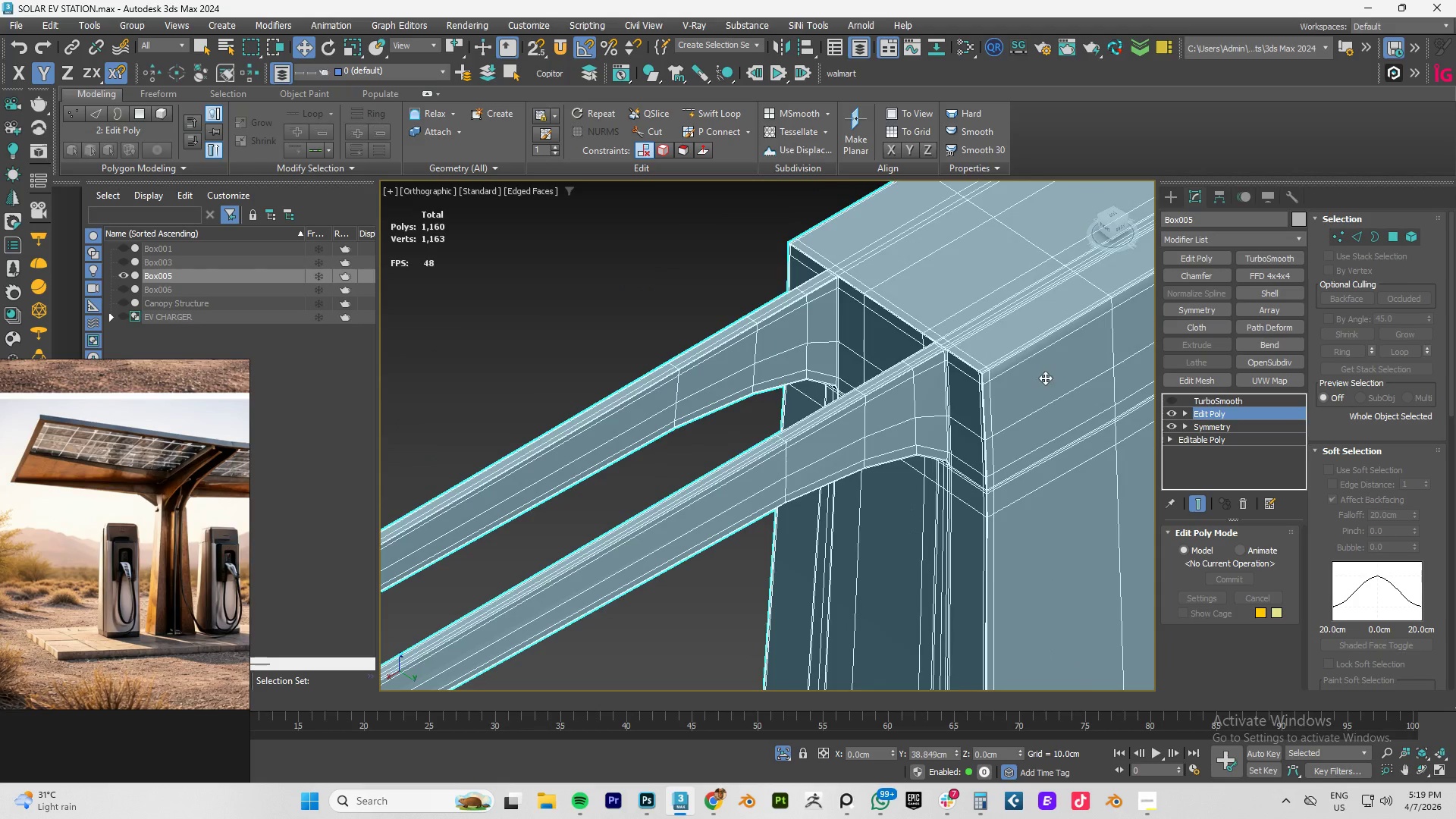 
scroll: coordinate [839, 331], scroll_direction: up, amount: 8.0
 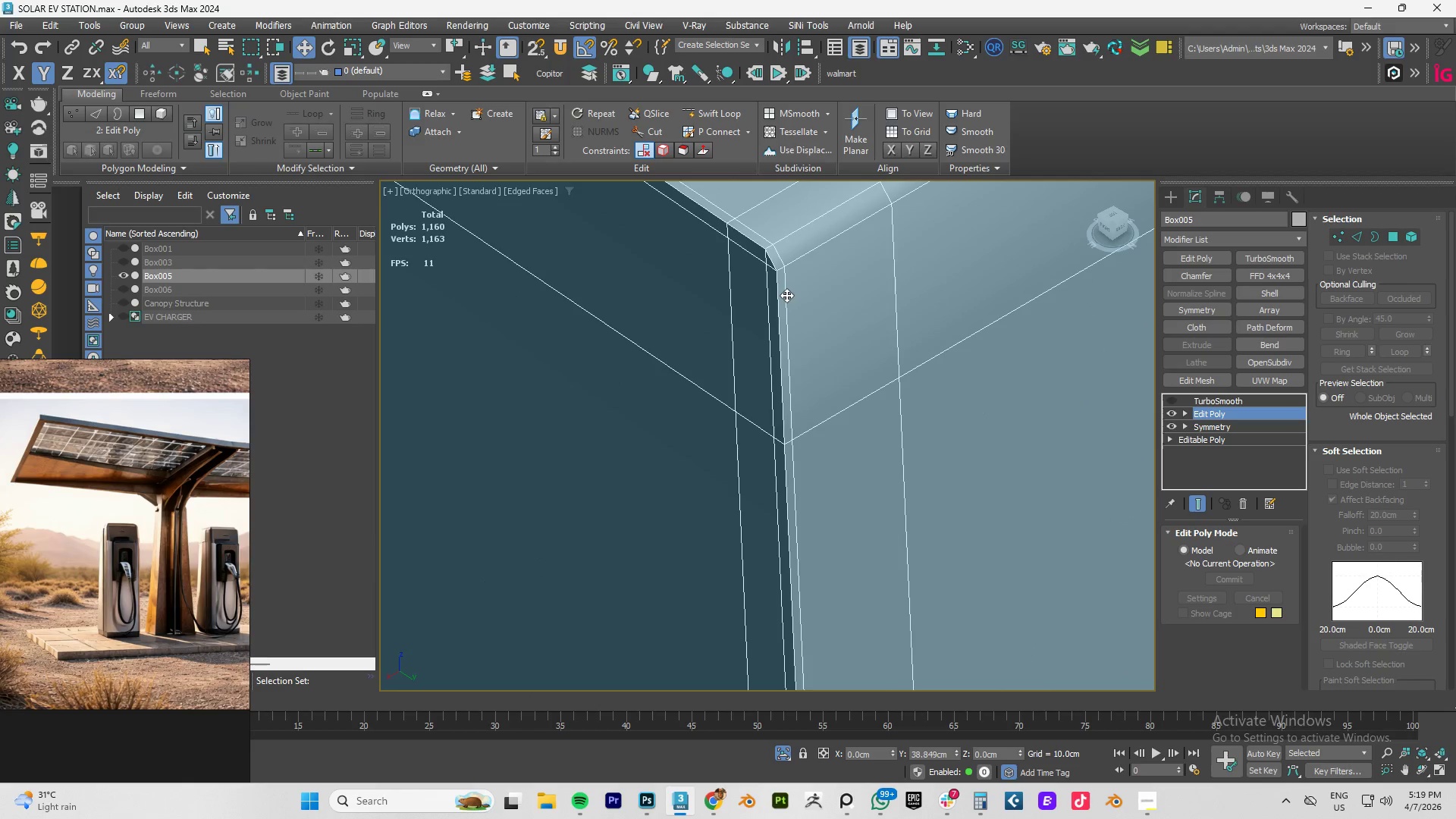 
key(4)
 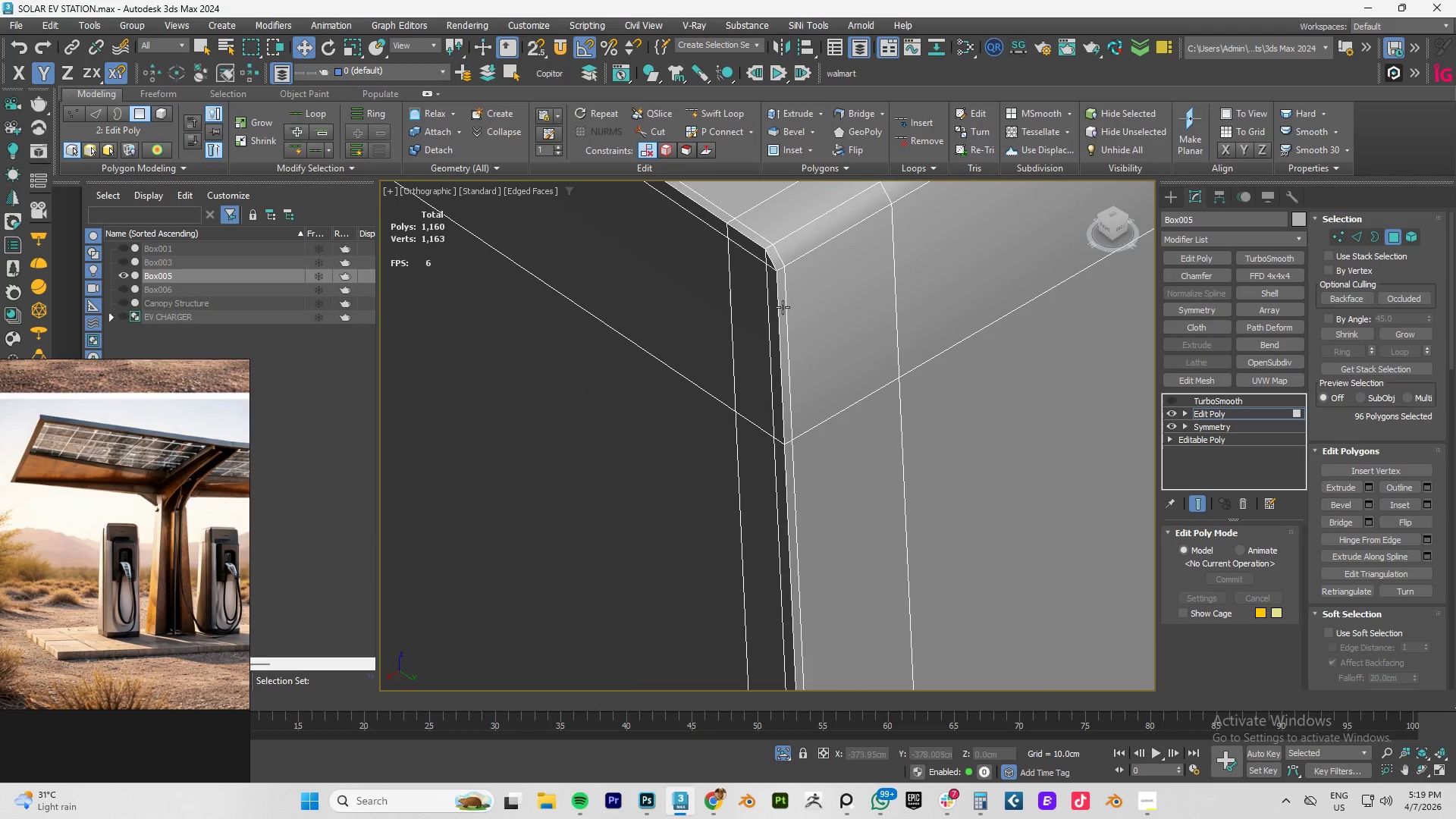 
left_click([783, 309])
 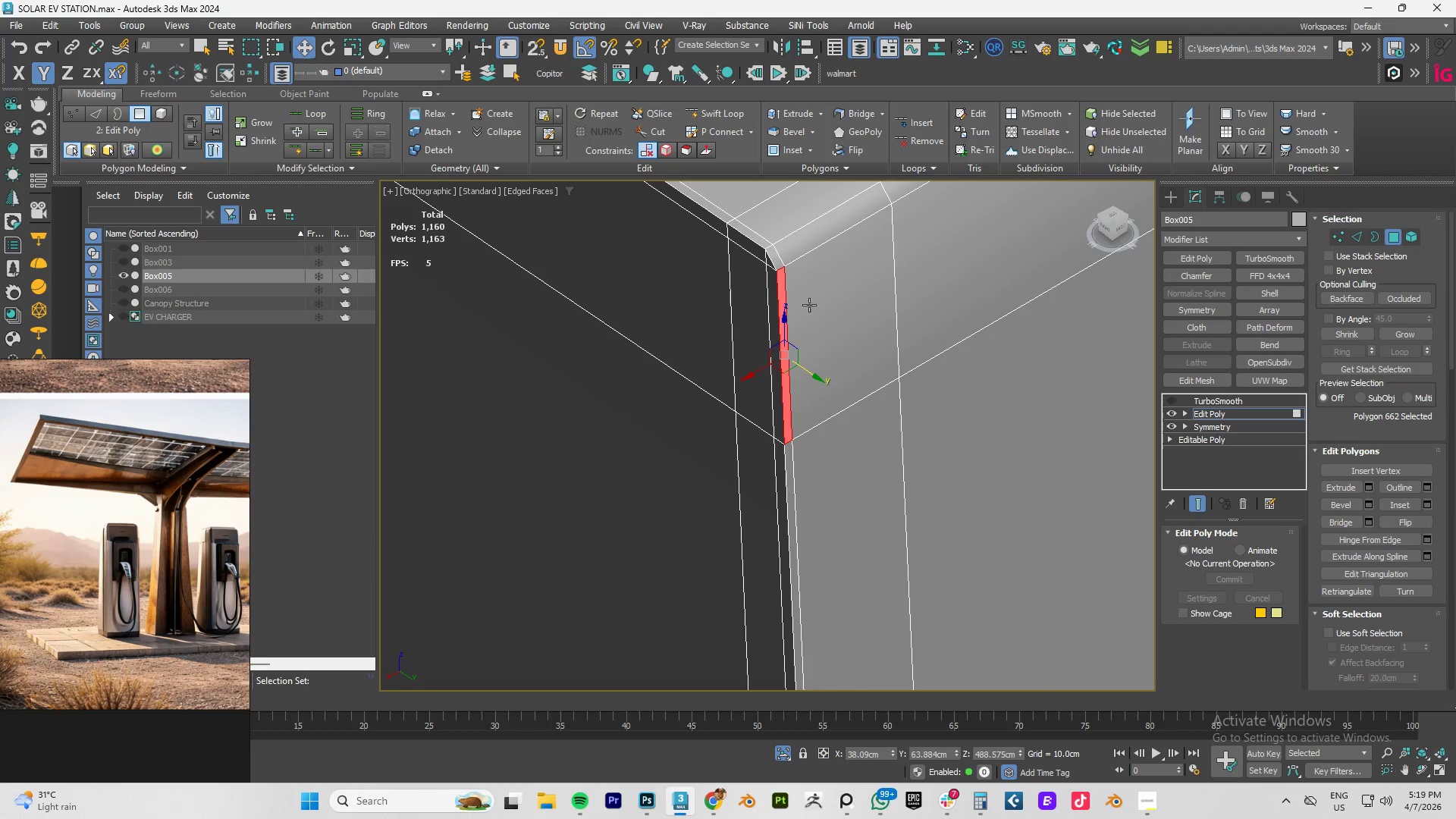 
hold_key(key=ControlLeft, duration=0.8)
double_click([827, 300])
 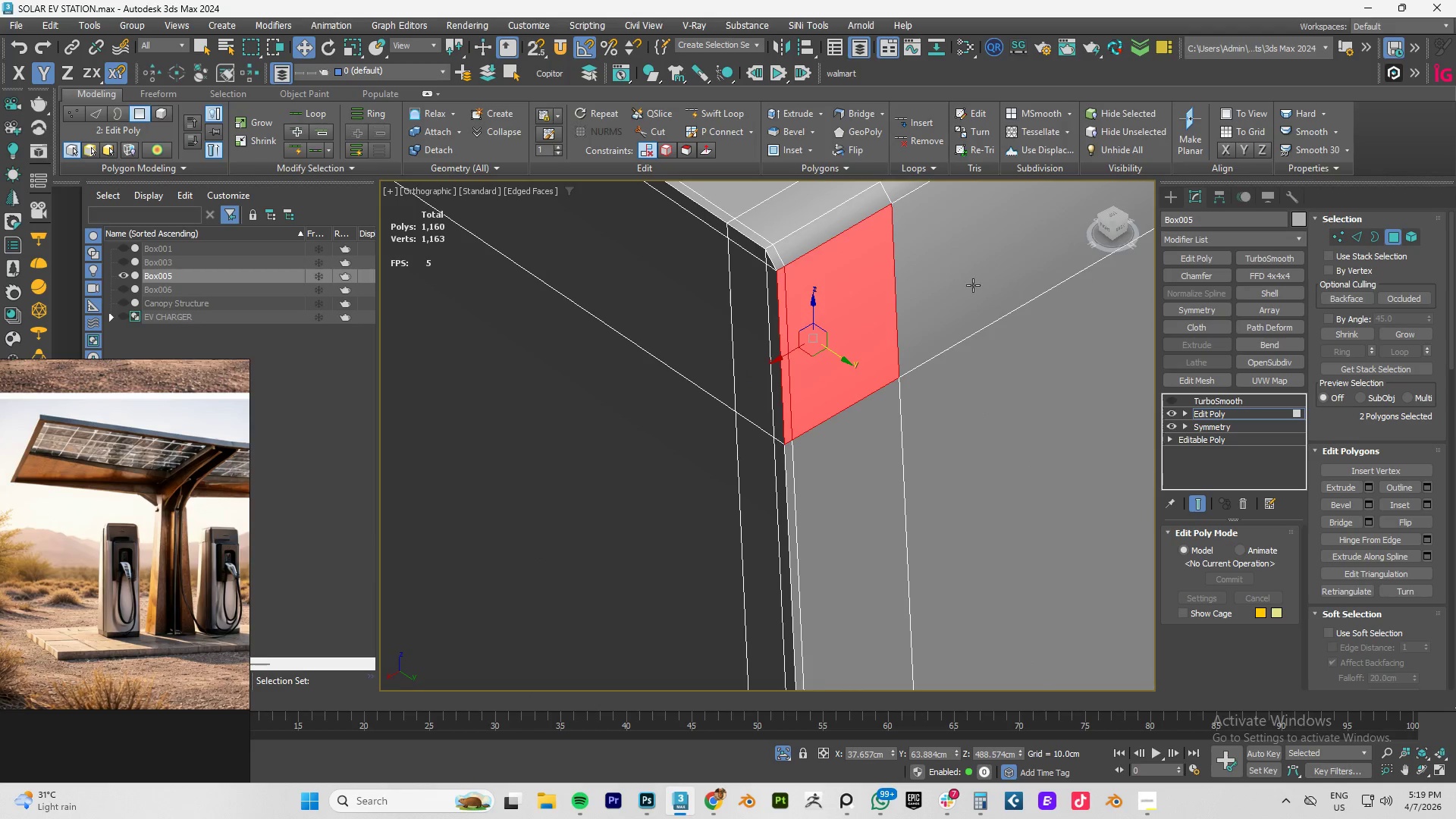 
triple_click([973, 285])
 